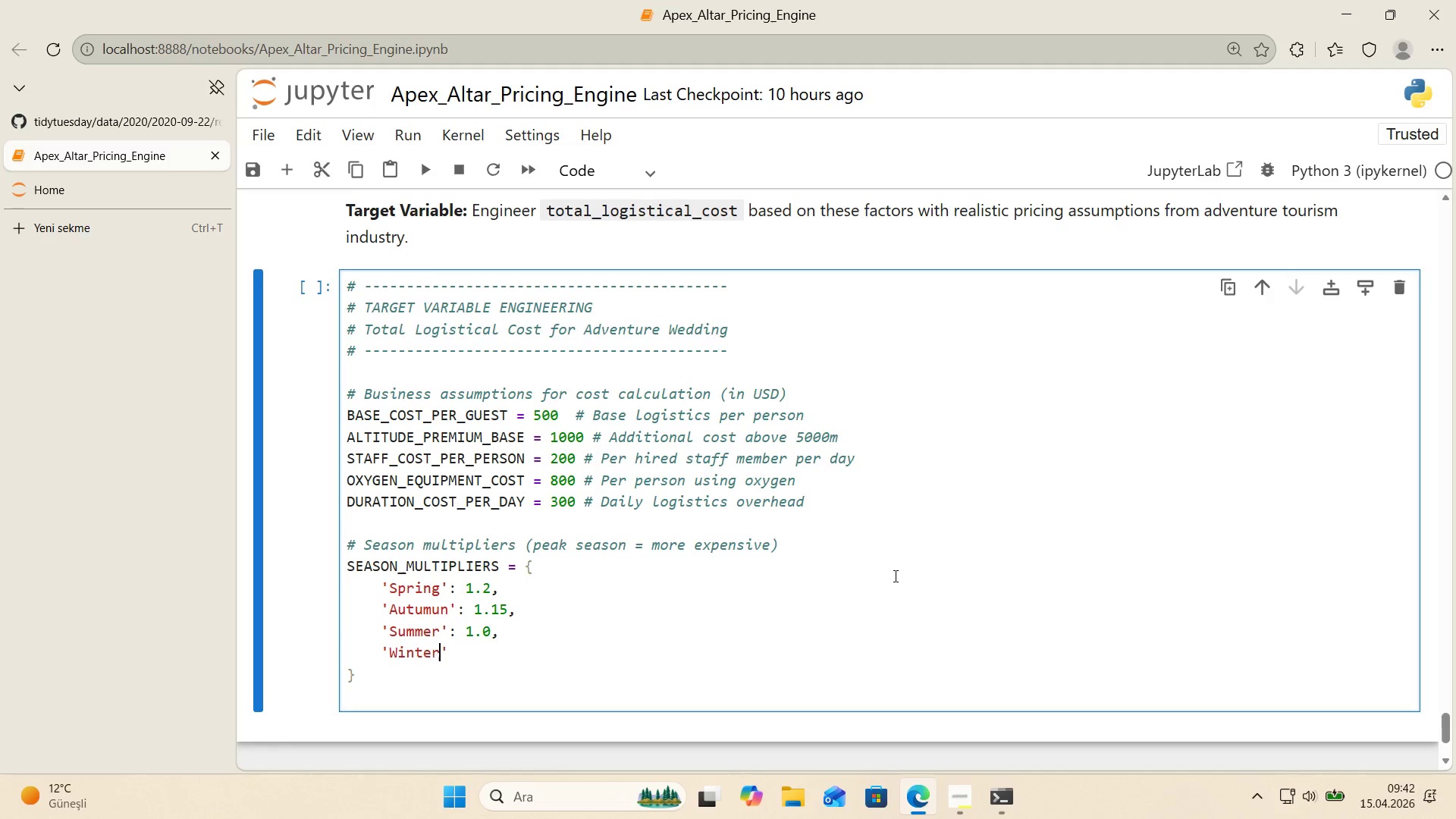 
key(ArrowRight)
 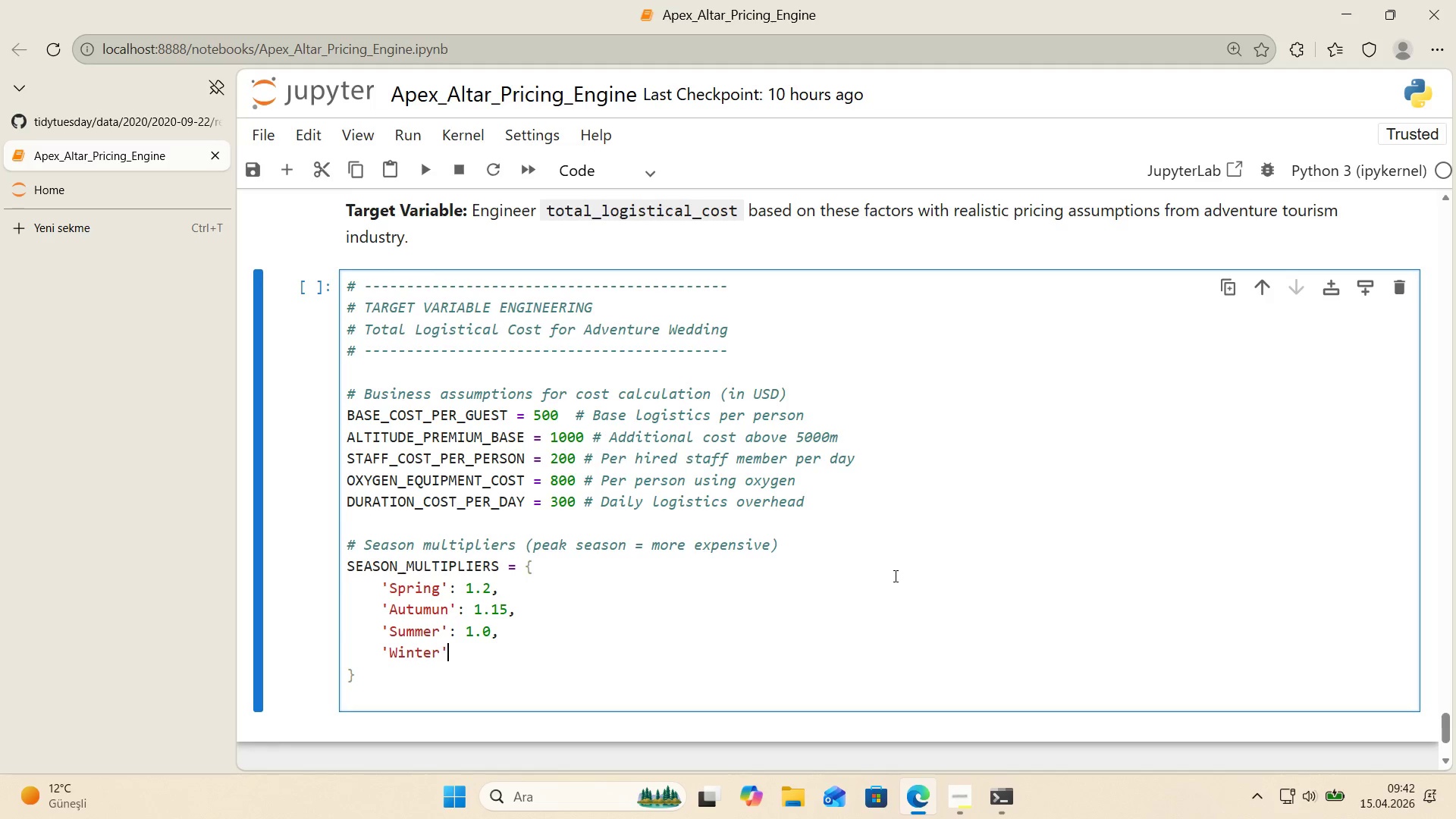 
key(ArrowRight)
 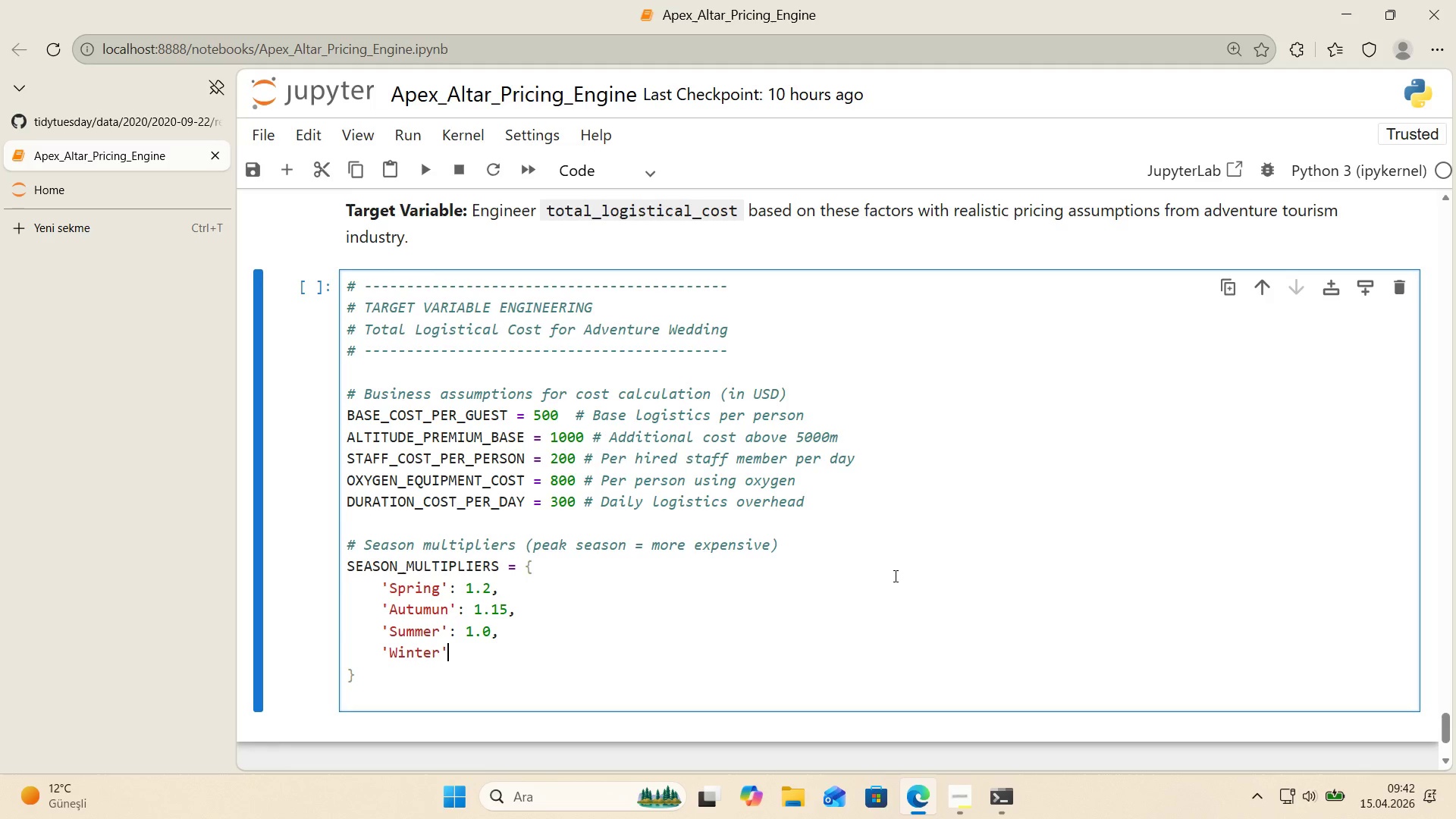 
type(> 0.85 )
 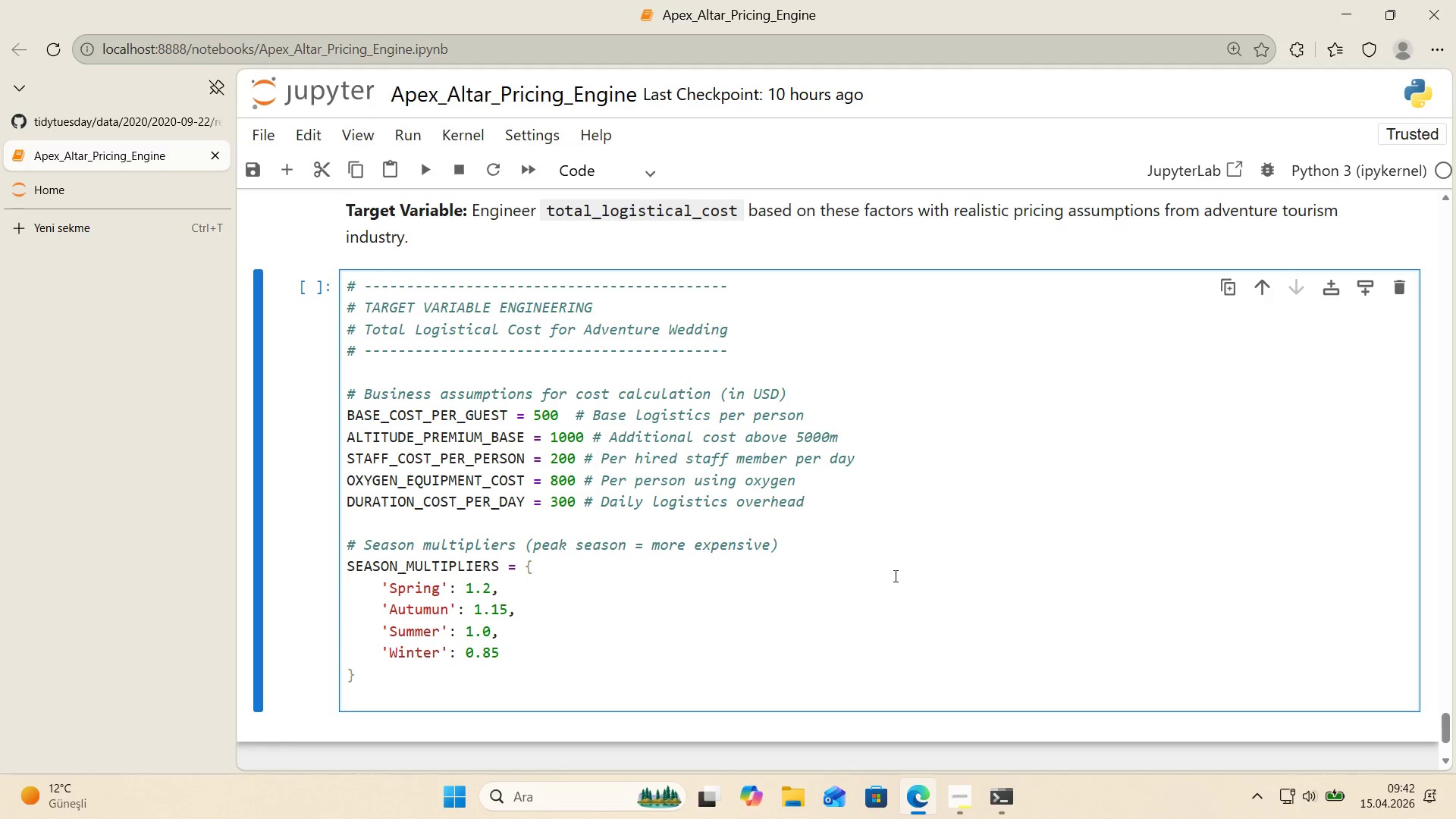 
key(Alt+Control+3)
 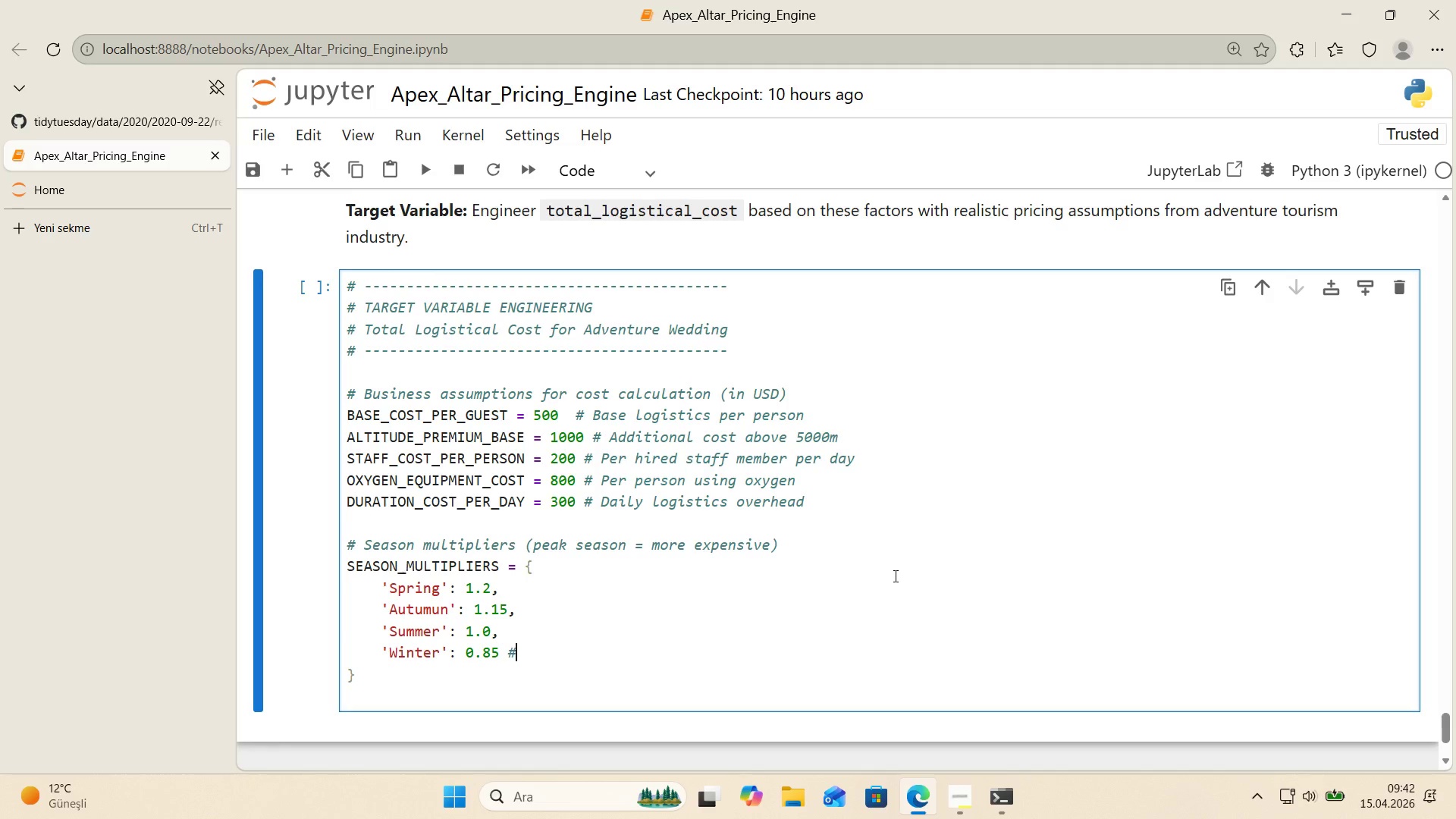 
type( Off-season d'scount)
 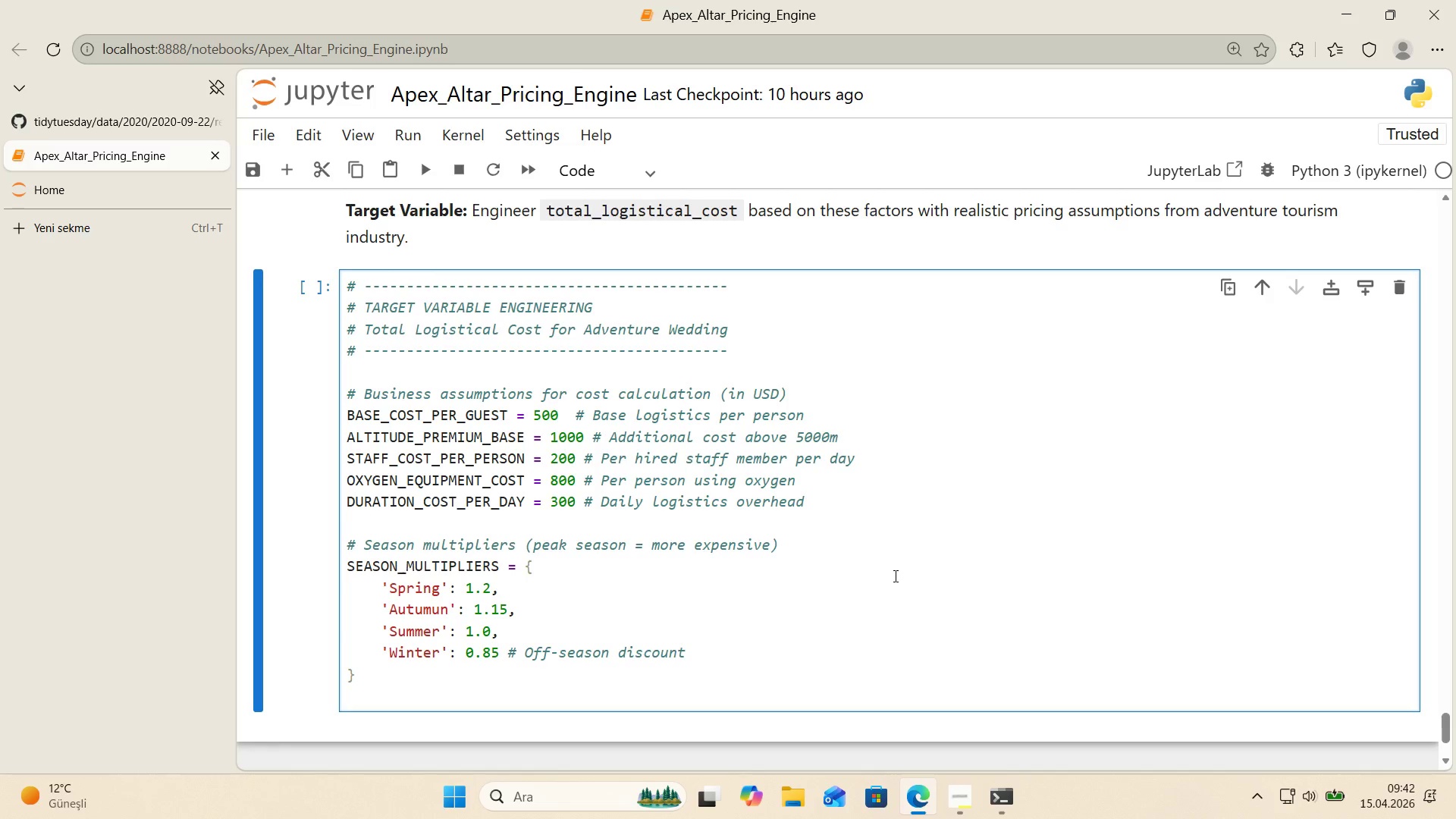 
key(ArrowDown)
 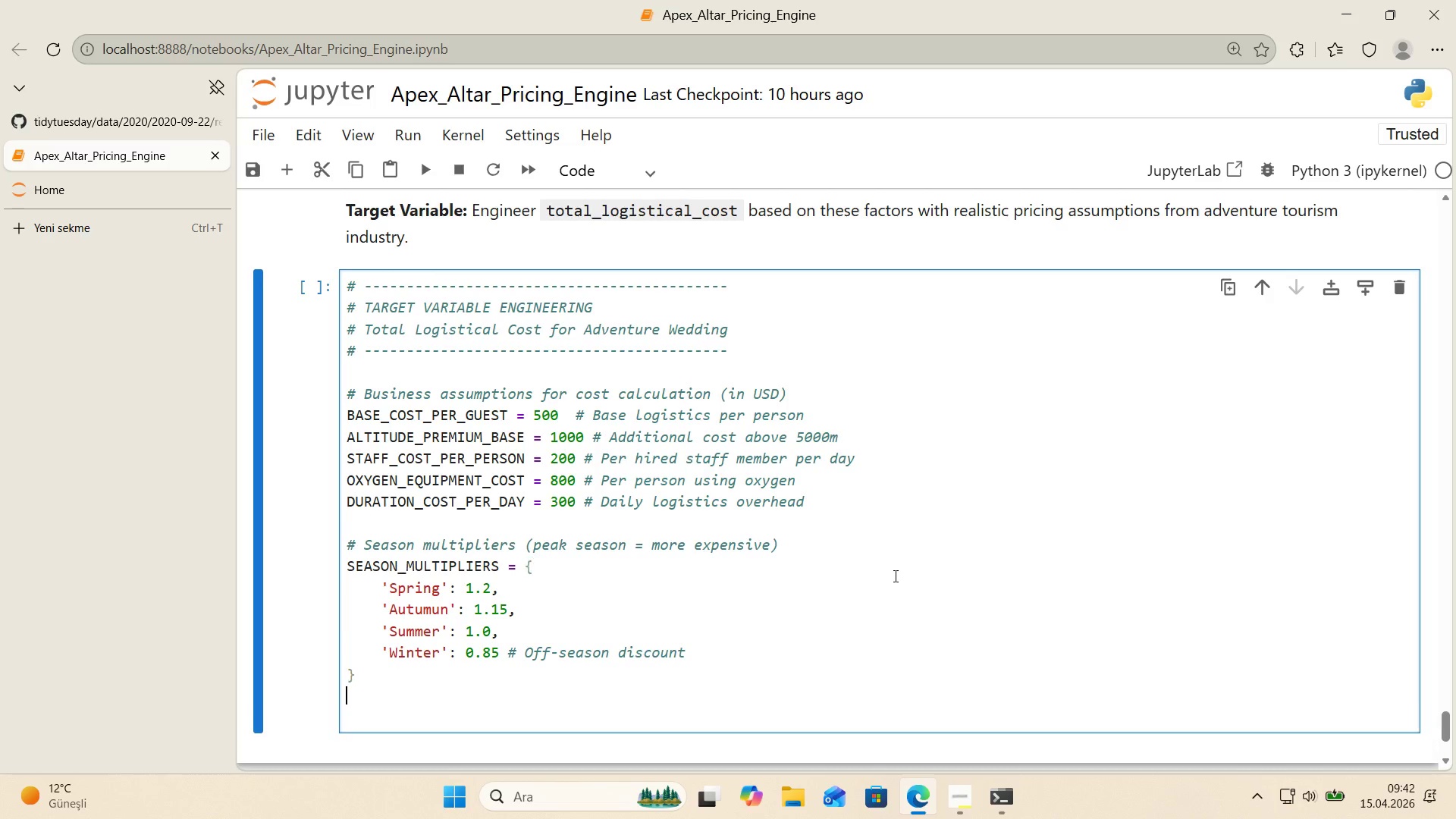 
key(Enter)
 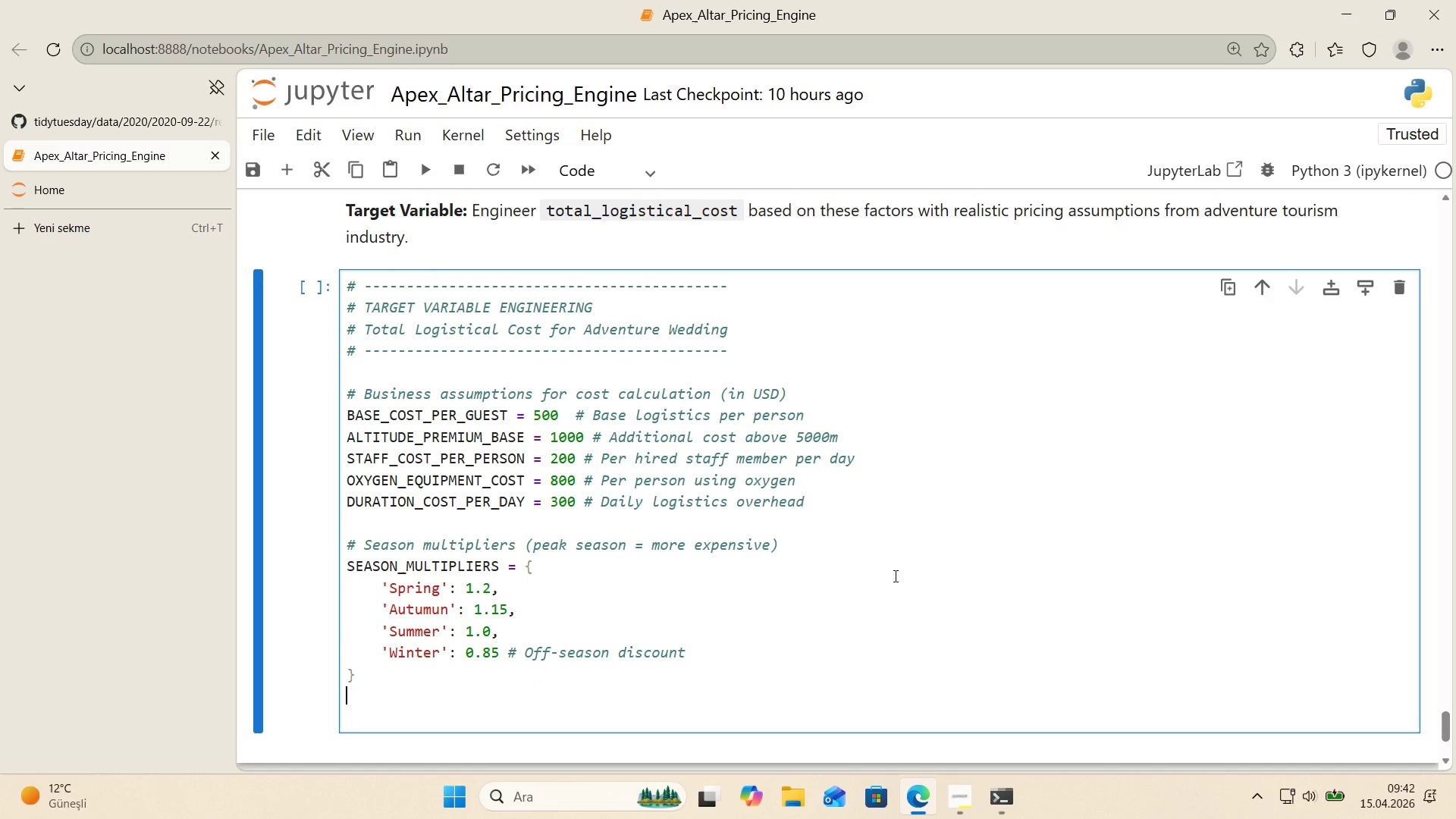 
key(Enter)
 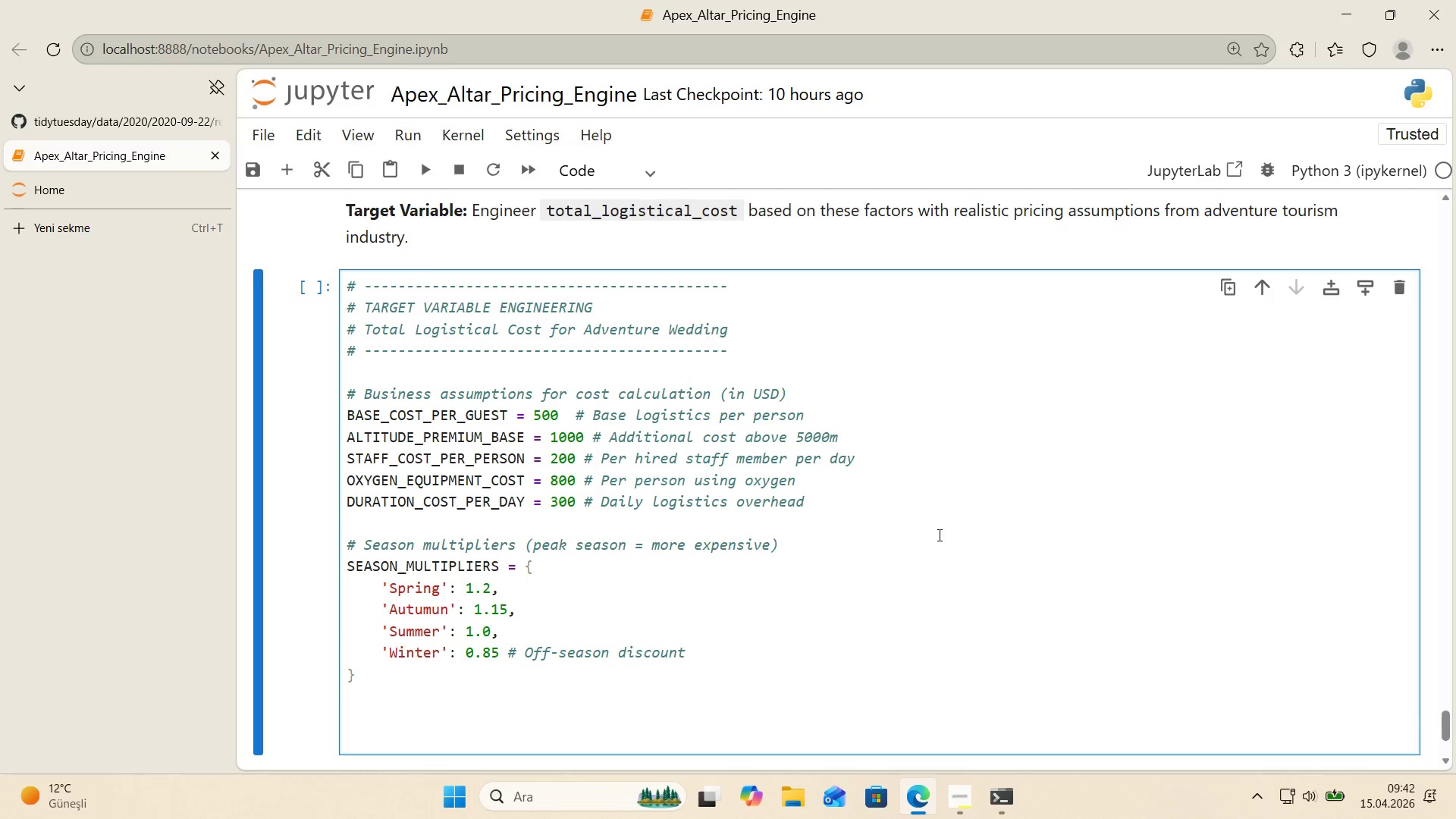 
type(de)
 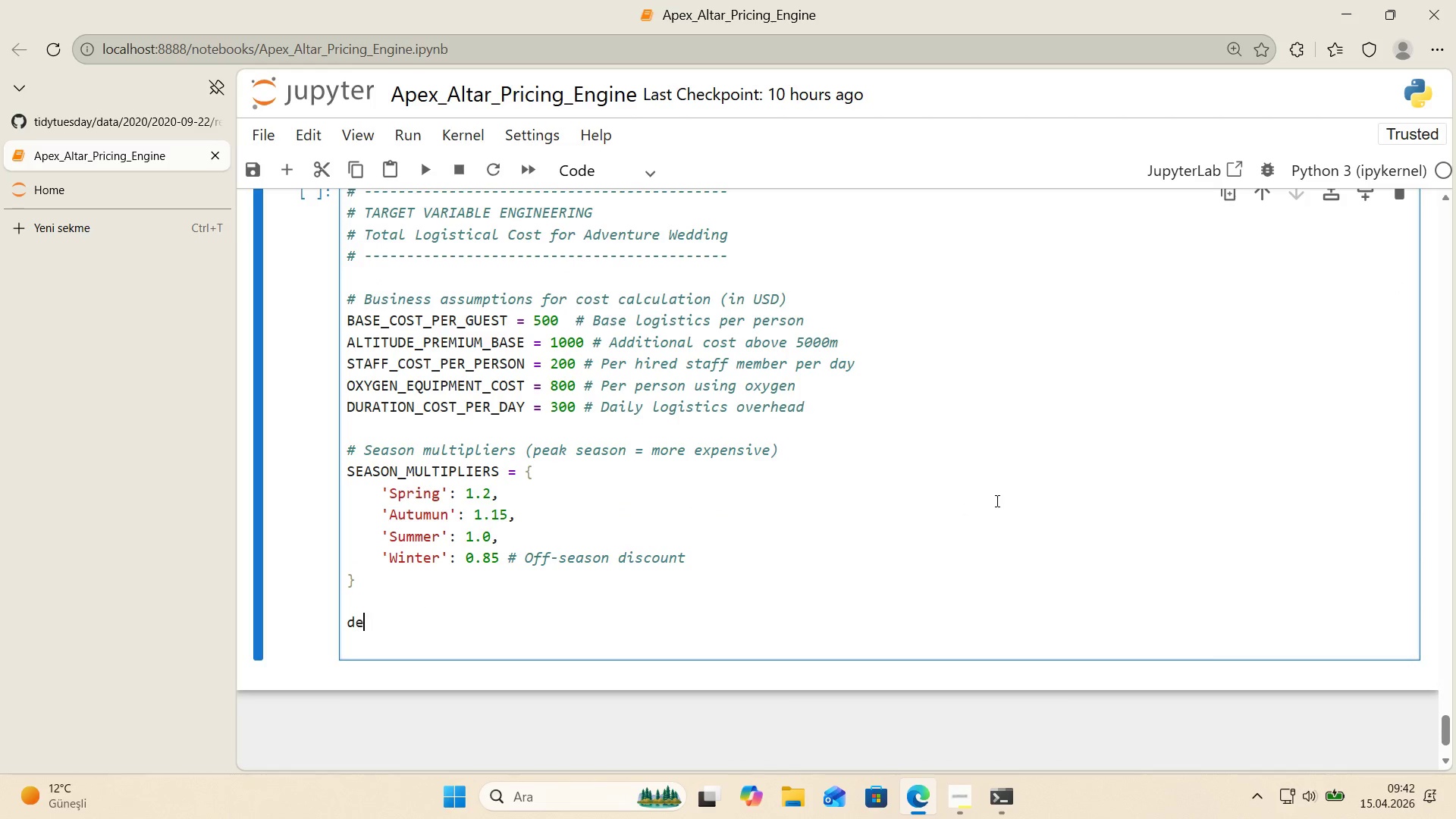 
scroll: coordinate [964, 510], scroll_direction: down, amount: 1.0
 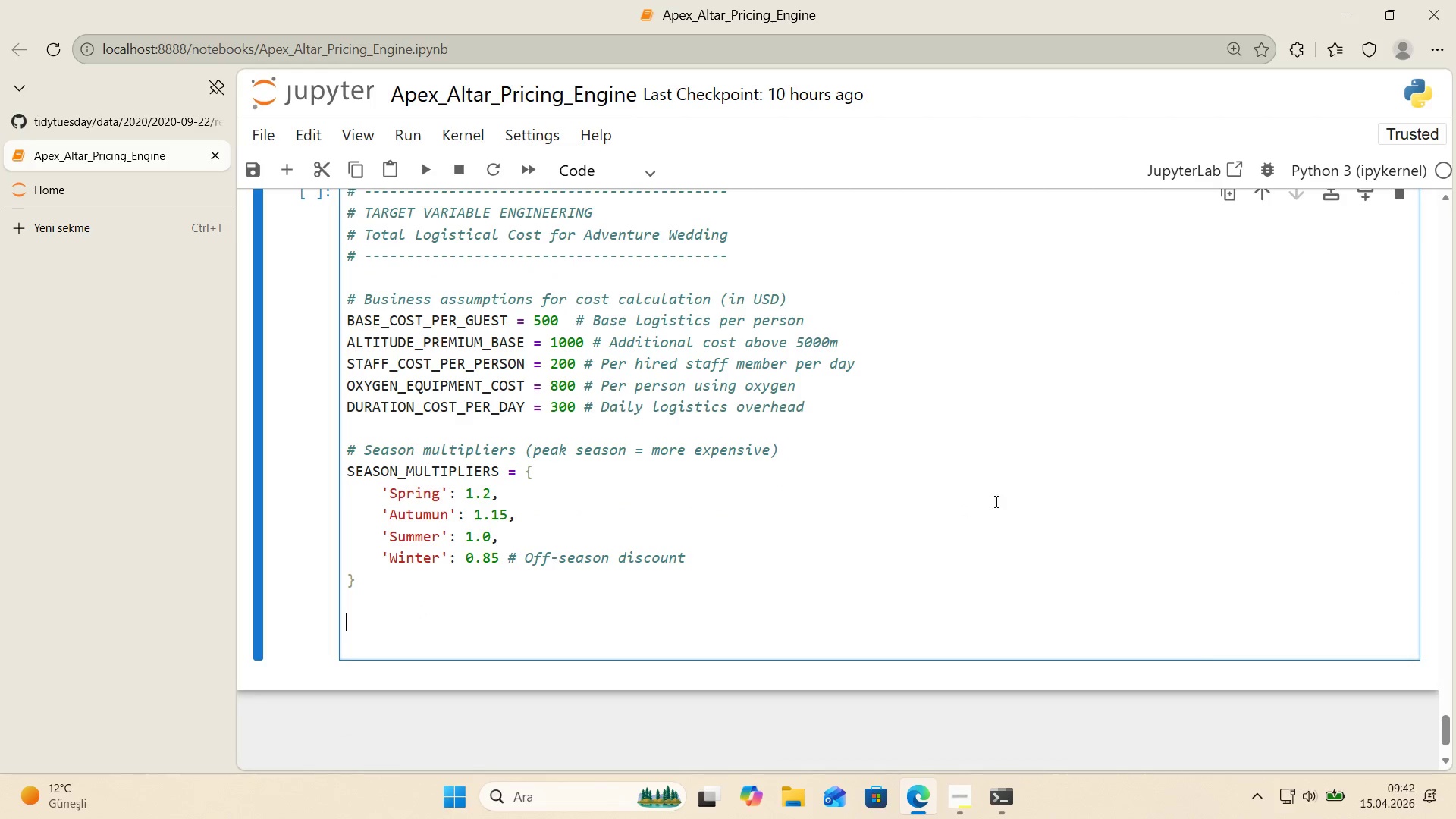 
type(f calculate_wew)
key(Backspace)
type(dd'ng_cost*()
 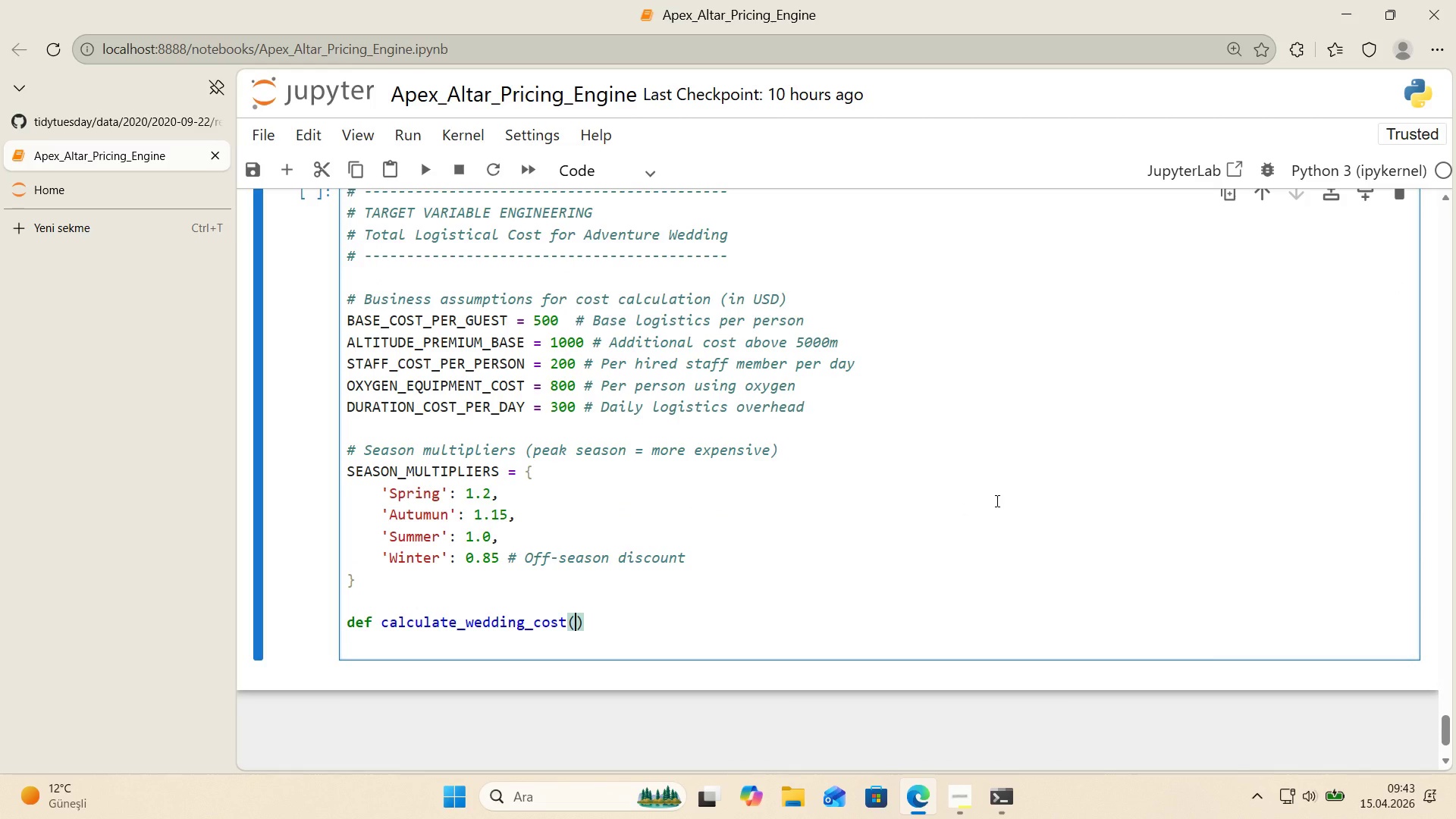 
 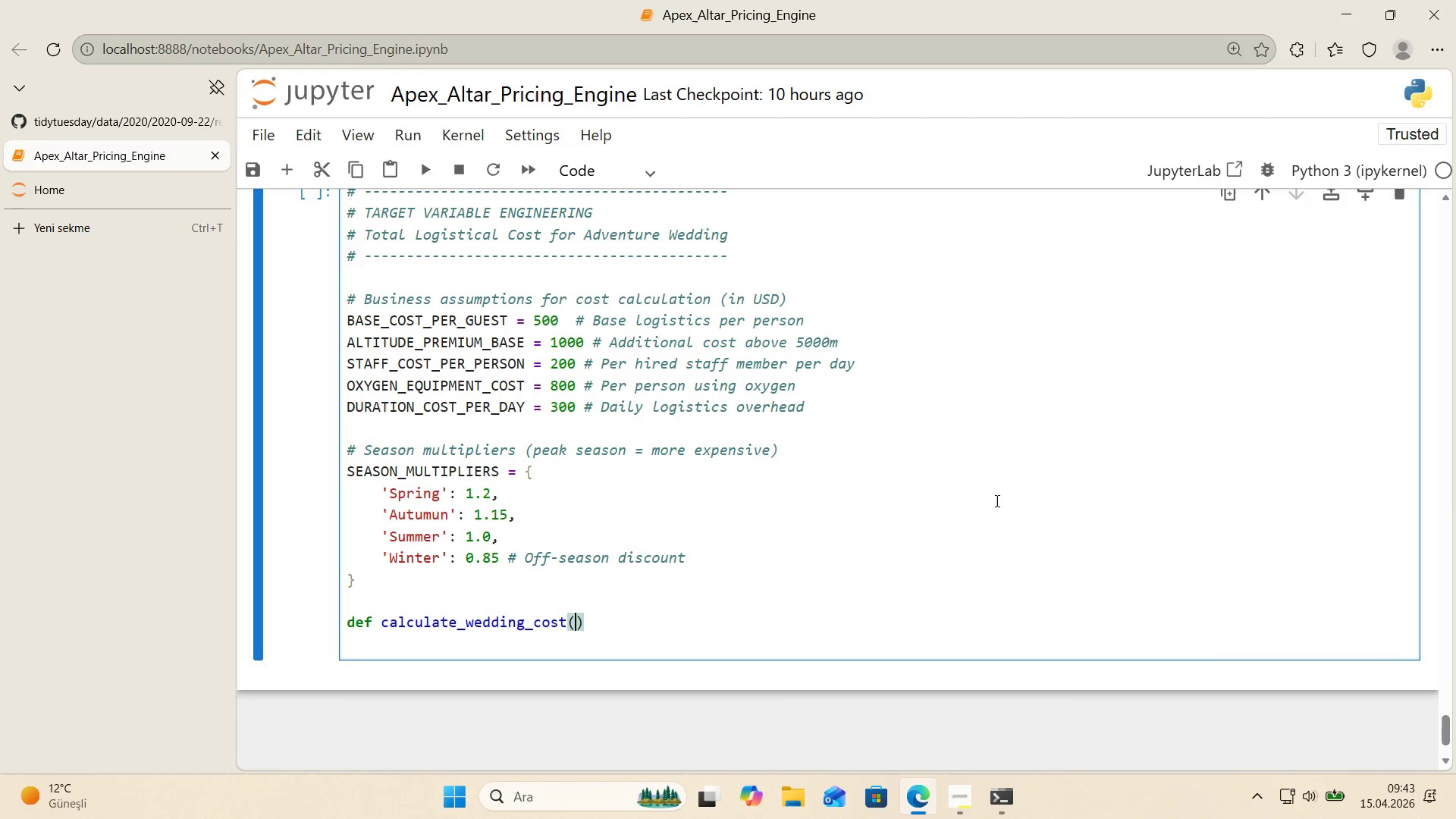 
key(ArrowLeft)
 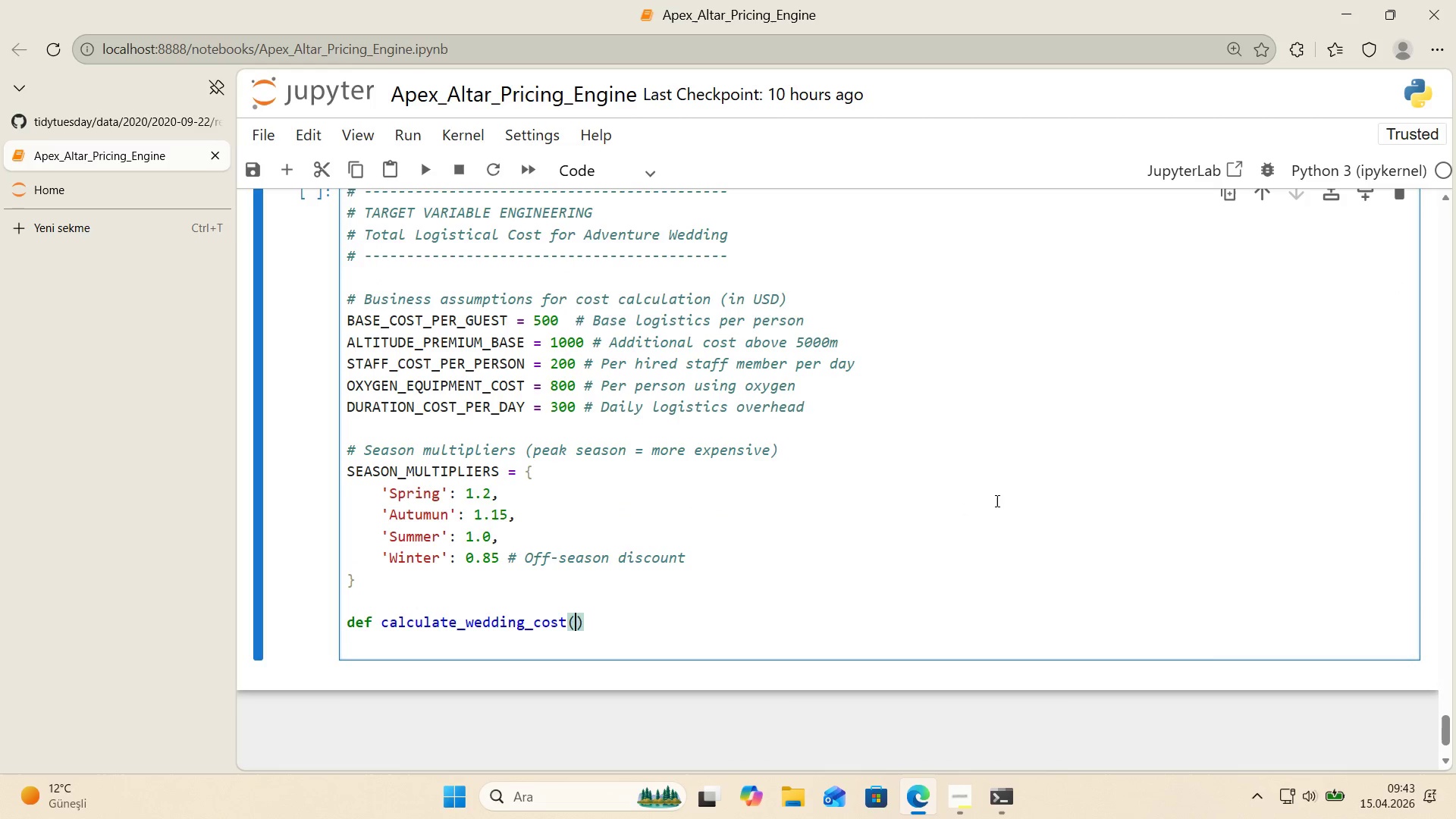 
type(row)
 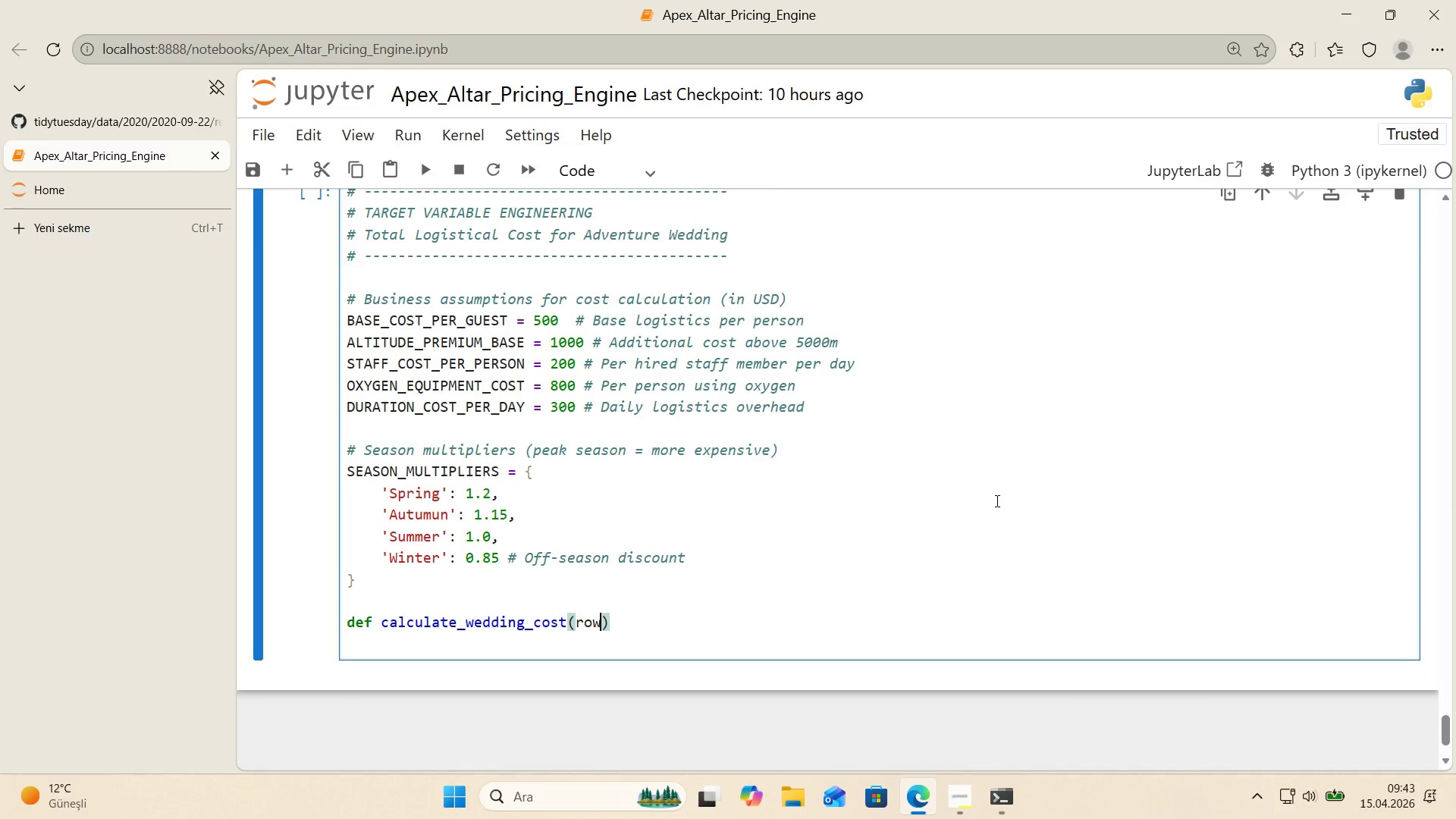 
key(ArrowRight)
 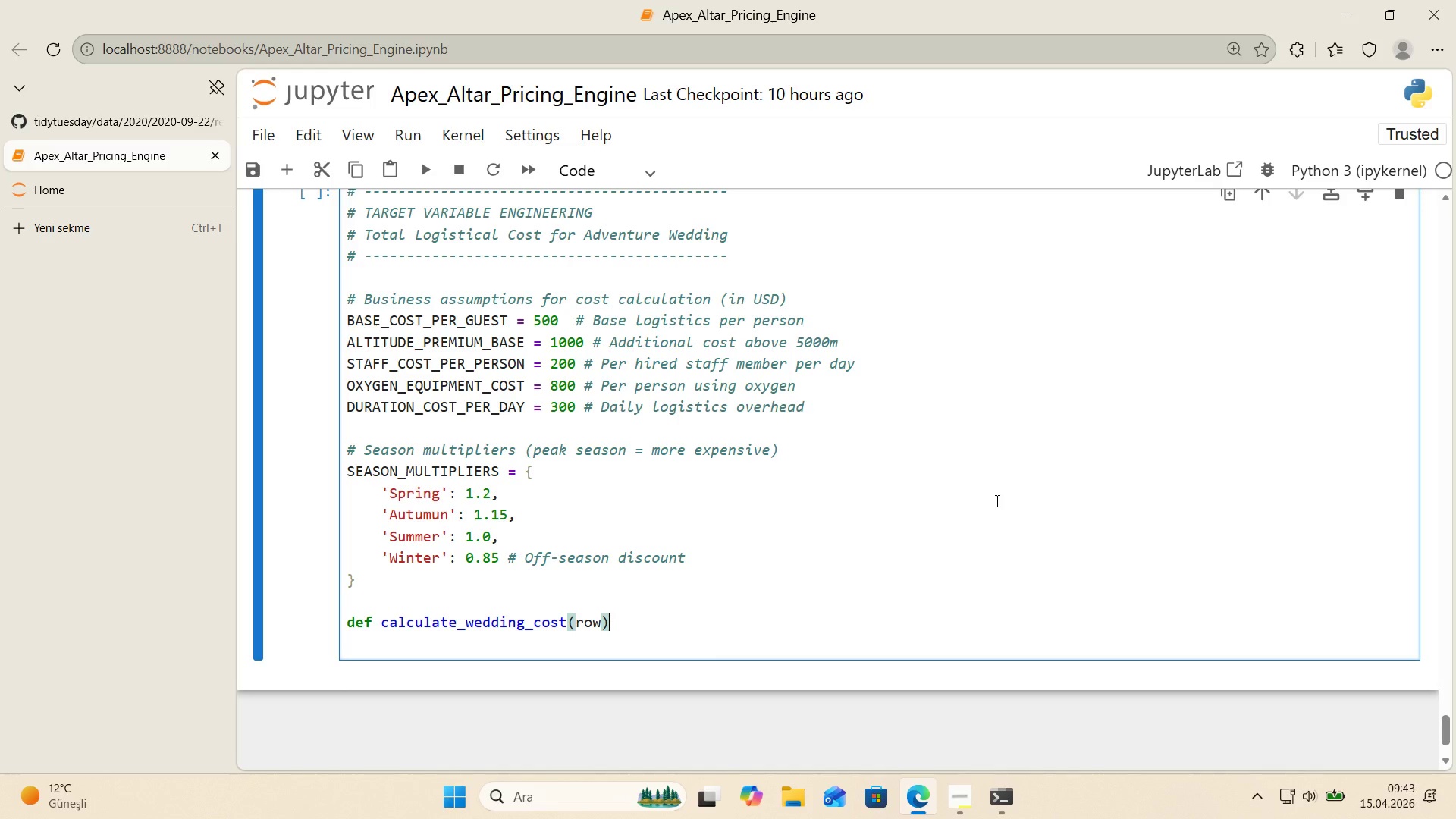 
key(Shift+Period)
 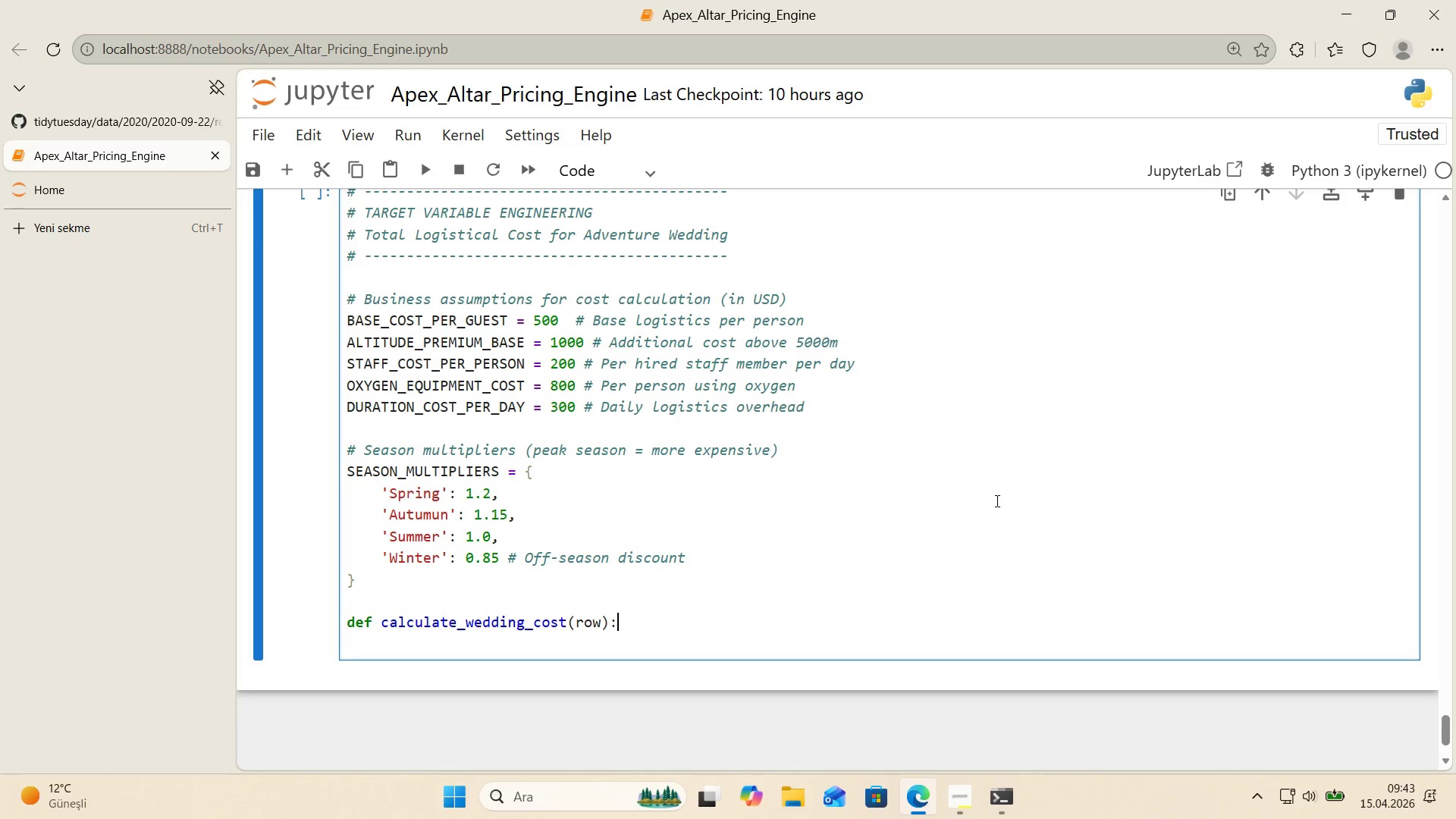 
key(Enter)
 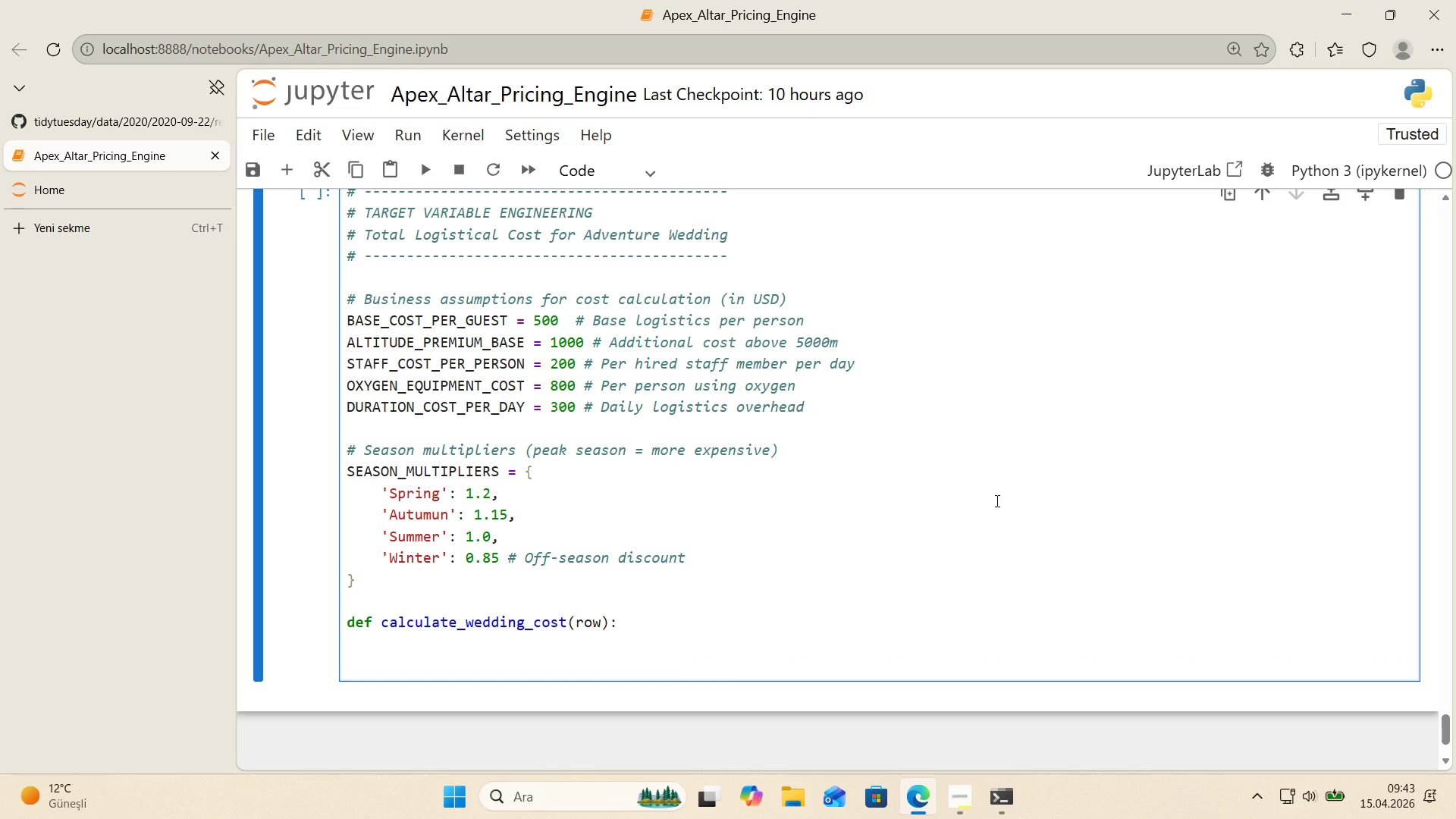 
type(```Calculate total log'st'cal cost for adventure wedd'ng.```)
 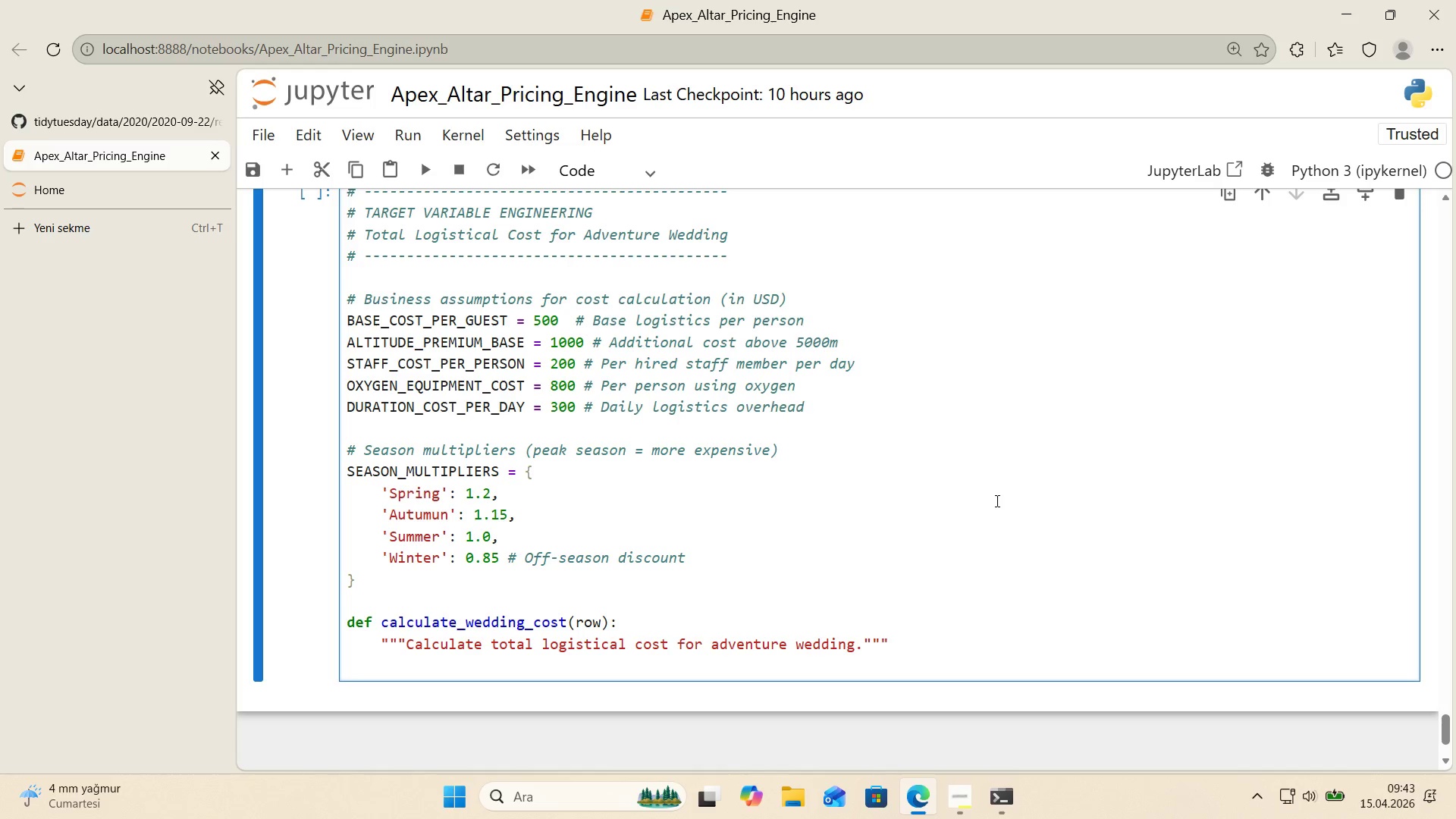 
key(Enter)
 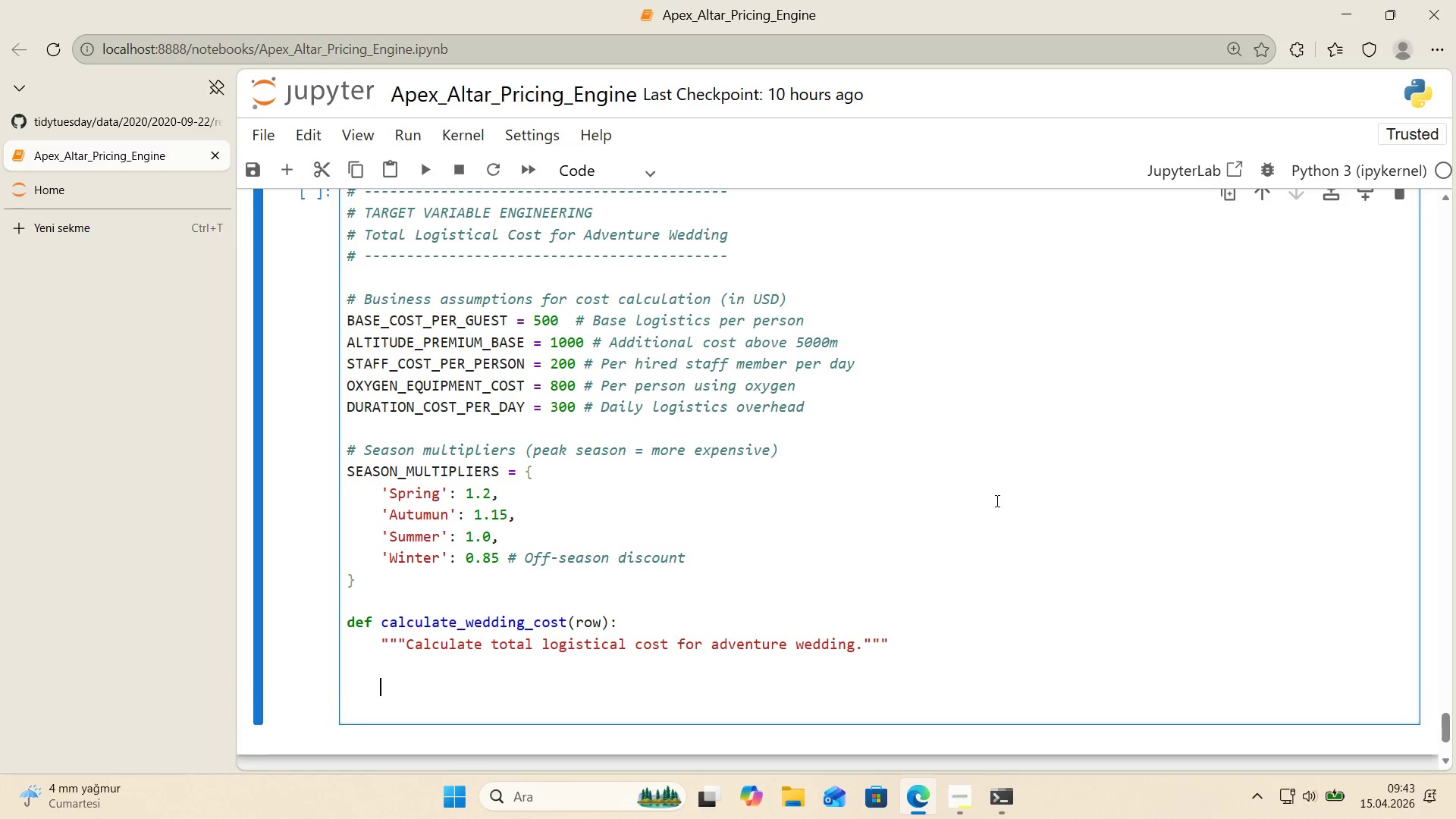 
key(Enter)
 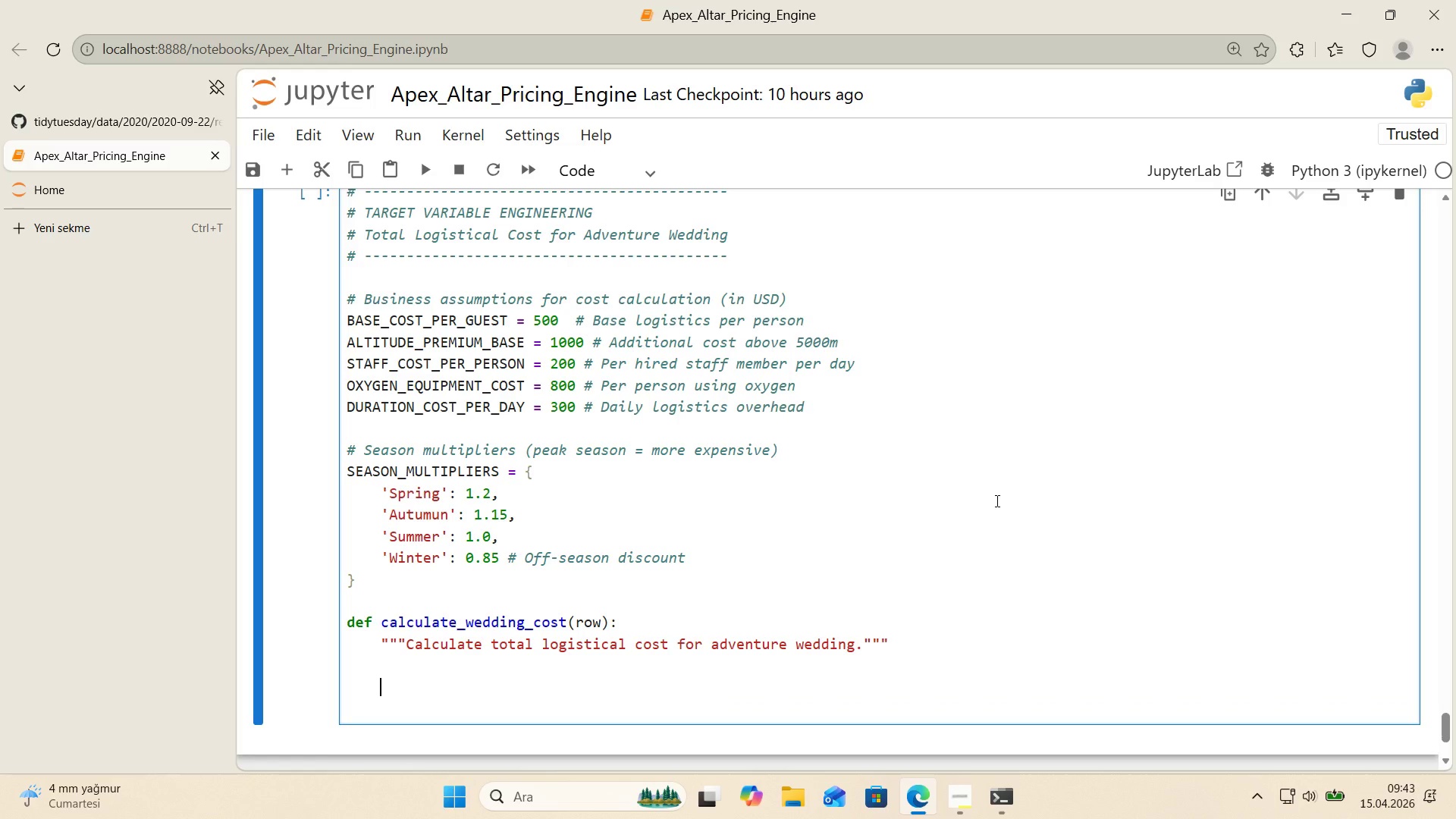 
key(Alt+Control+AltRight)
 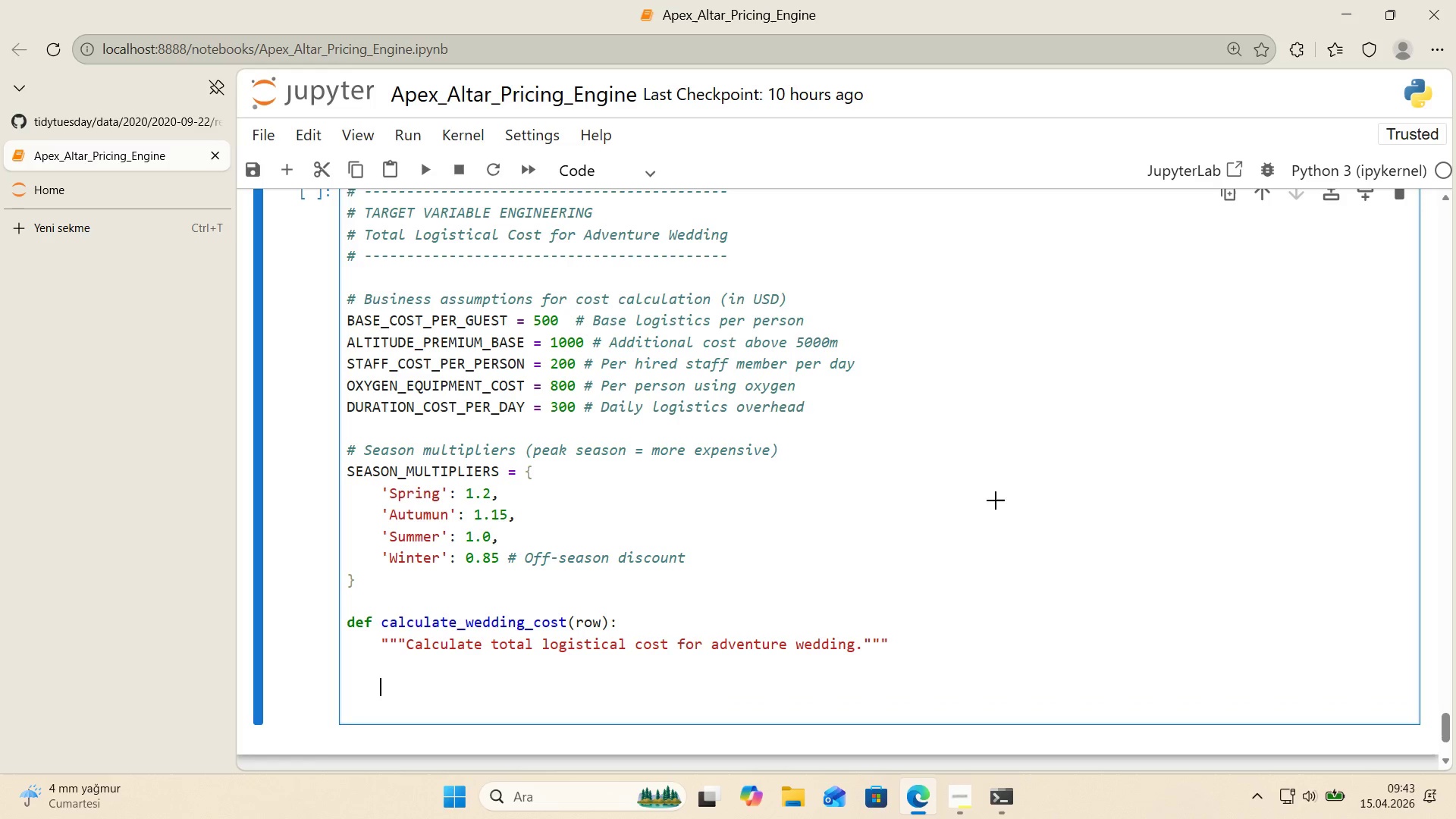 
key(Control+ControlLeft)
 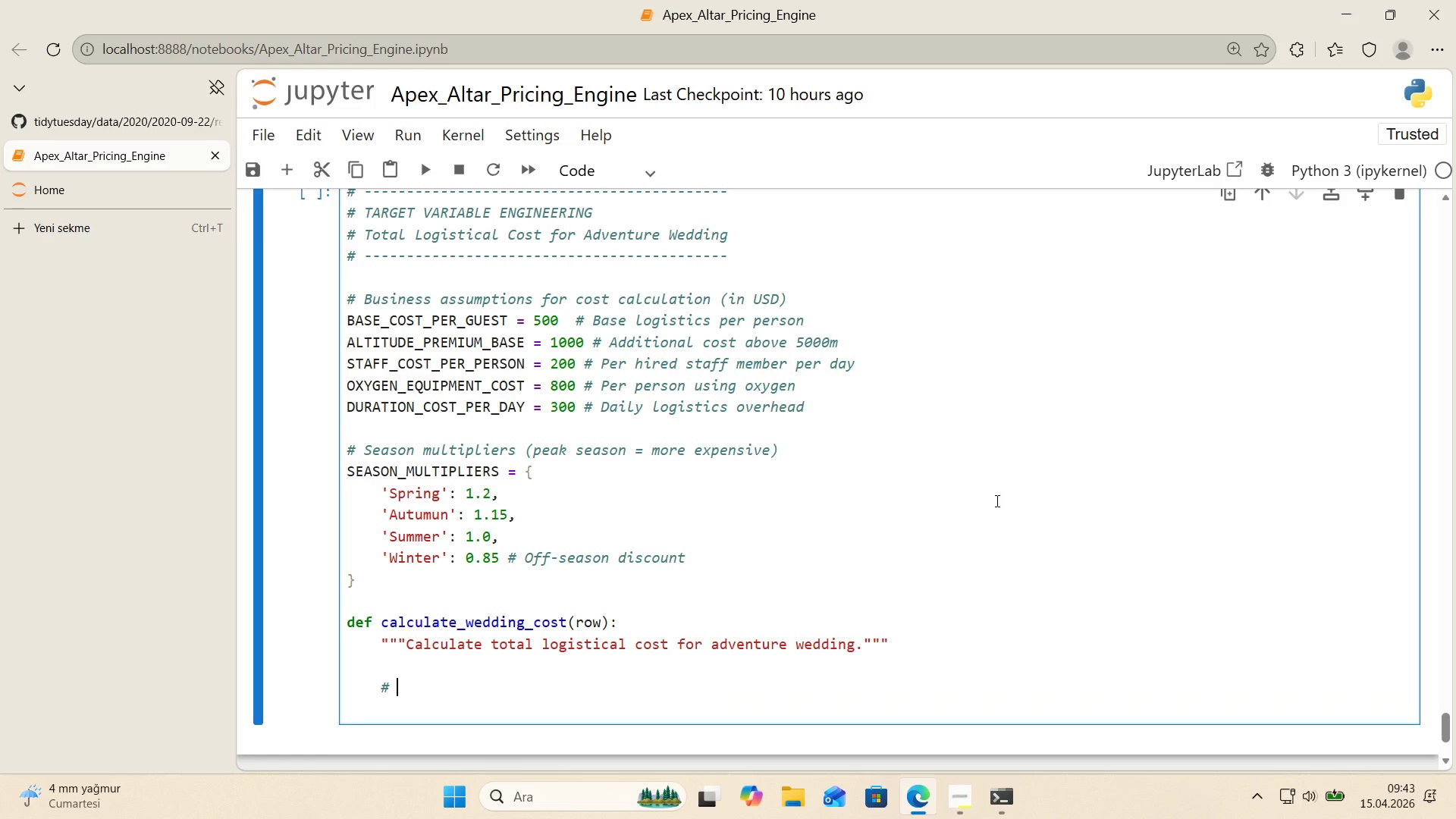 
key(Alt+Control+3)
 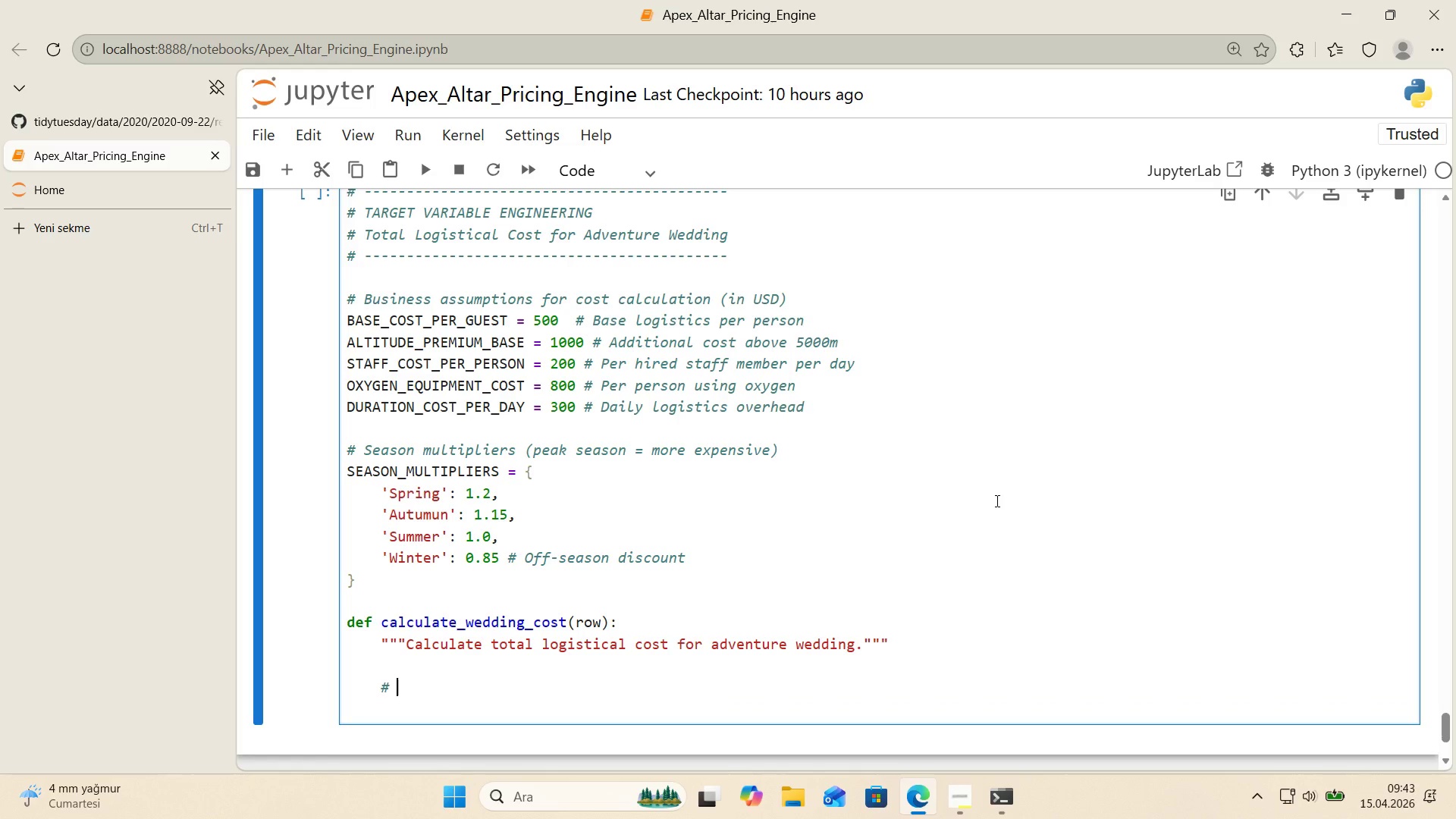 
type( Guest-based costs)
 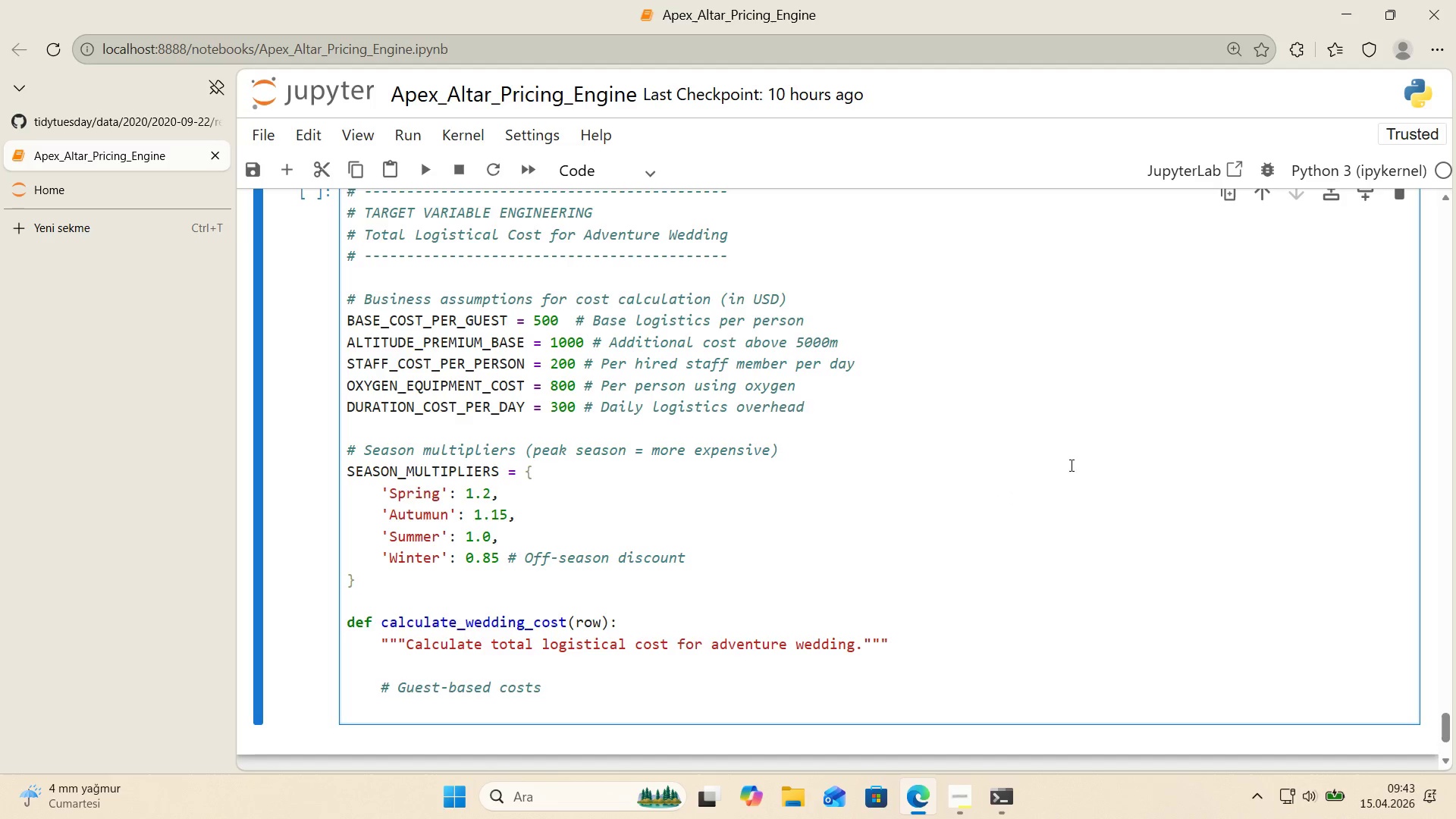 
scroll: coordinate [1083, 436], scroll_direction: down, amount: 1.0
 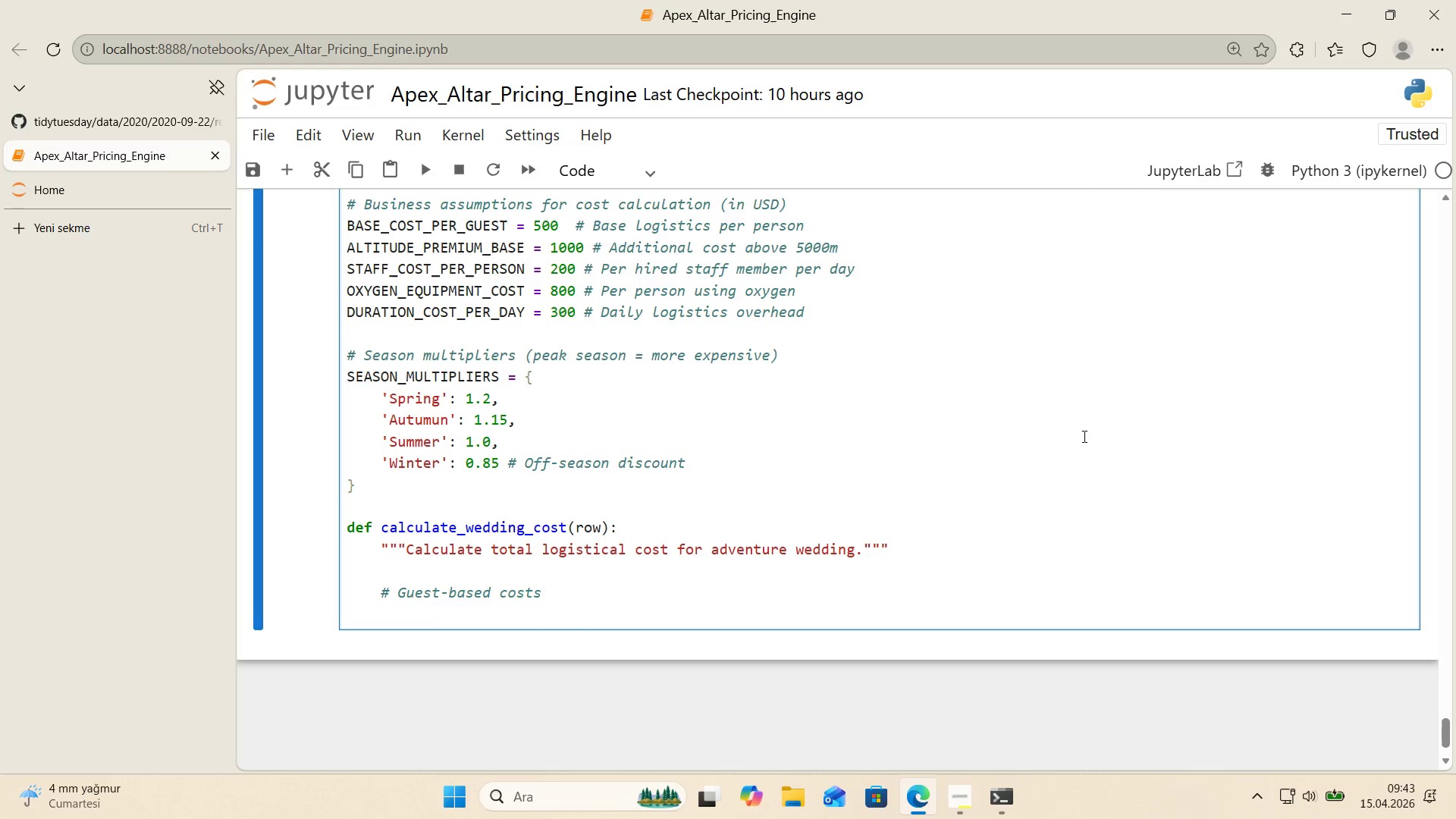 
wait(14.3)
 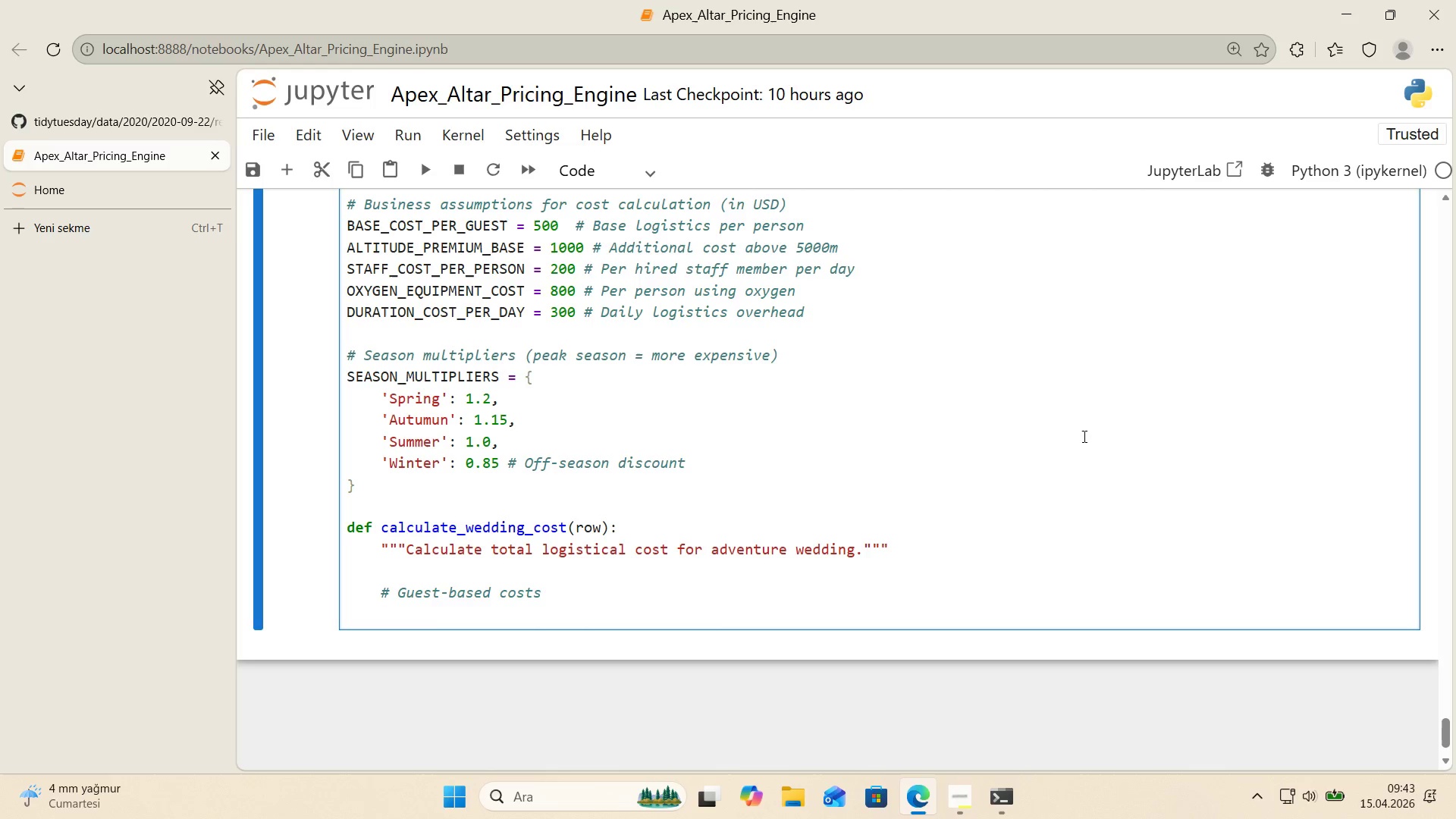 
key(ArrowDown)
 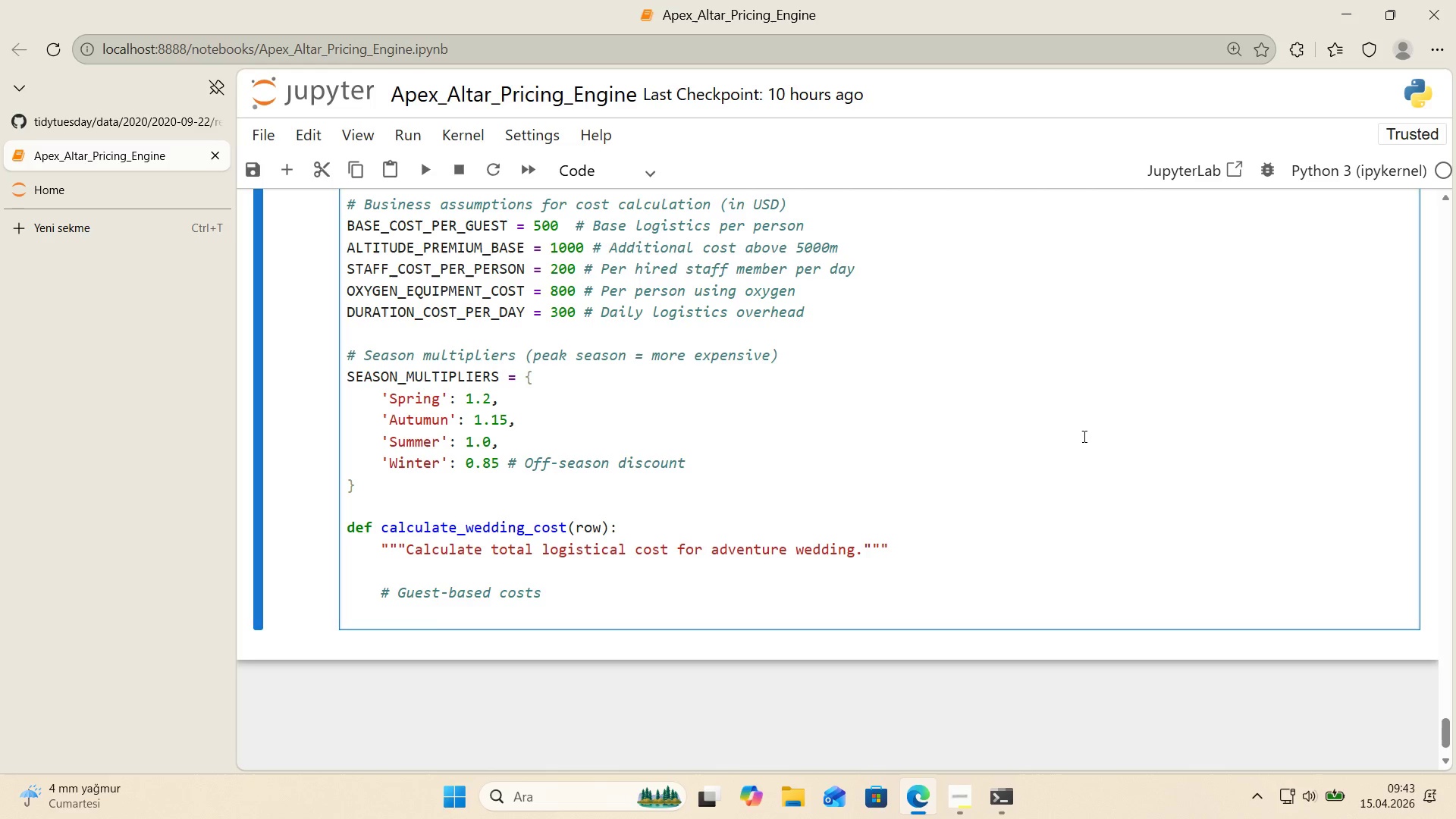 
key(Tab)
type(guest_cost ) row)
 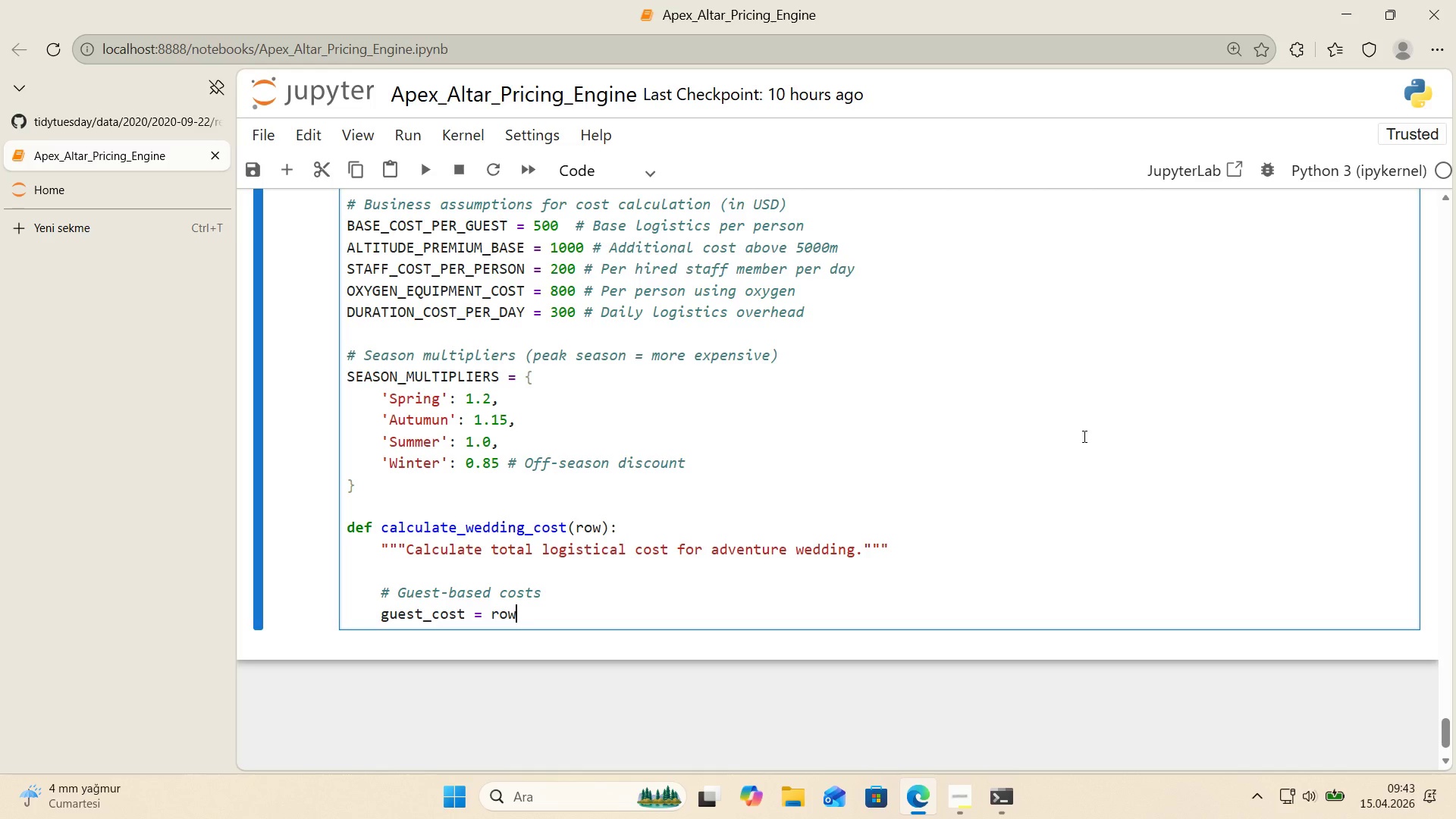 
key(Alt+Control+8)
 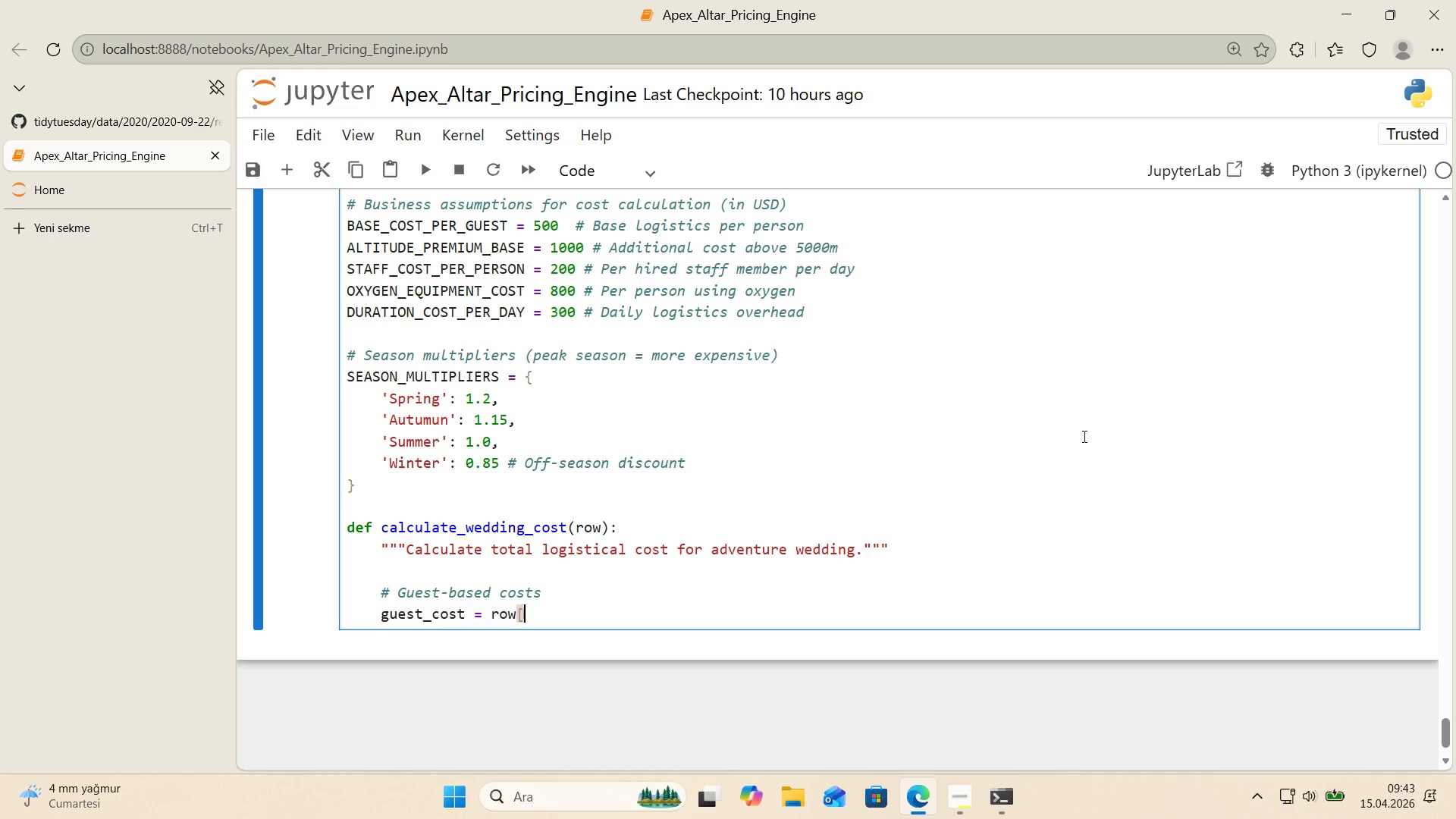 
key(Alt+Control+9)
 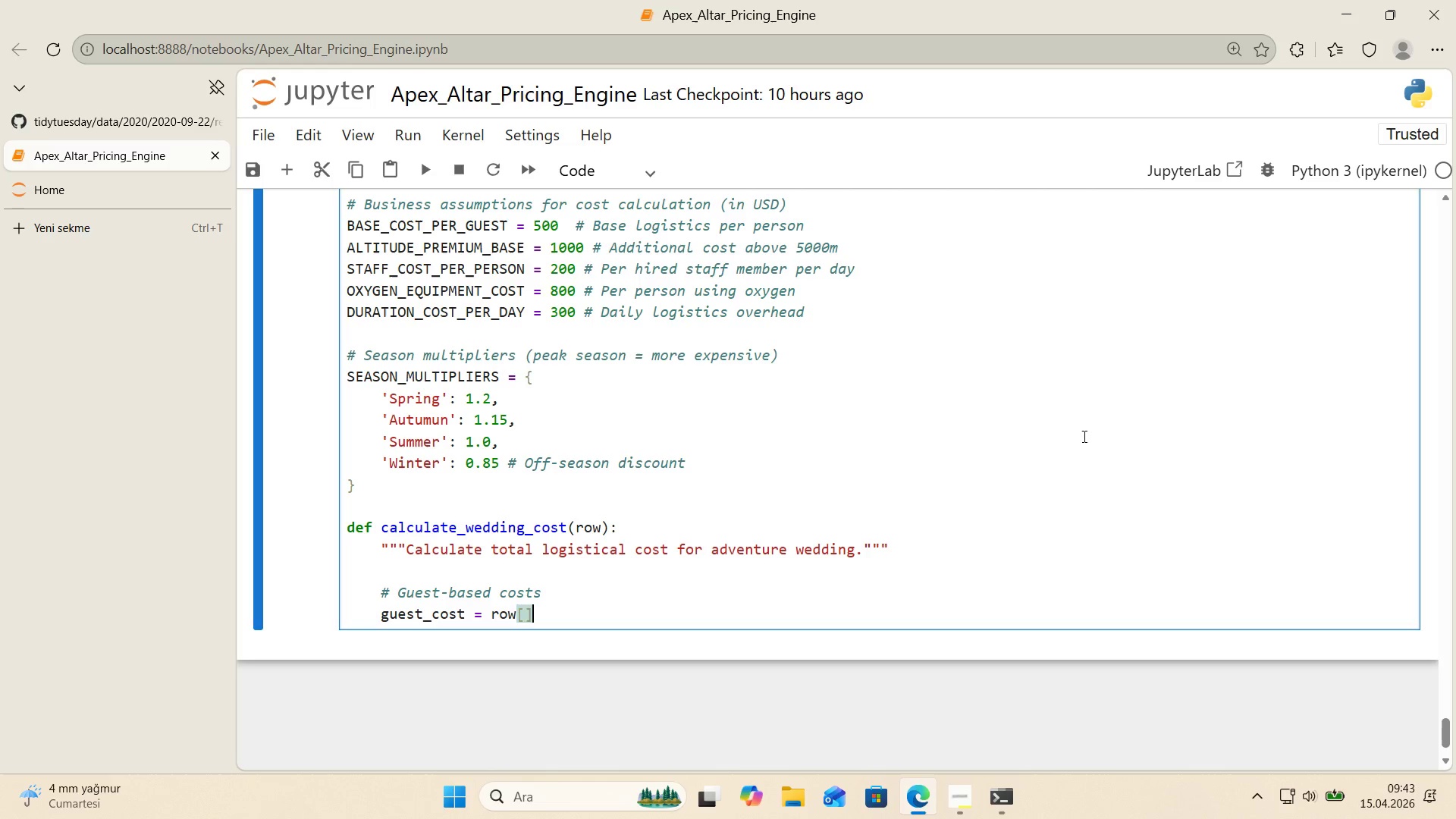 
key(ArrowLeft)
 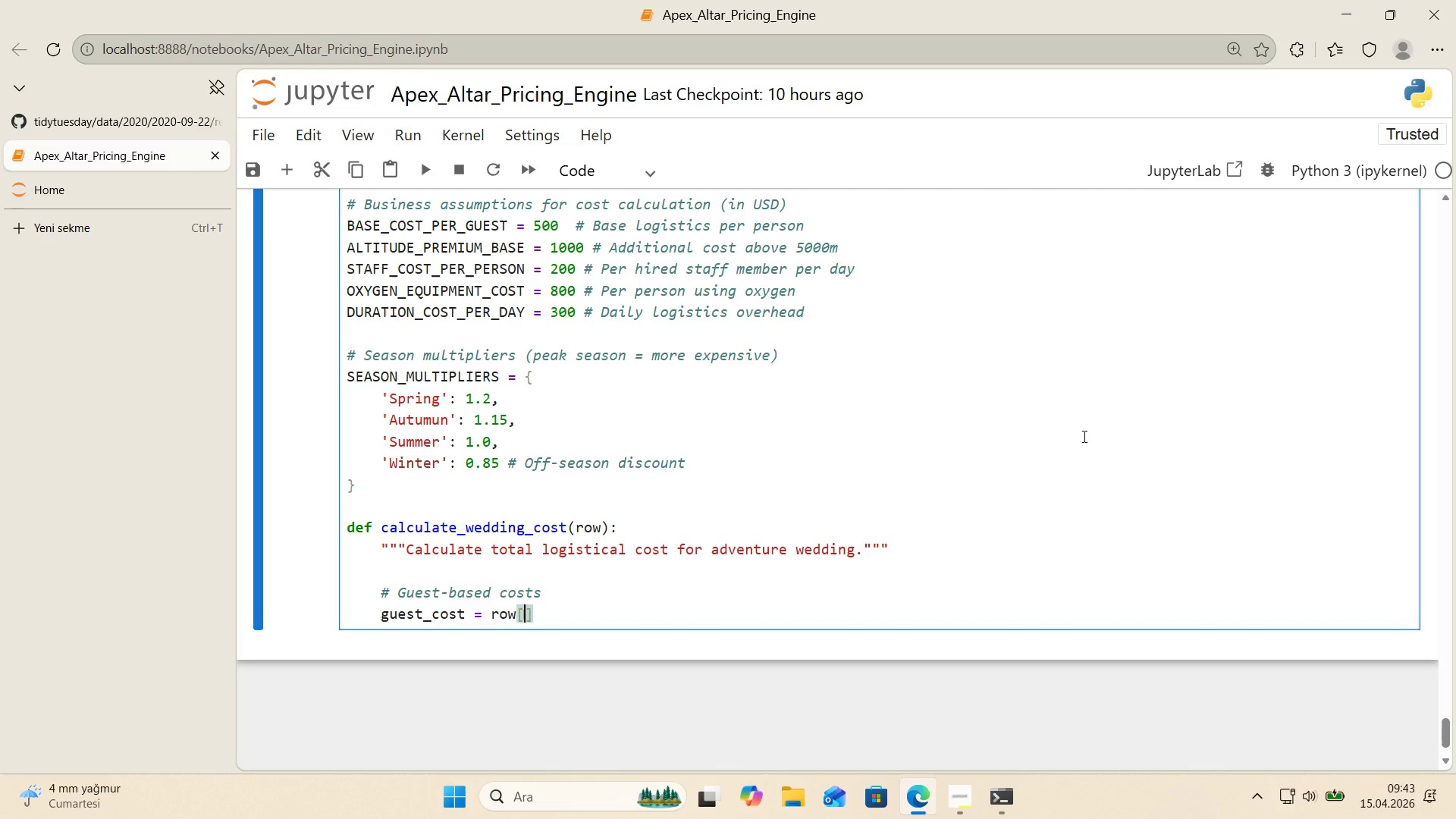 
type(@@)
 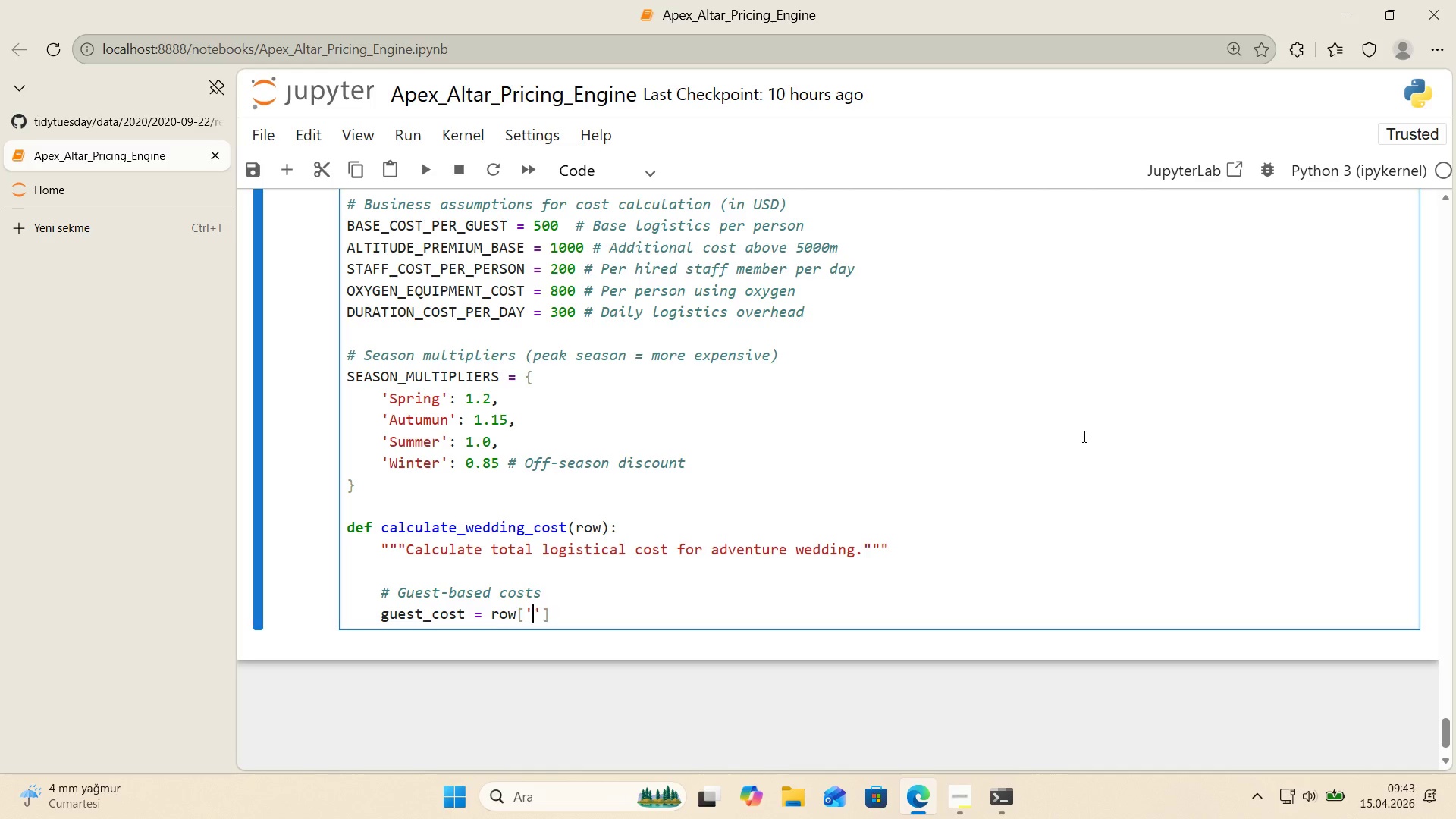 
key(ArrowLeft)
 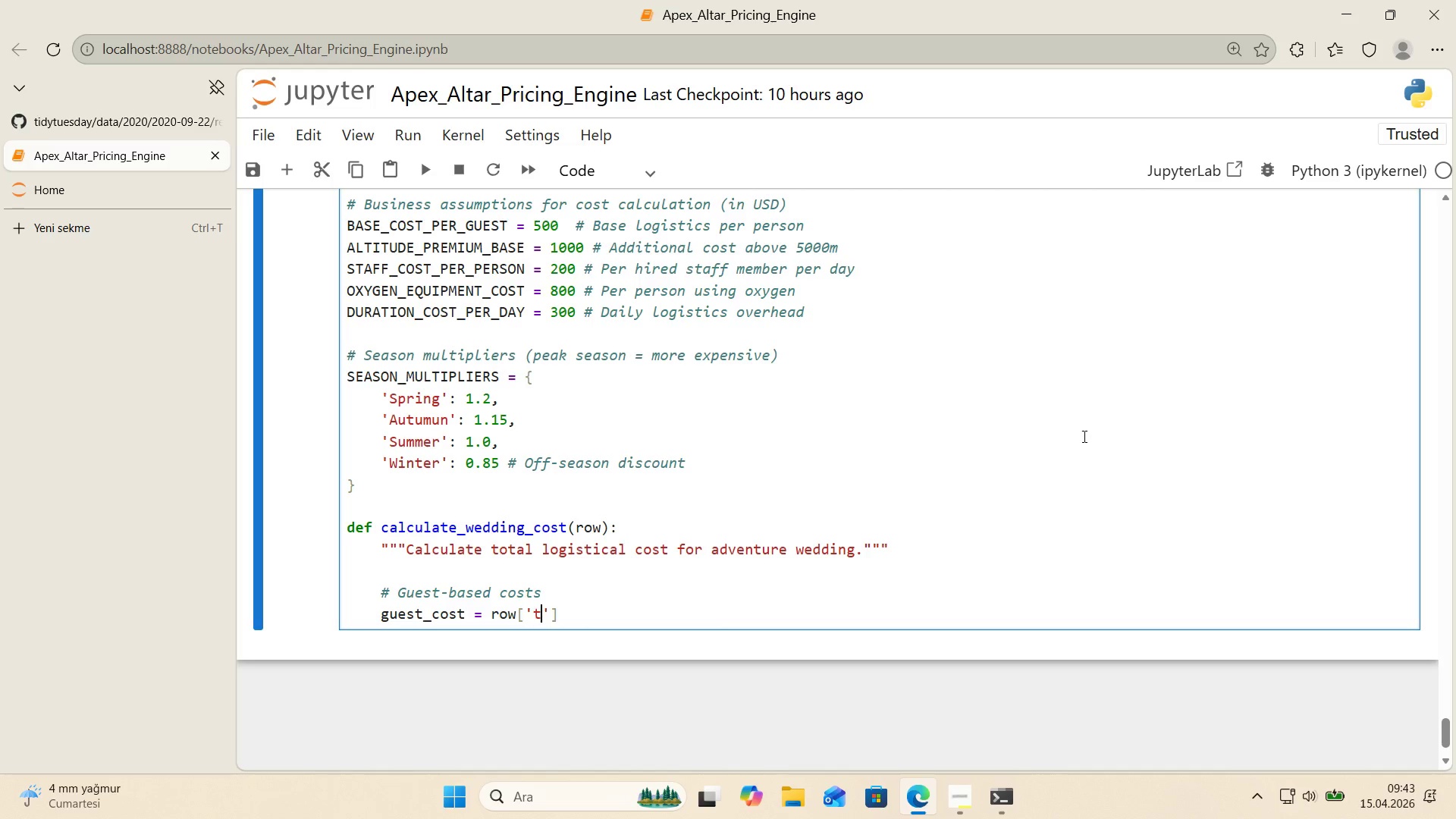 
type(total_members)
 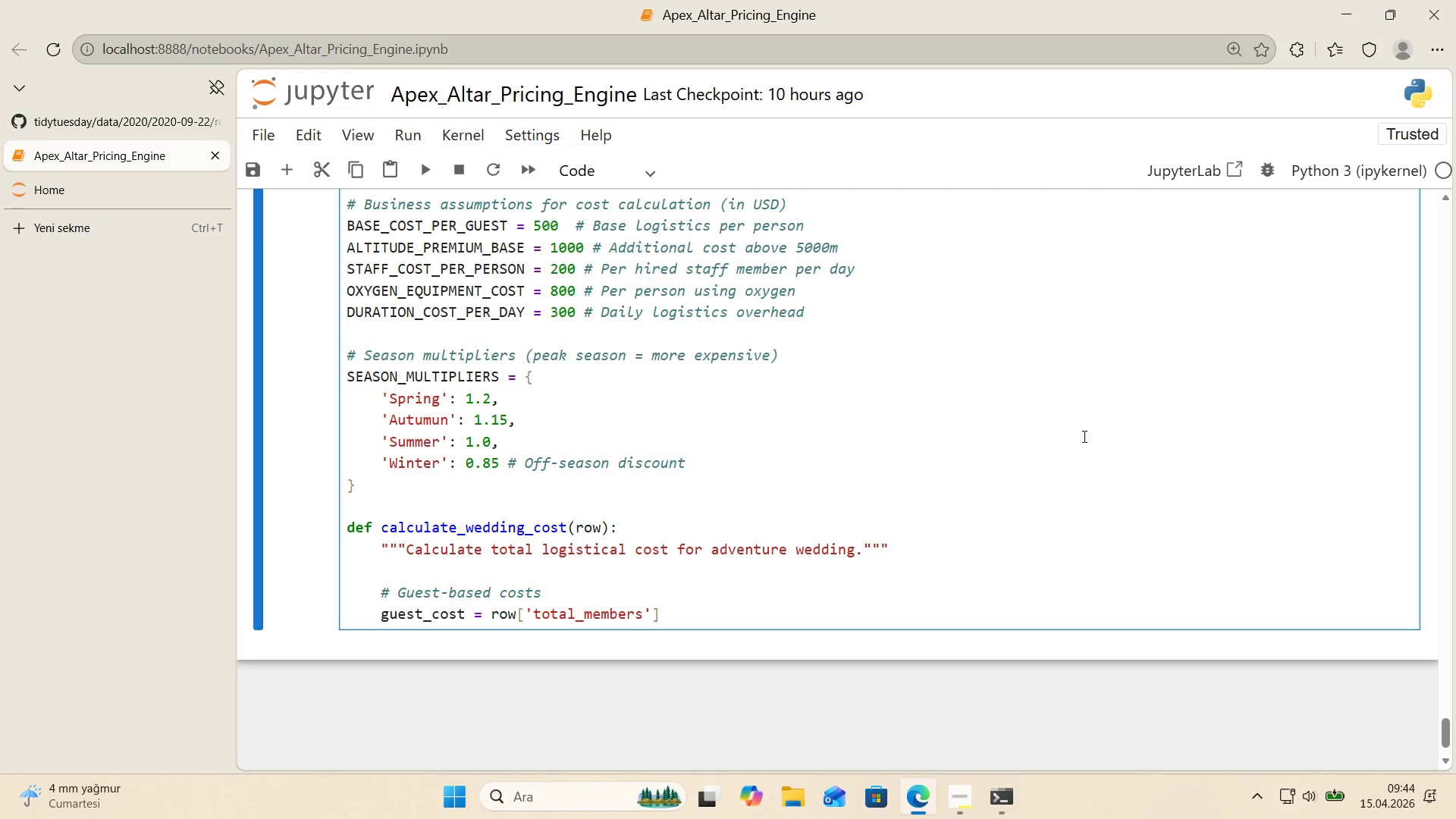 
key(ArrowRight)
 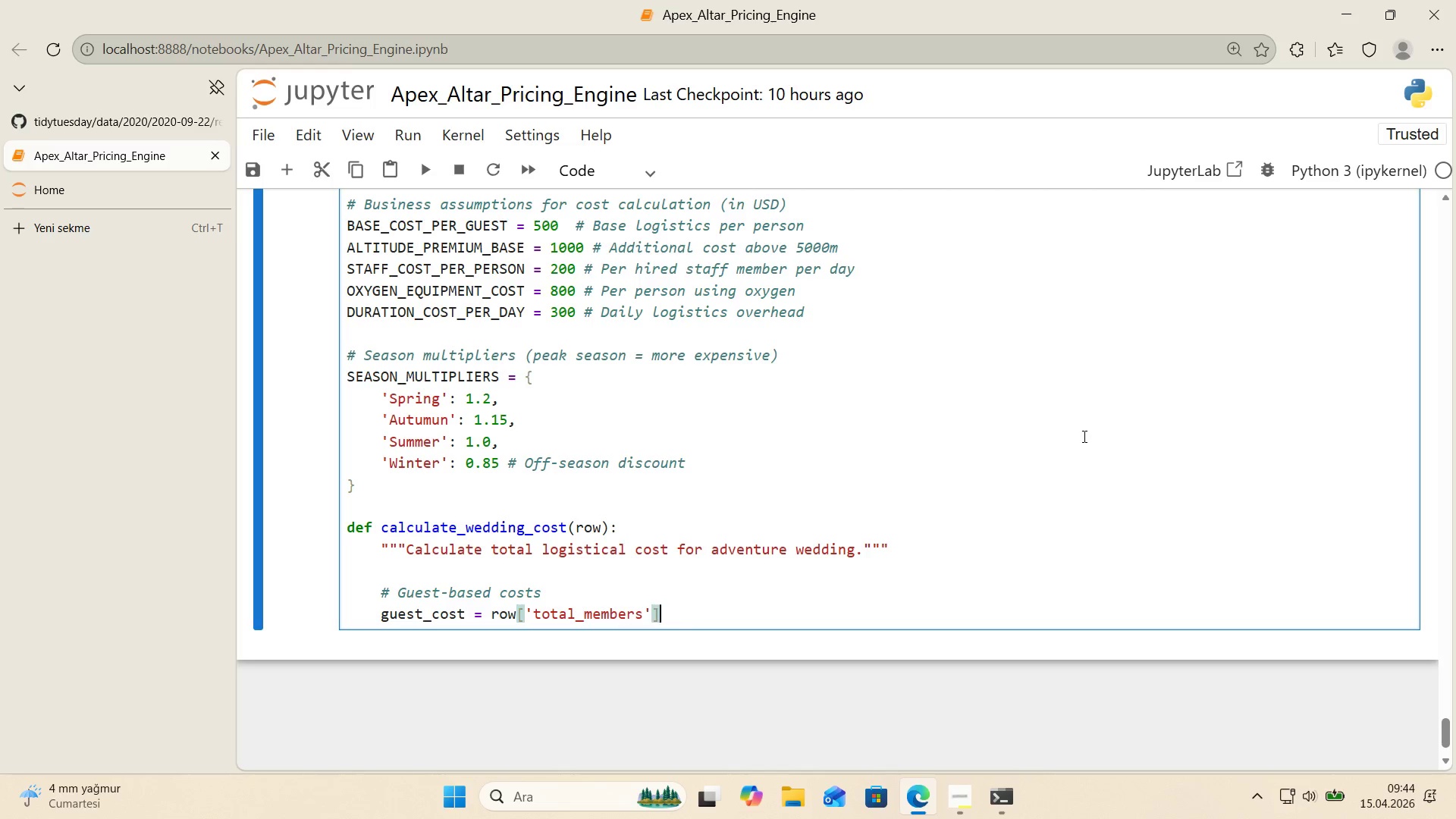 
key(ArrowRight)
 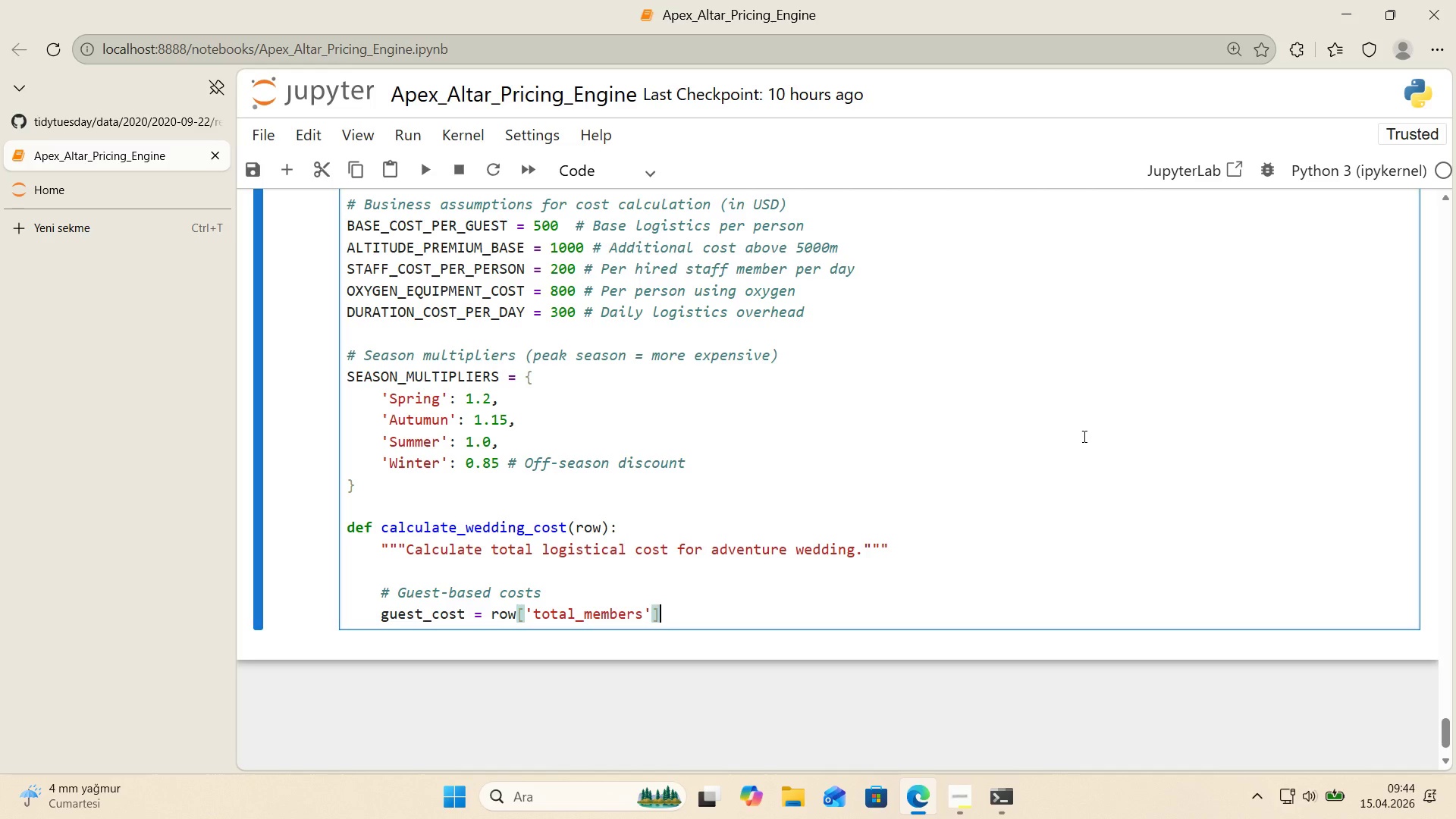 
type( * BASE_COST_PER_GUEST)
 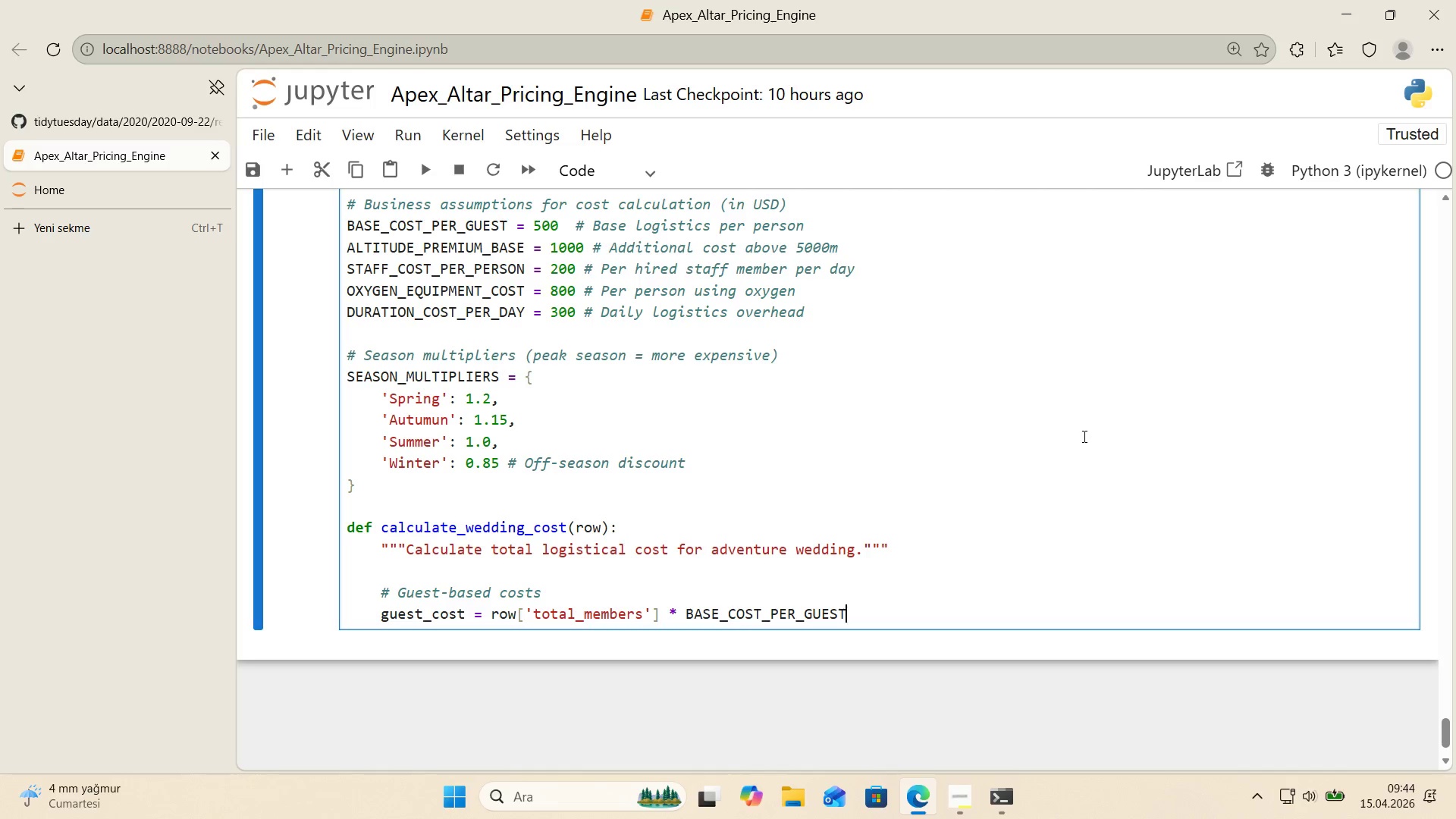 
key(Enter)
 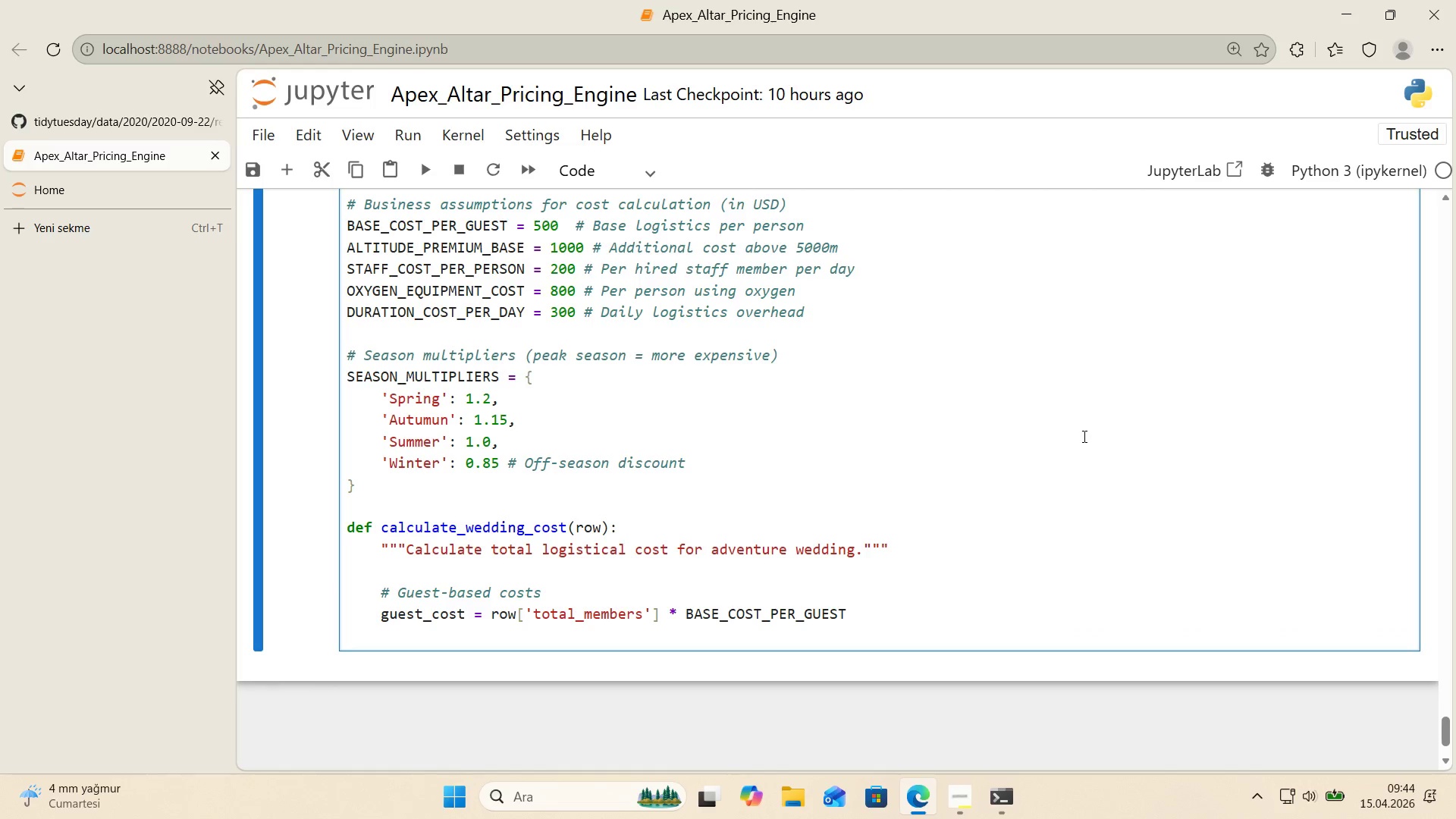 
key(Enter)
 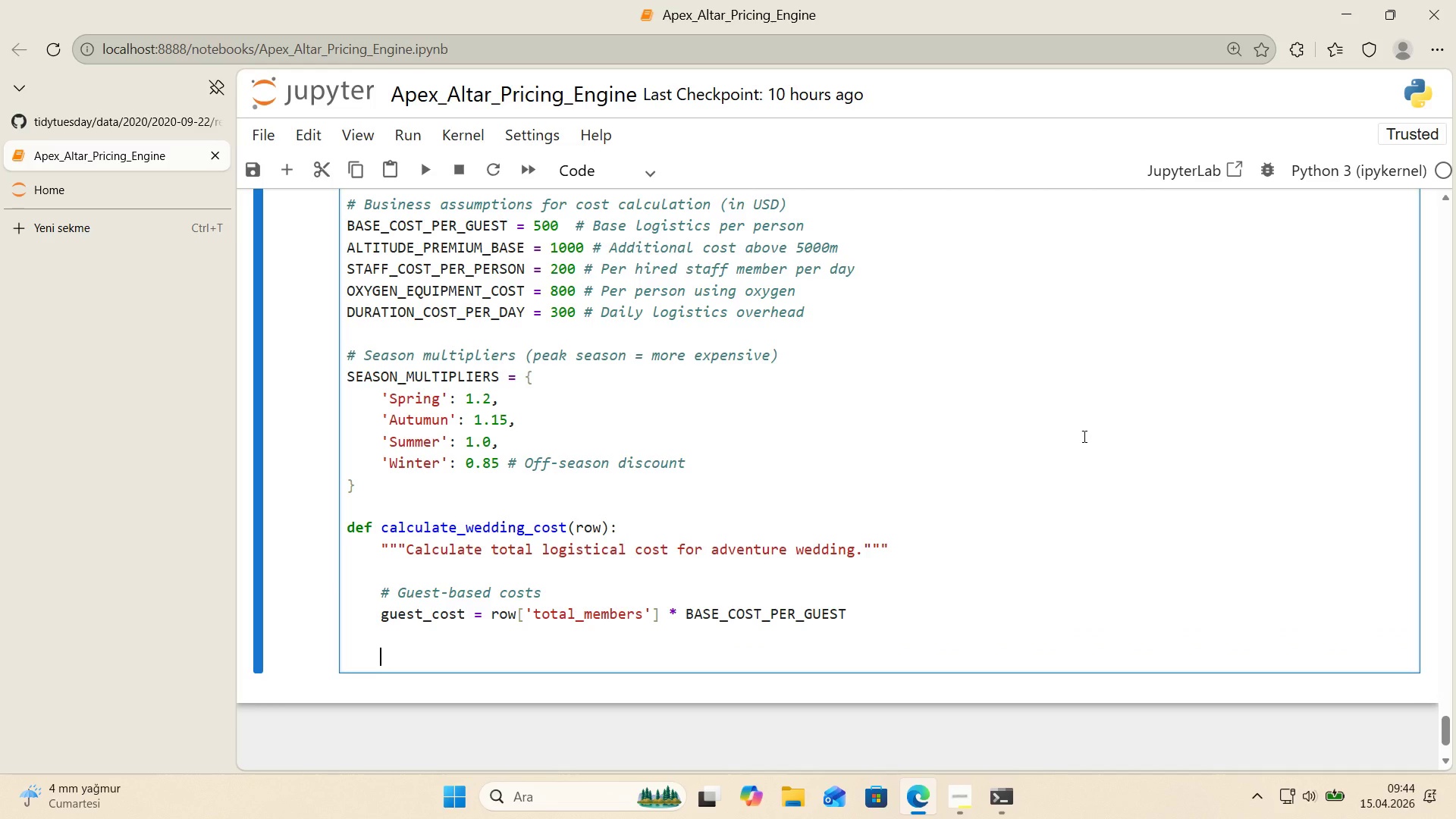 
key(Alt+Control+AltRight)
 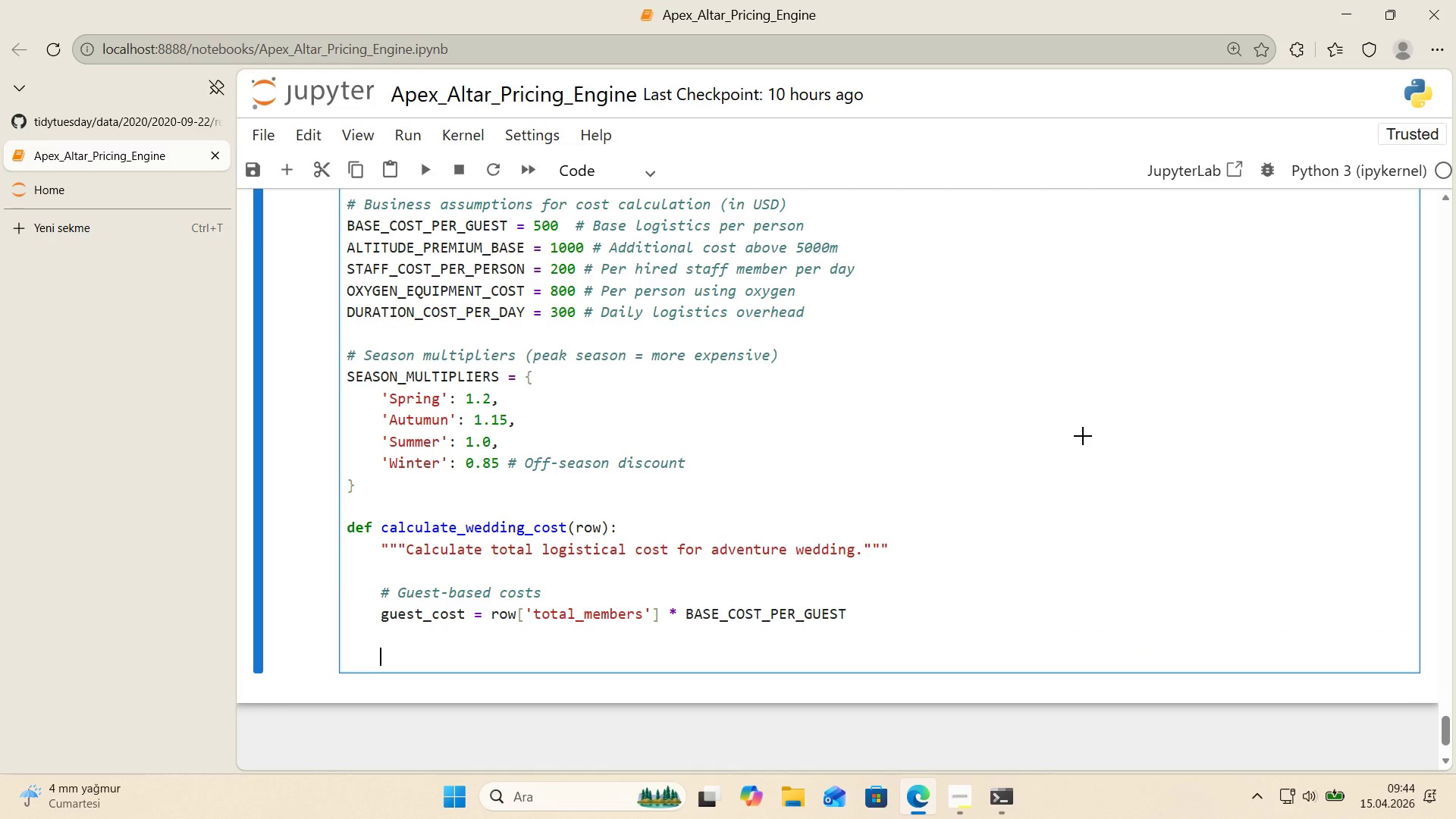 
key(Control+ControlLeft)
 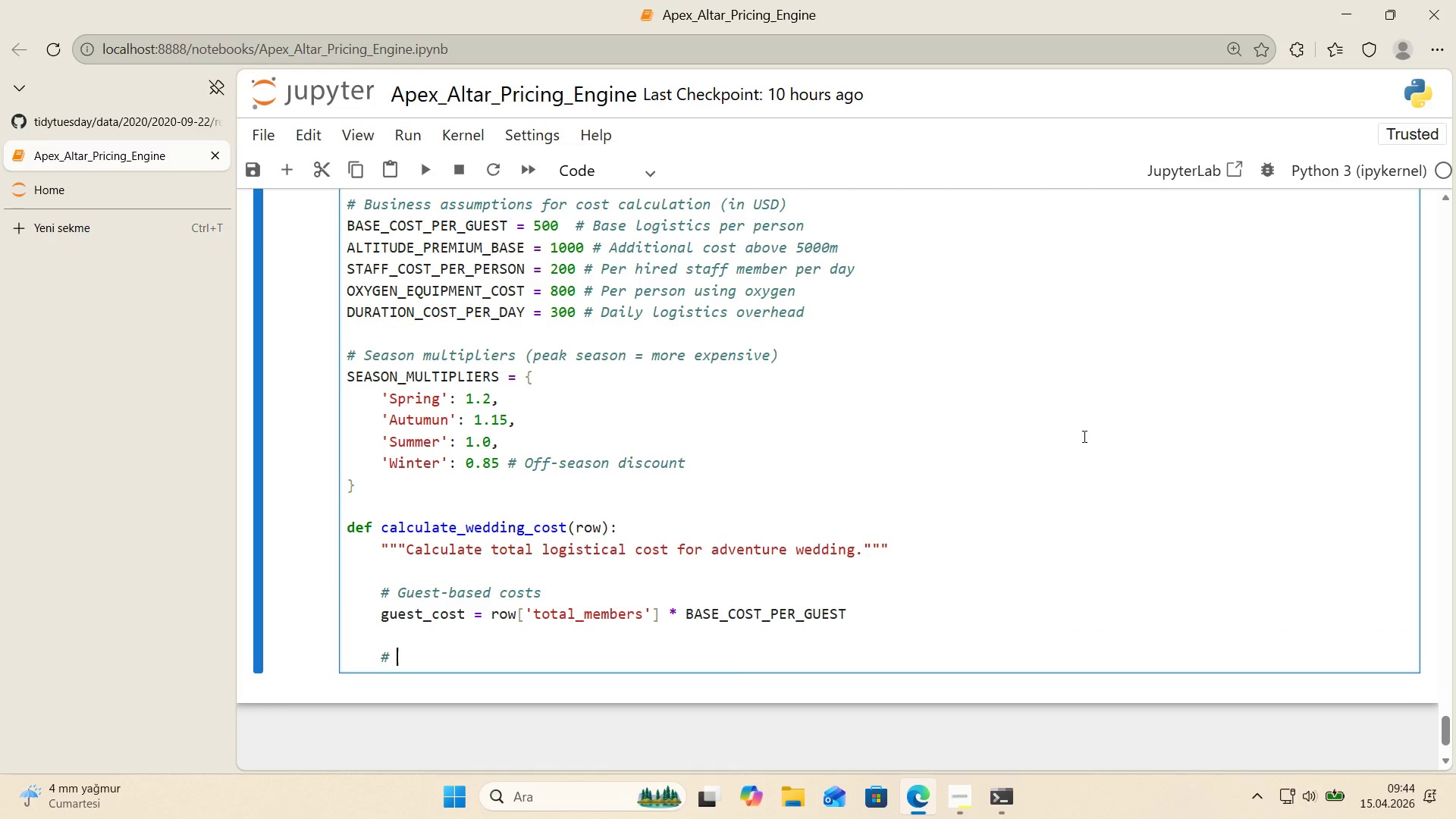 
key(Alt+Control+3)
 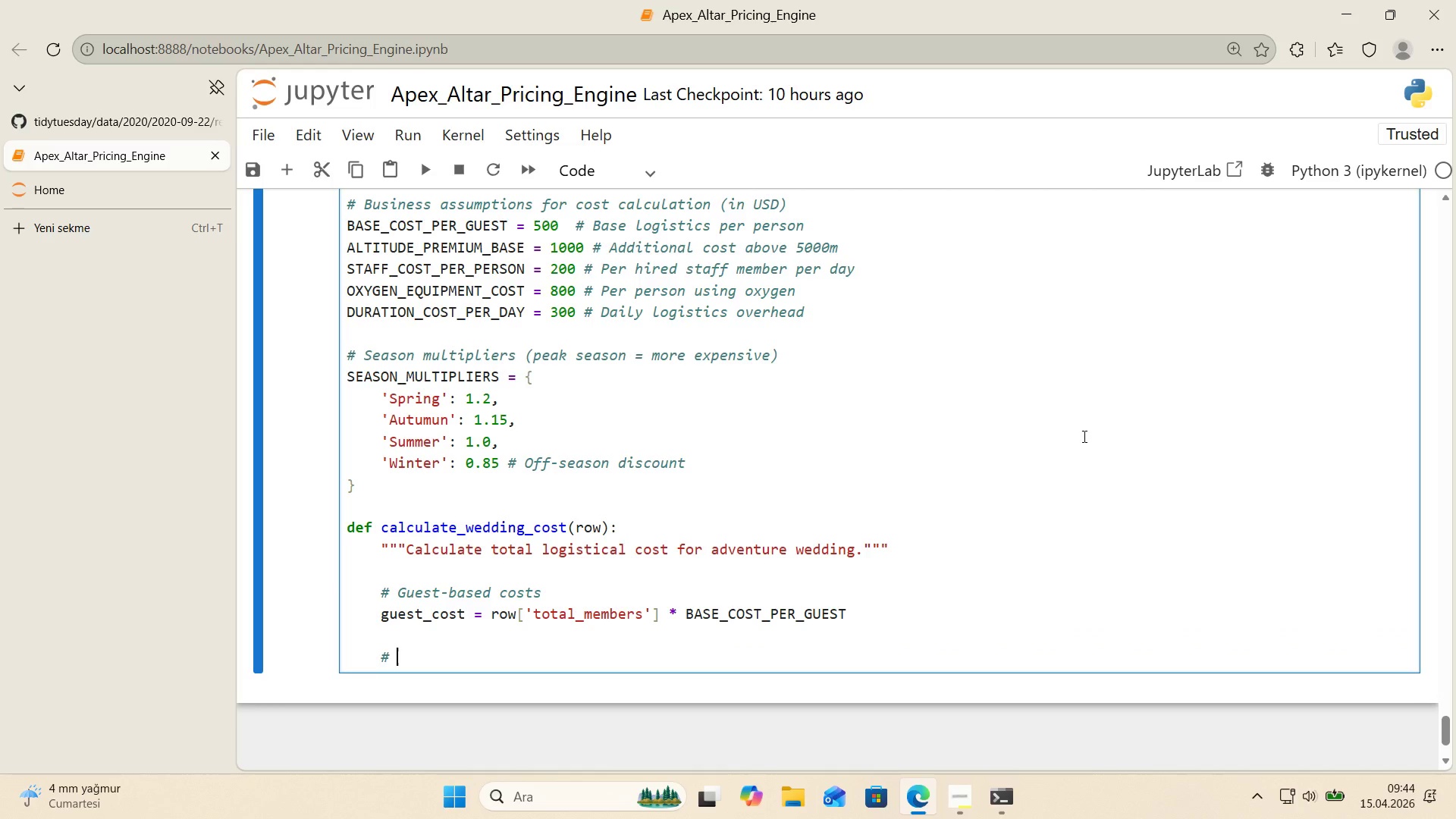 
type( Alt'tude prem'um *()
 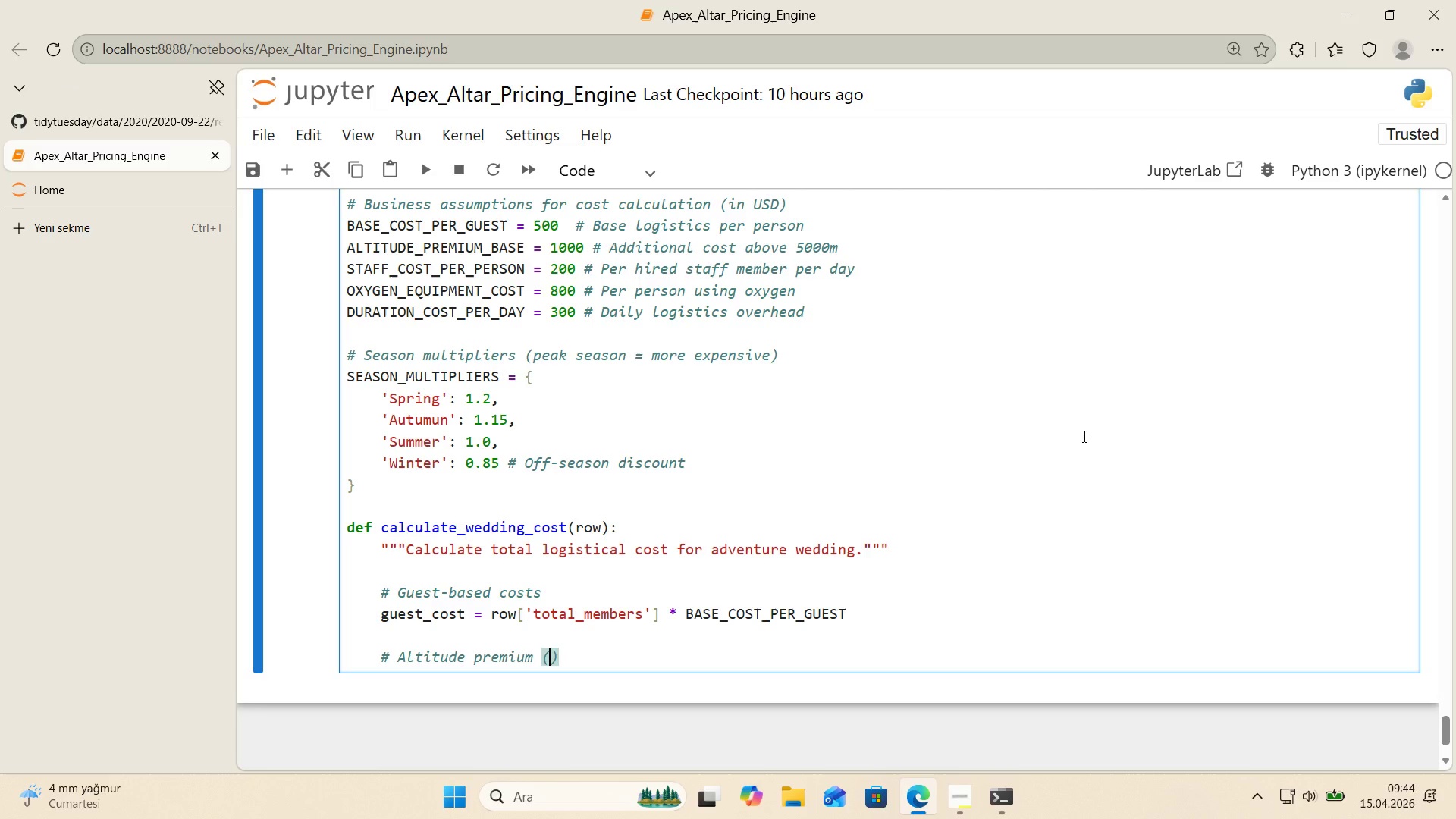 
 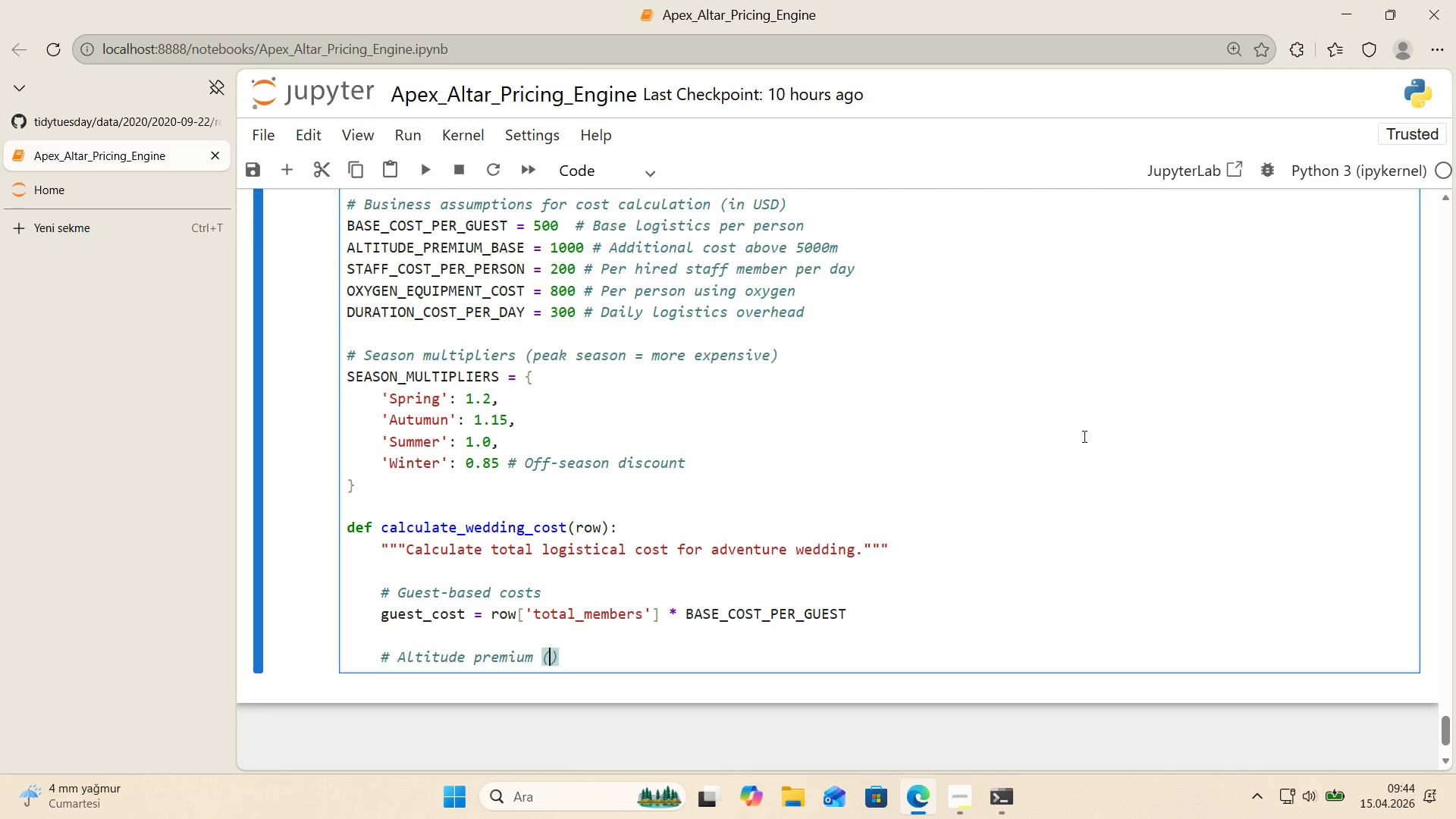 
key(ArrowLeft)
 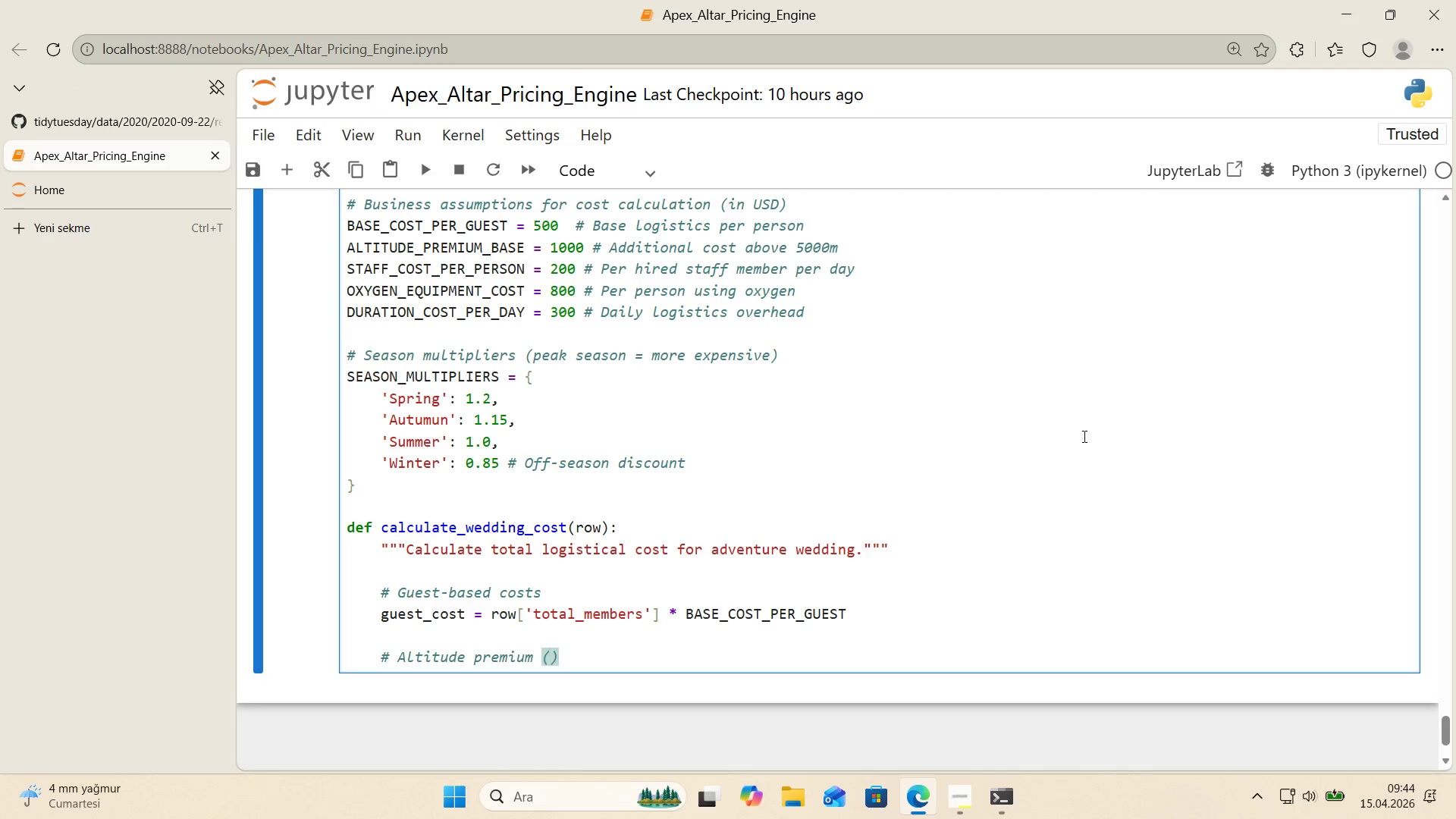 
type(exponent'al 'ncrease above 5000m)
 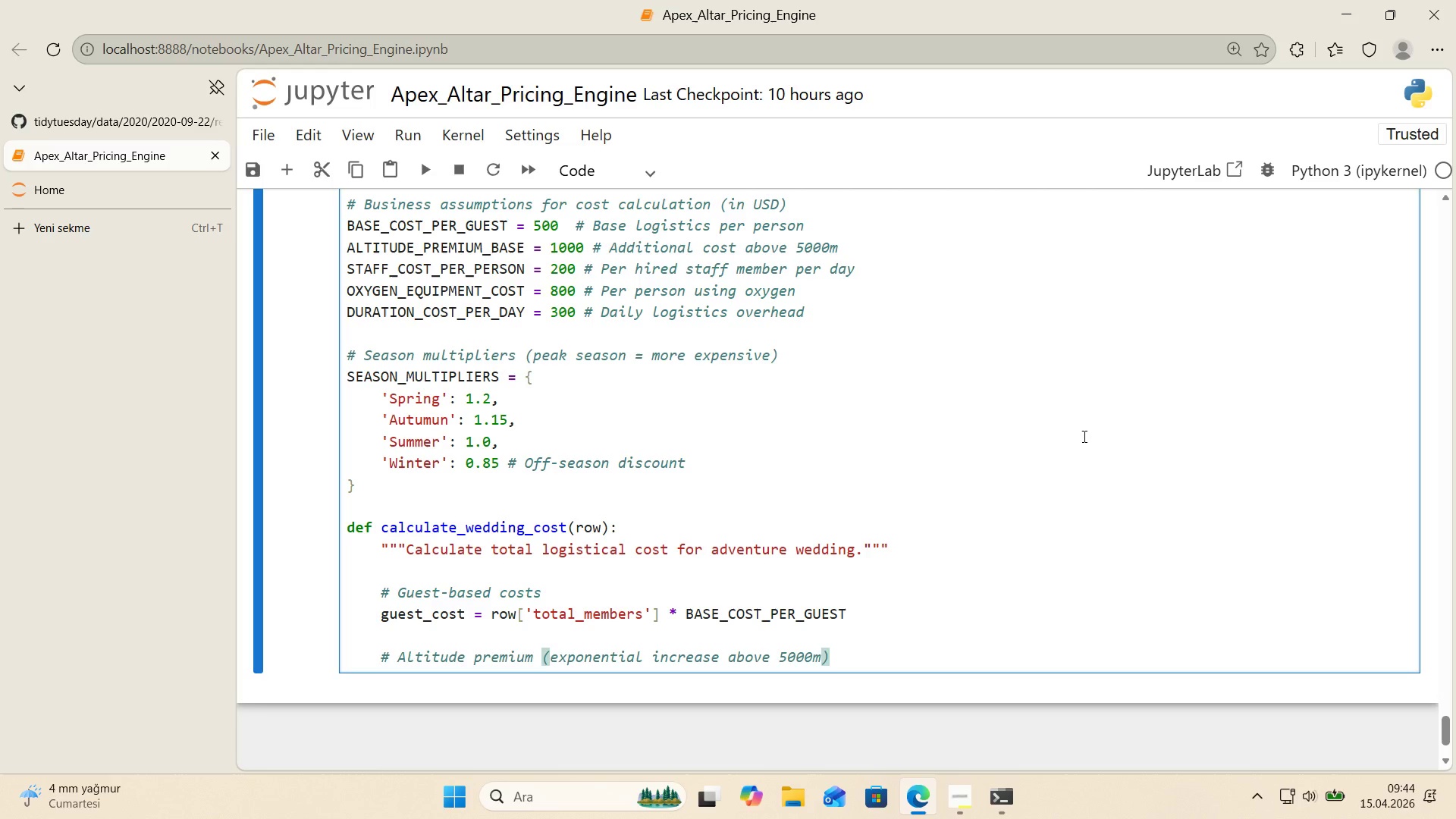 
key(ArrowRight)
 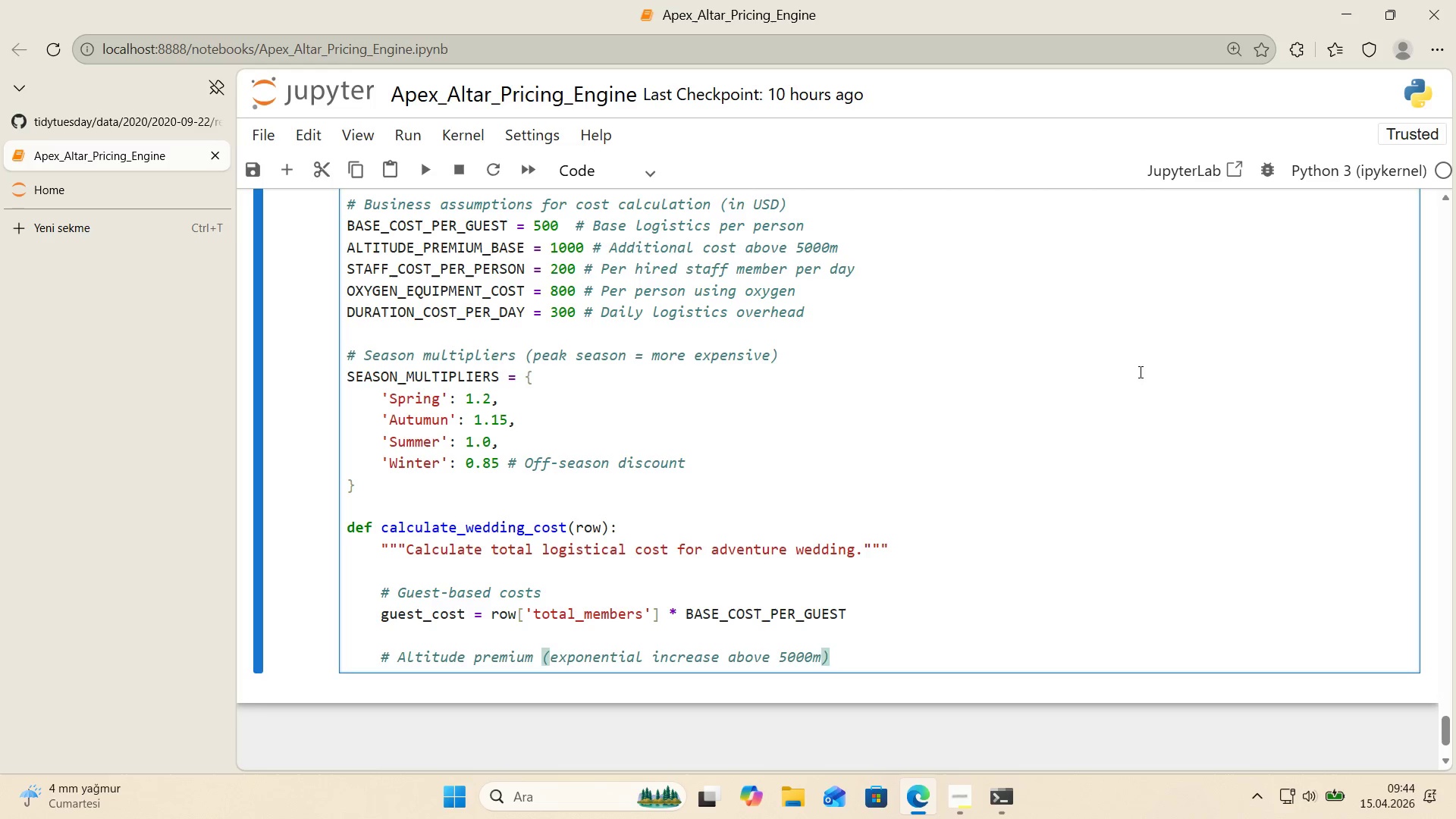 
scroll: coordinate [1190, 344], scroll_direction: down, amount: 1.0
 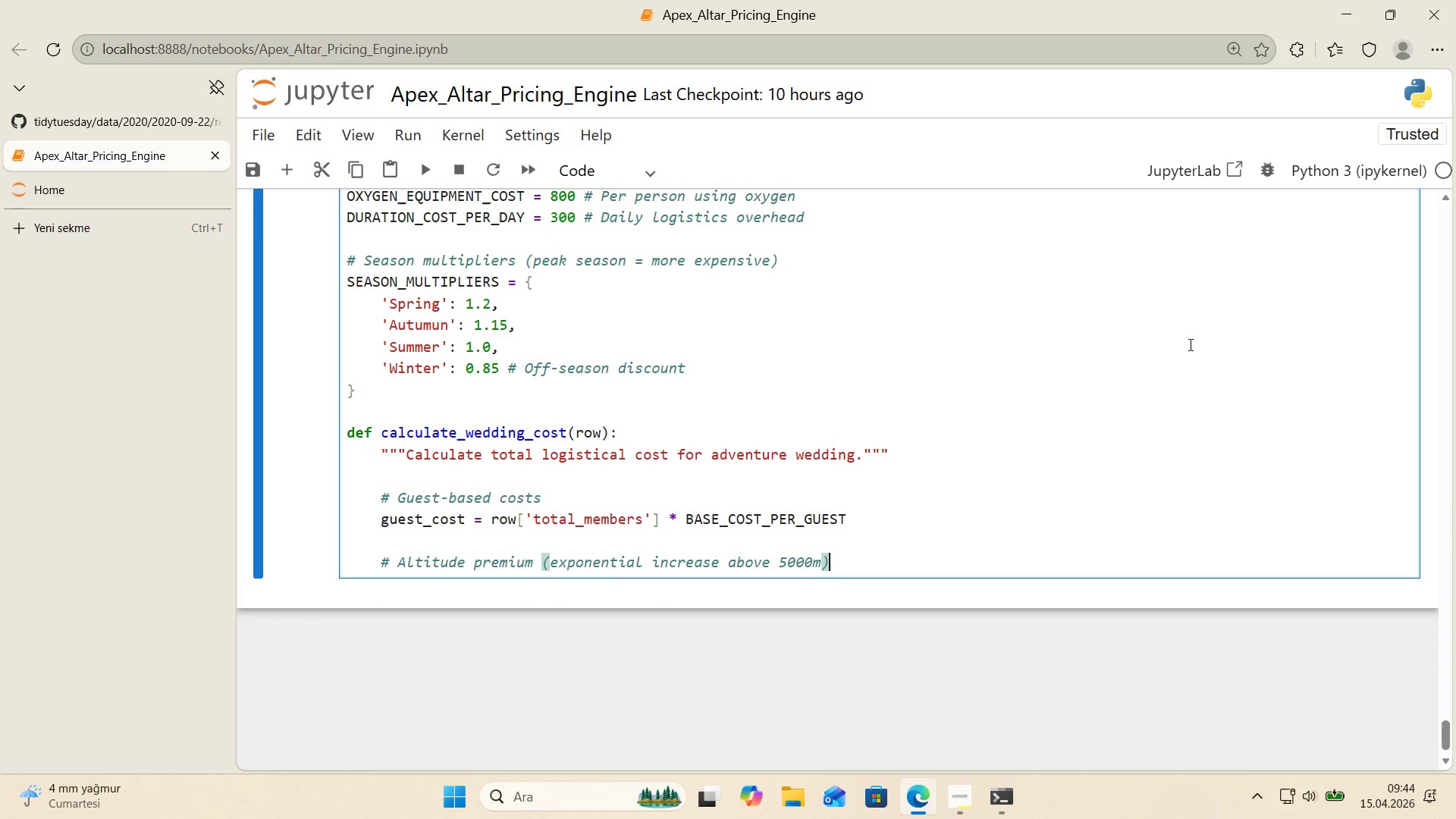 
key(Enter)
 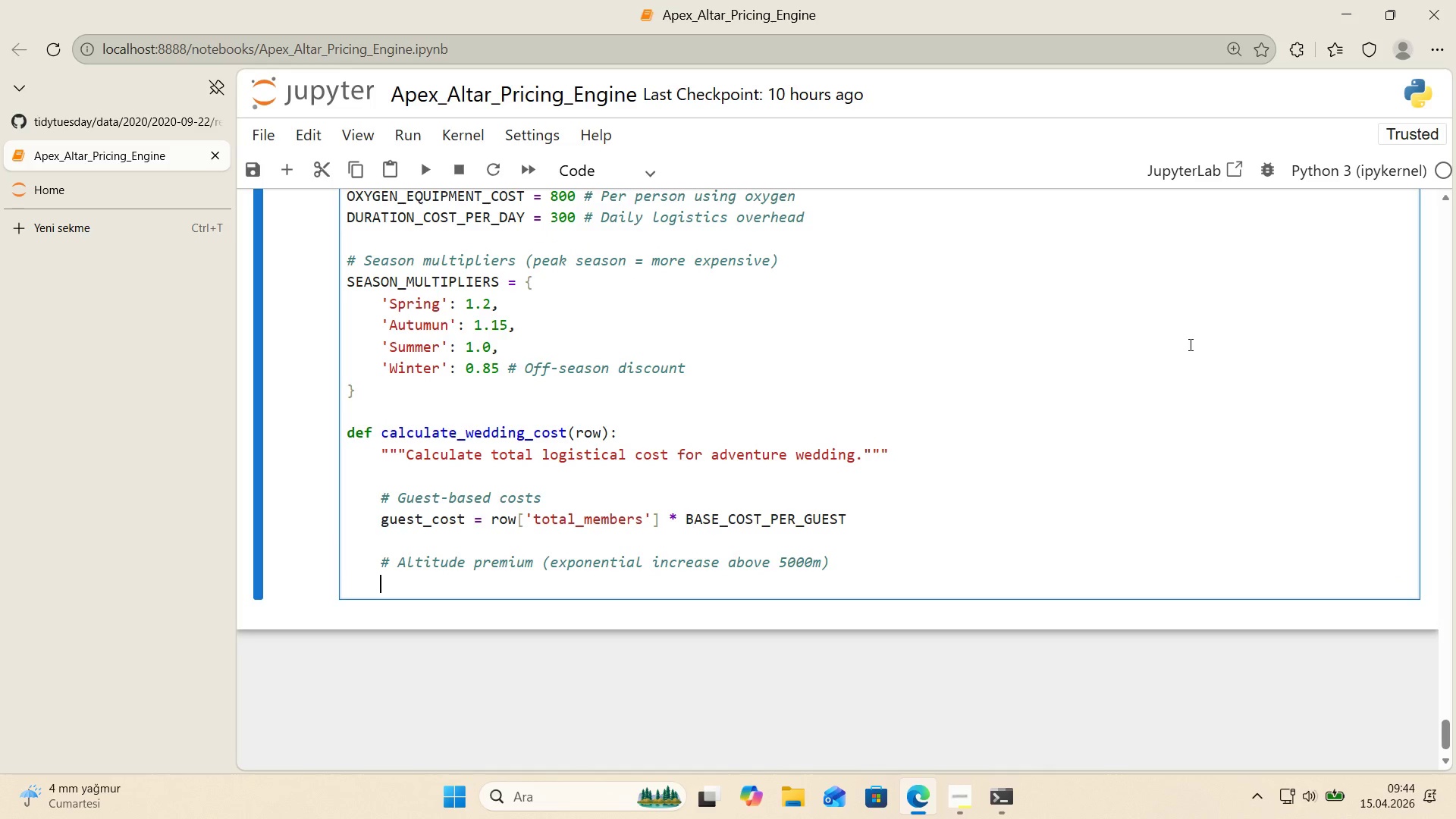 
type(alt'tude ) roww)
key(Backspace)
key(Backspace)
 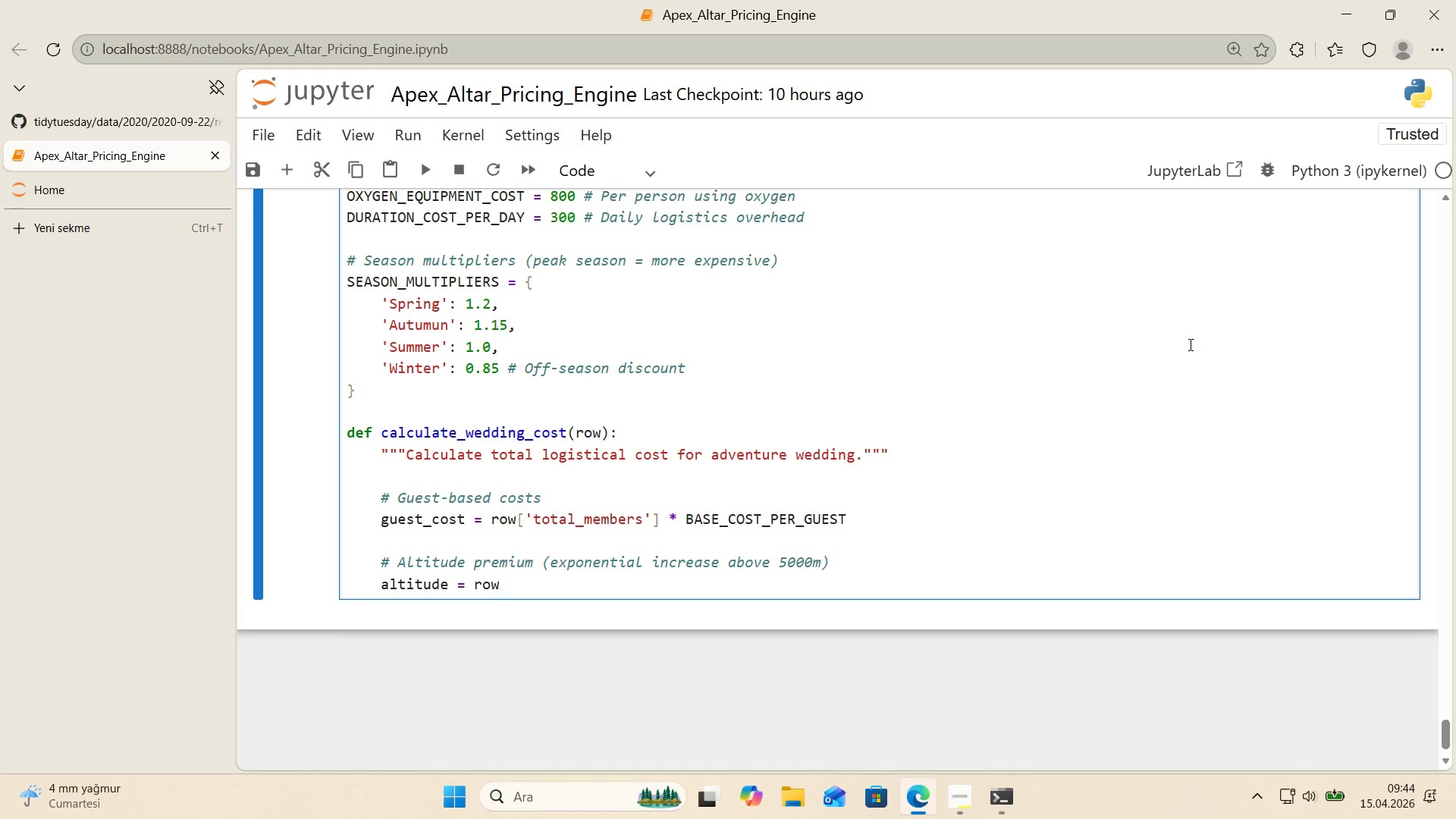 
key(Alt+Control+8)
 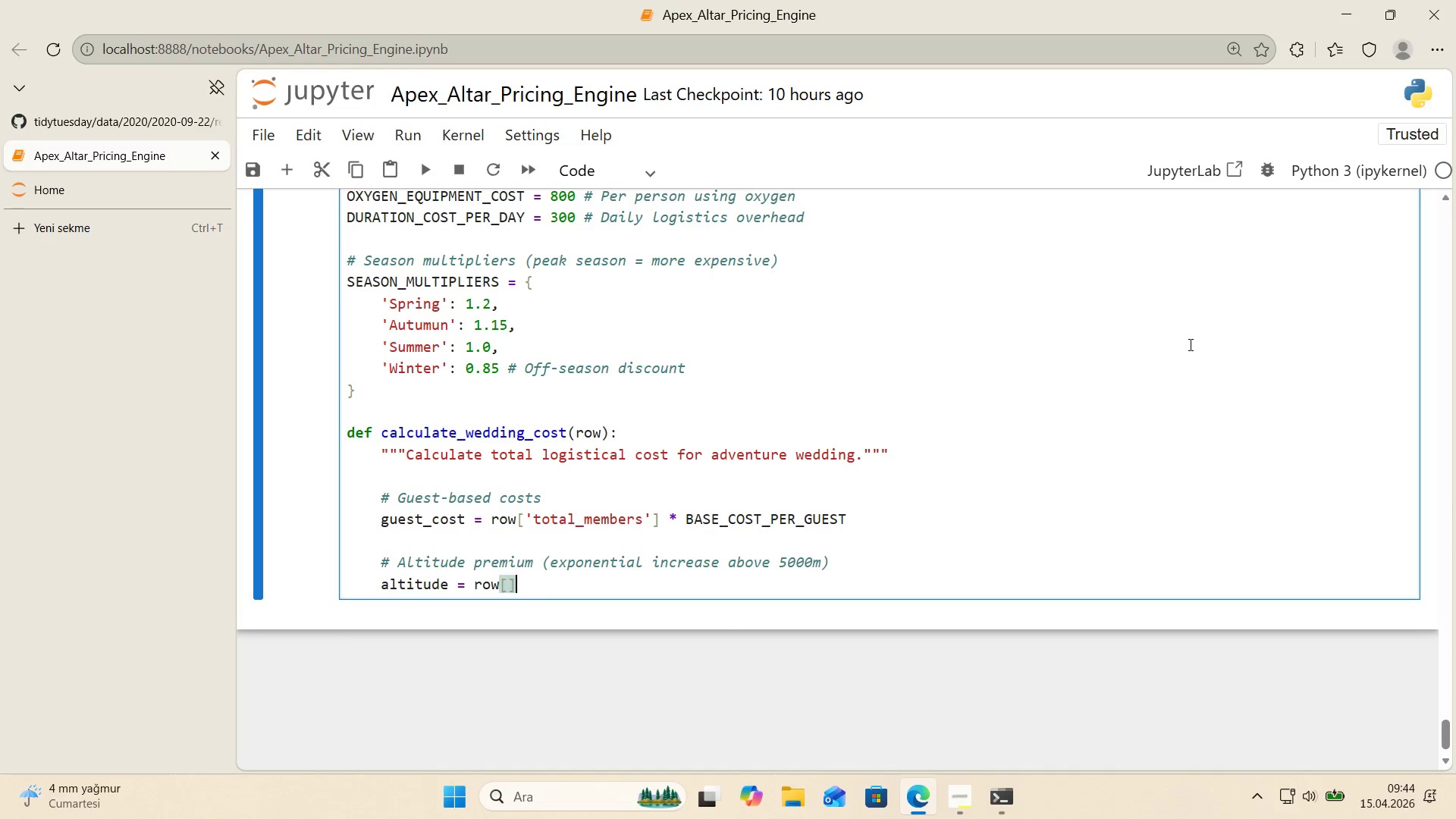 
key(Alt+Control+9)
 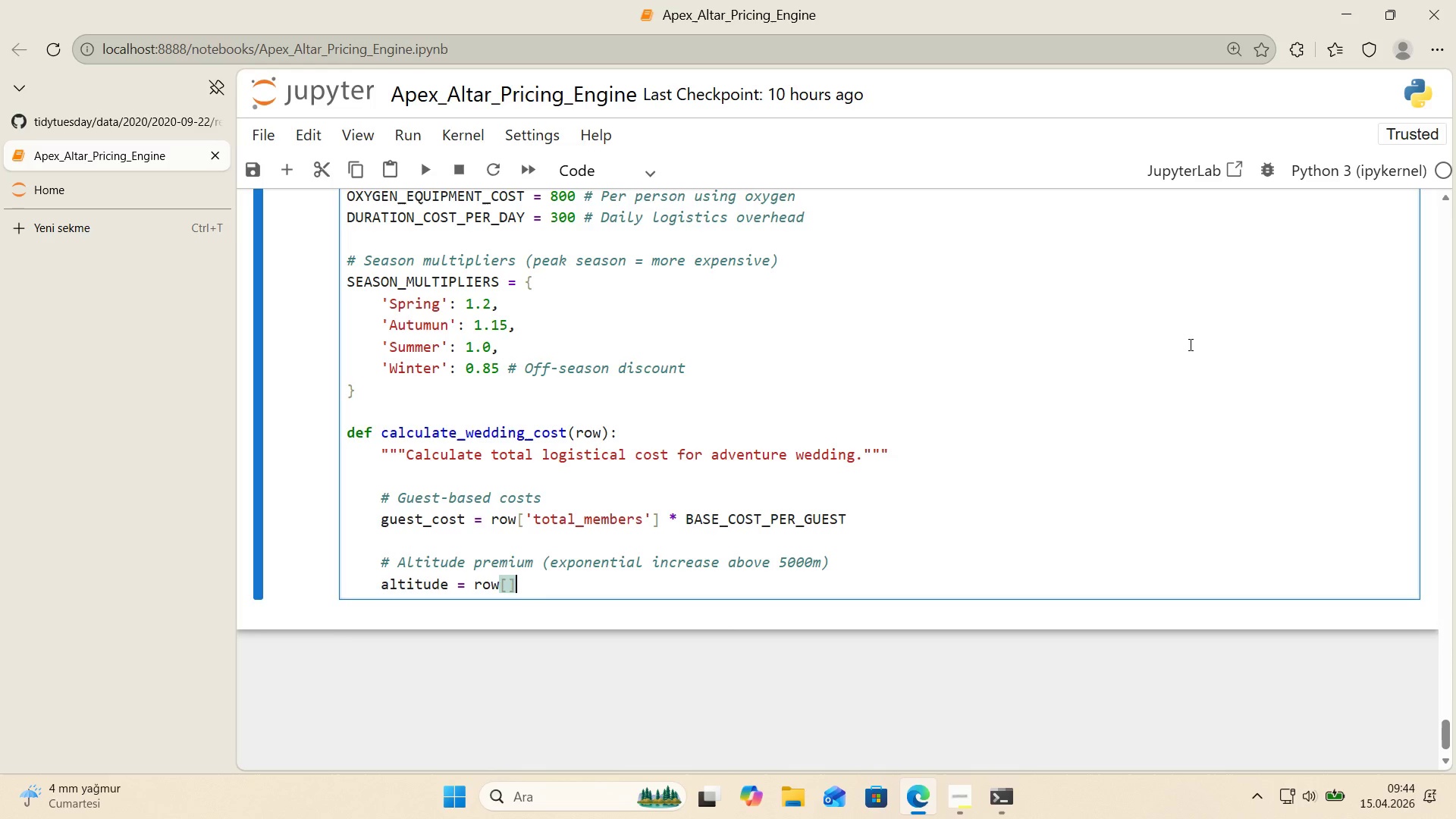 
key(ArrowLeft)
 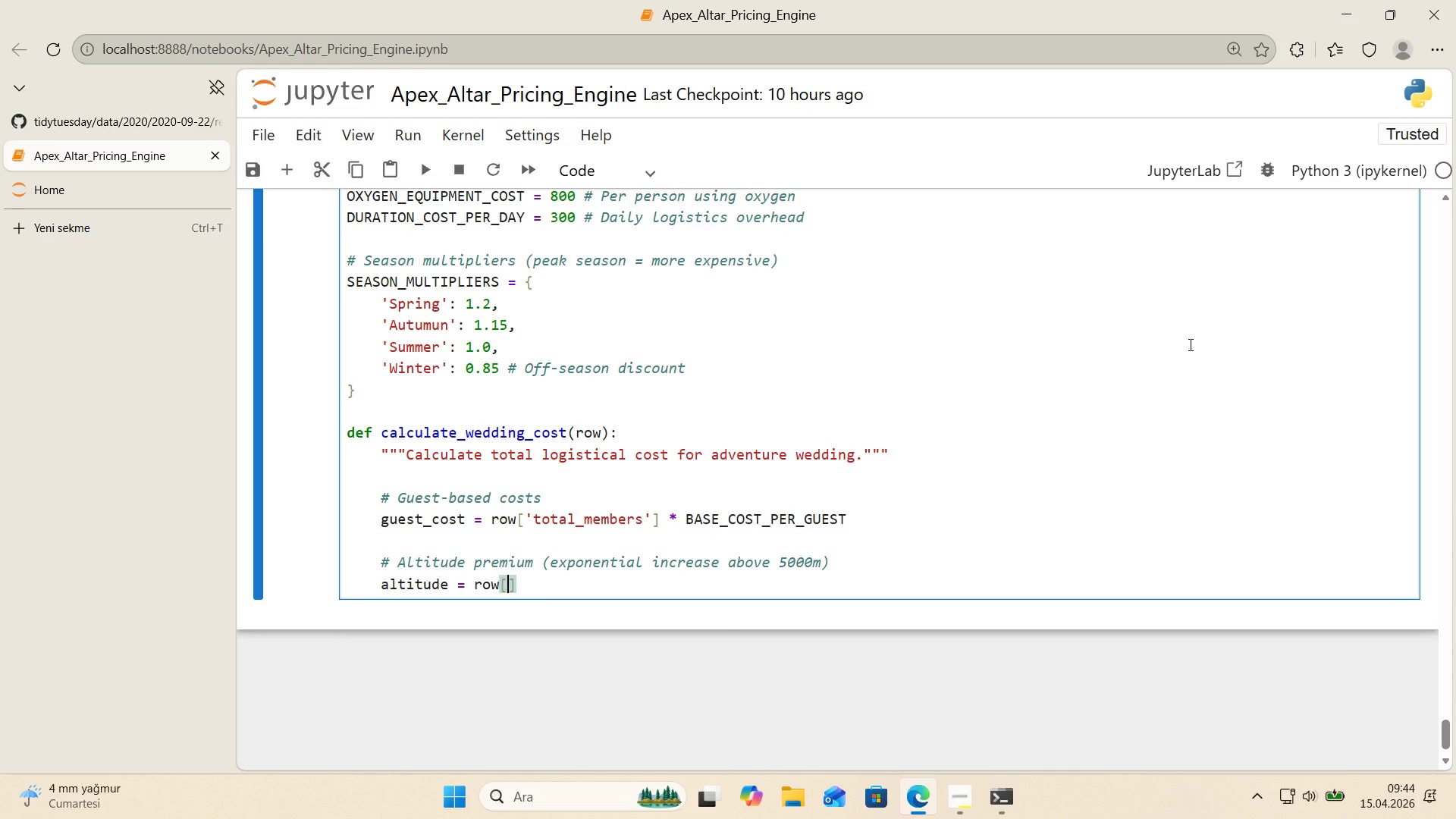 
type(@@)
 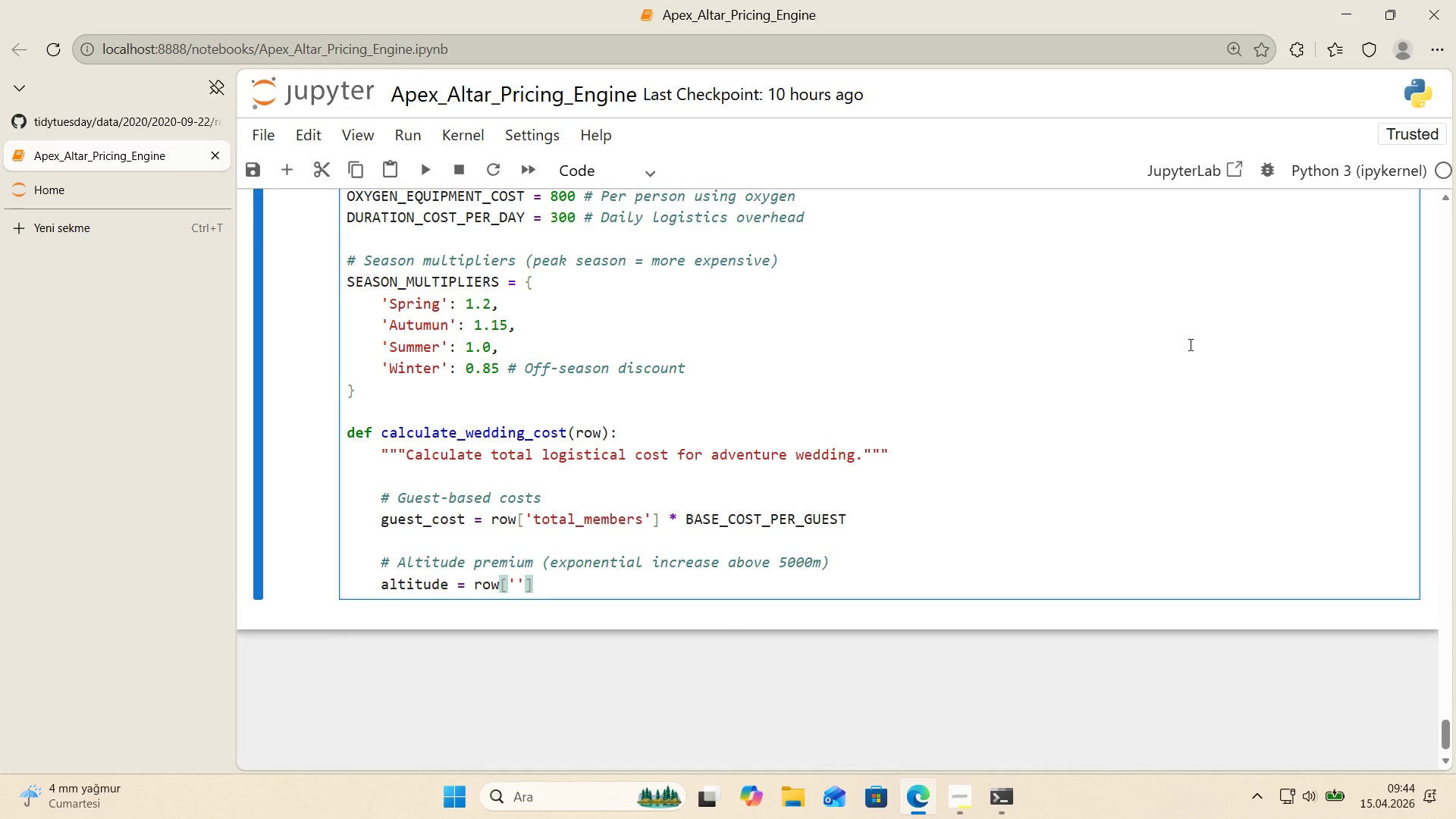 
key(ArrowLeft)
 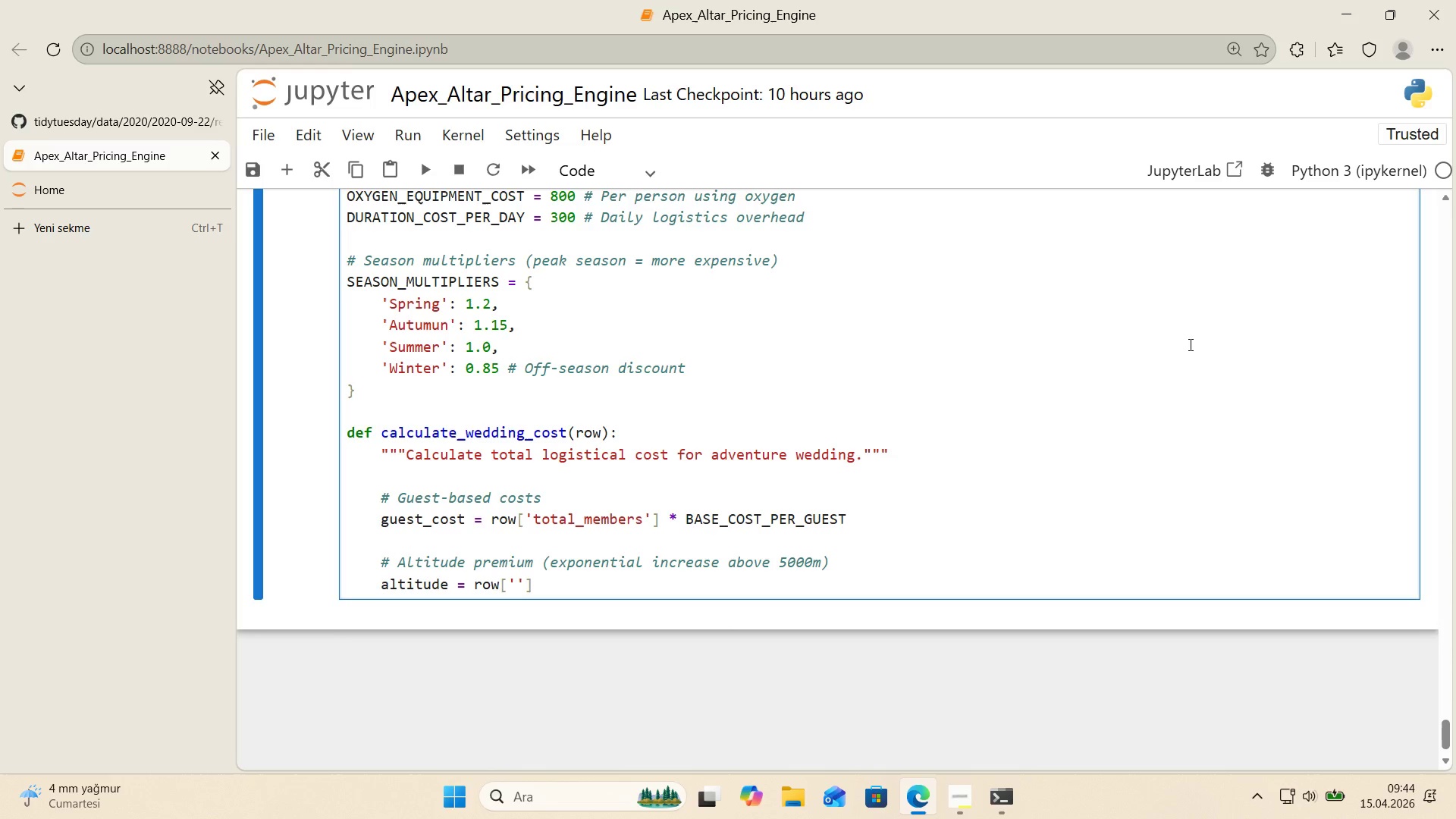 
type(h'ghpo'nt_metres)
 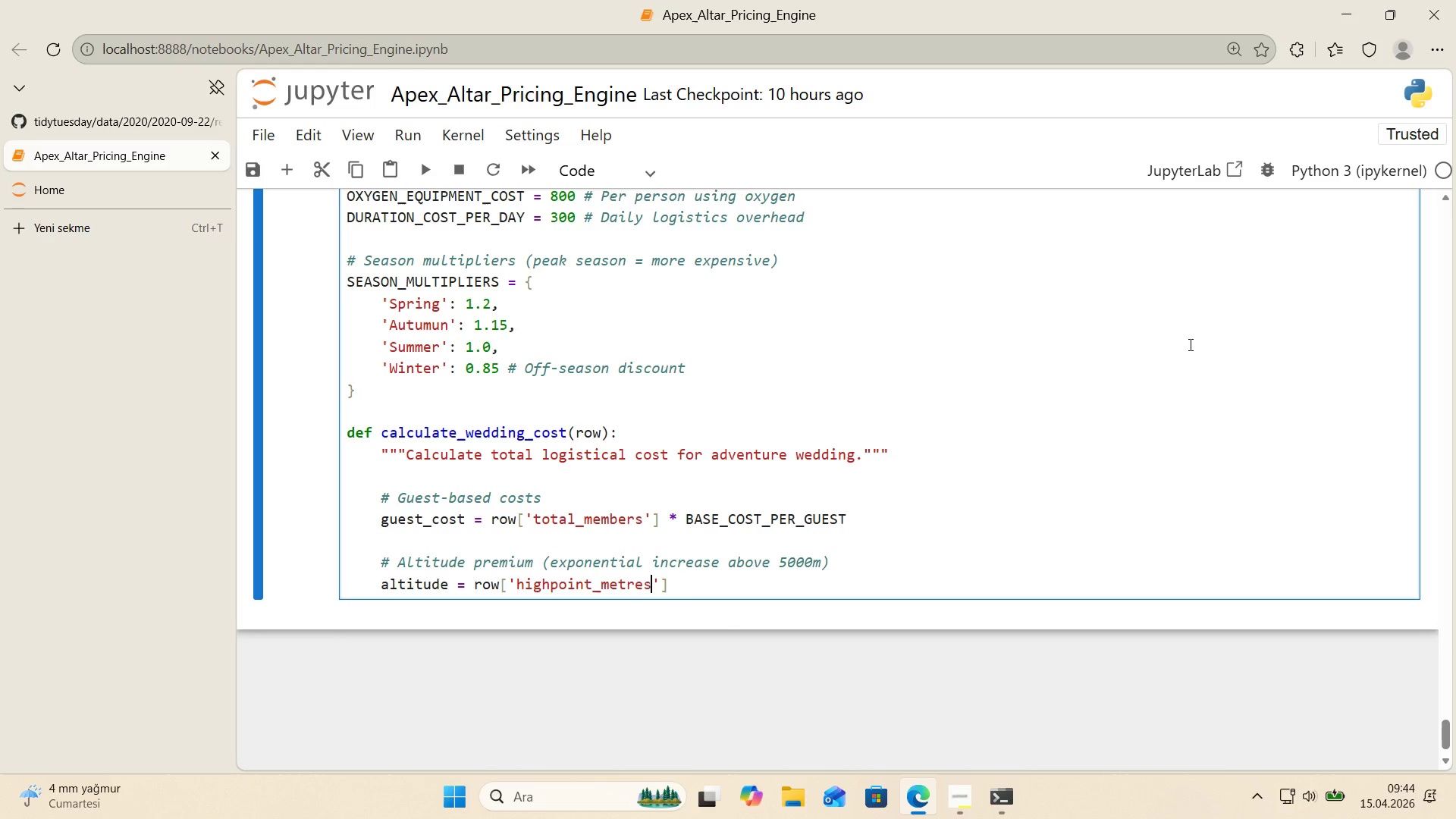 
key(ArrowRight)
 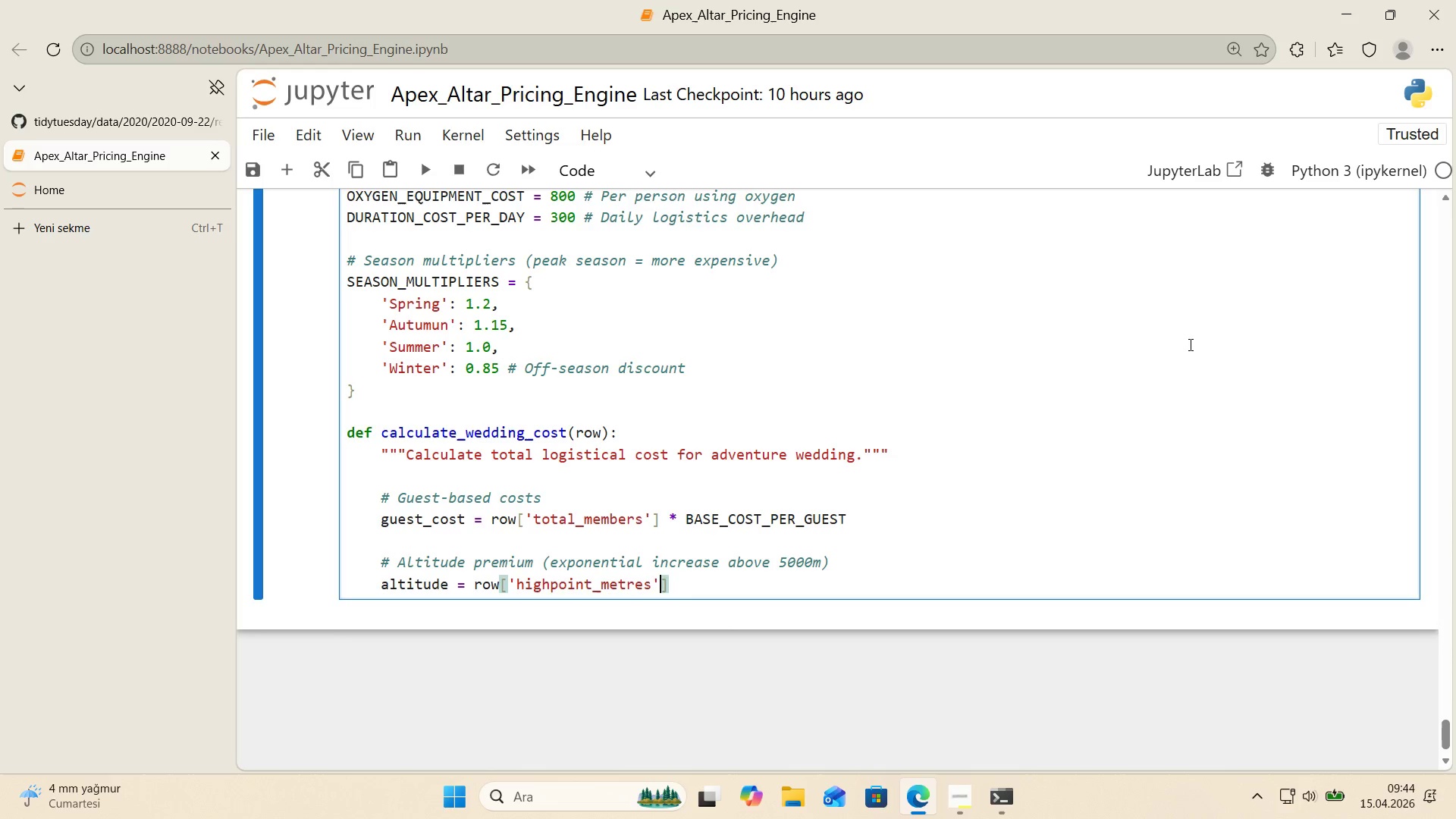 
key(ArrowRight)
 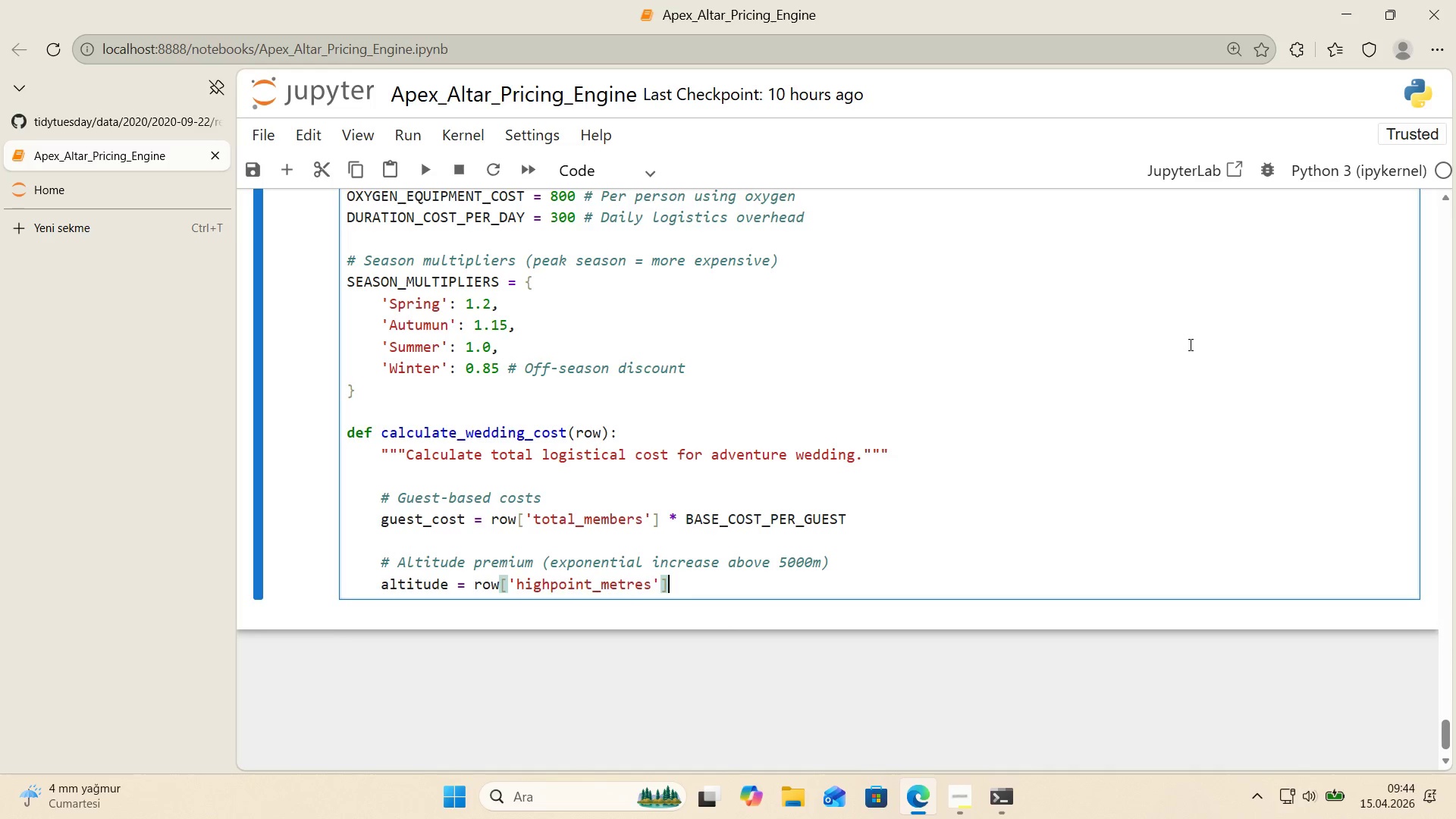 
key(Enter)
 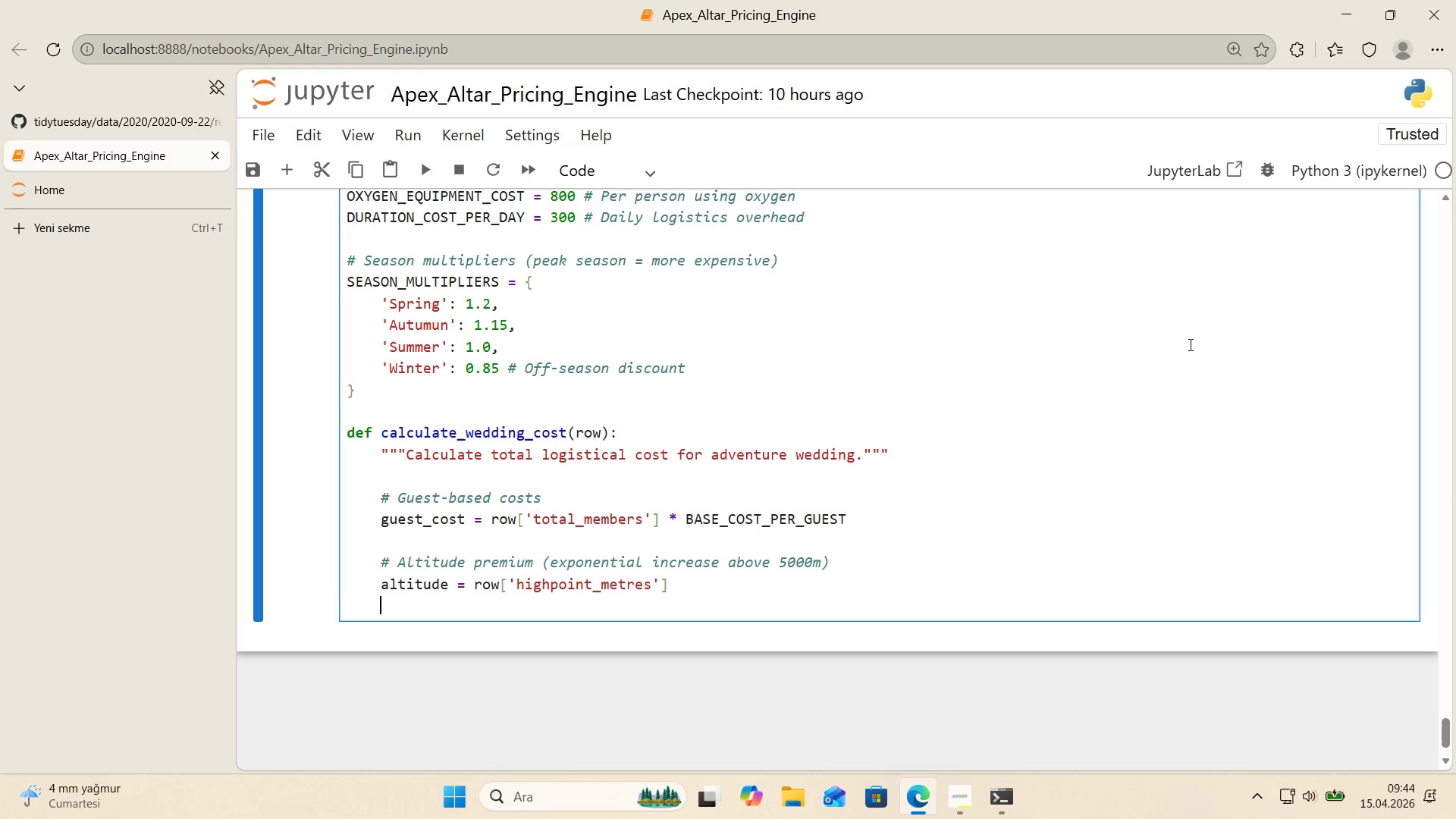 
type('f alt'tude [Break] 5000>)
 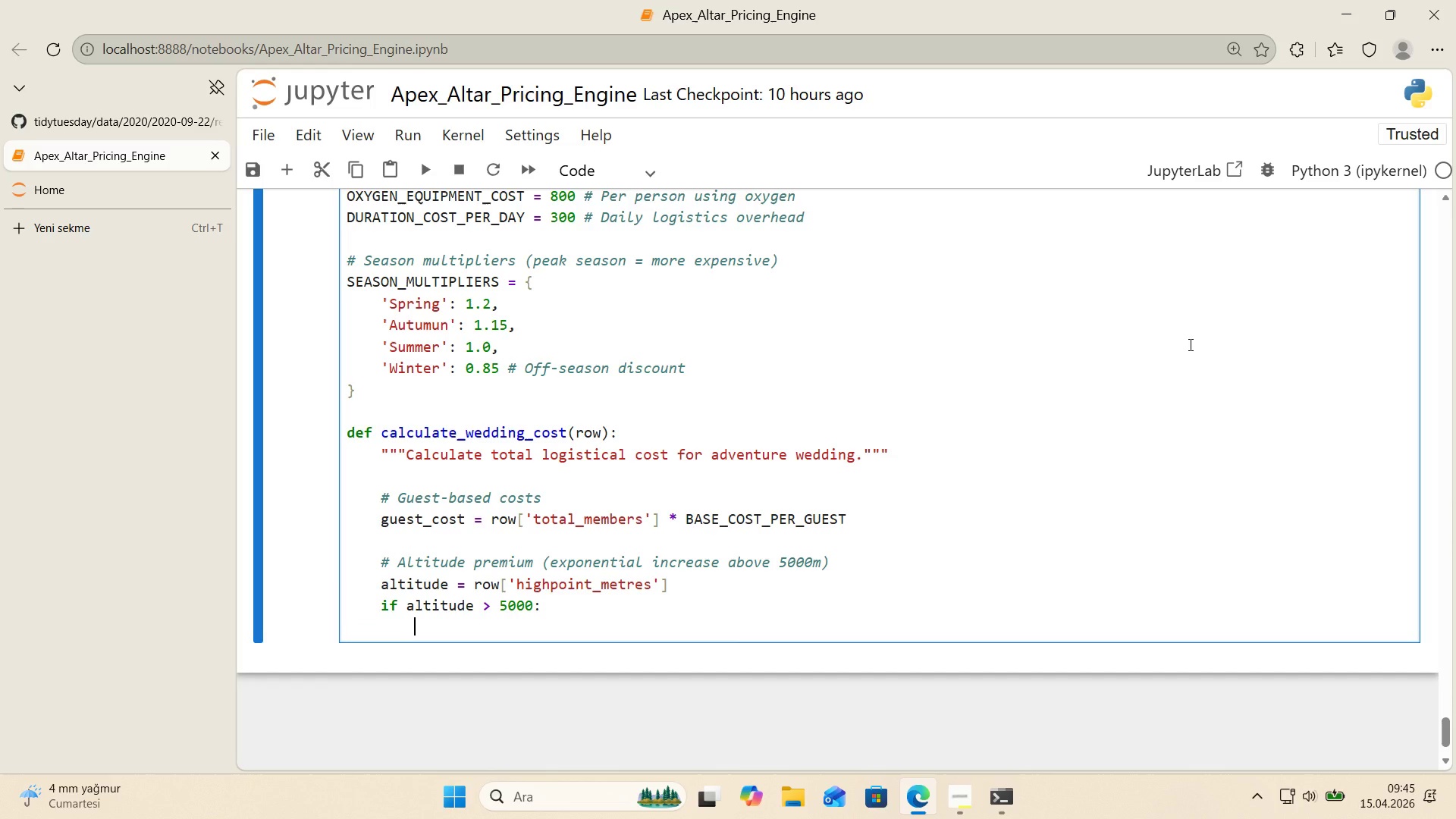 
 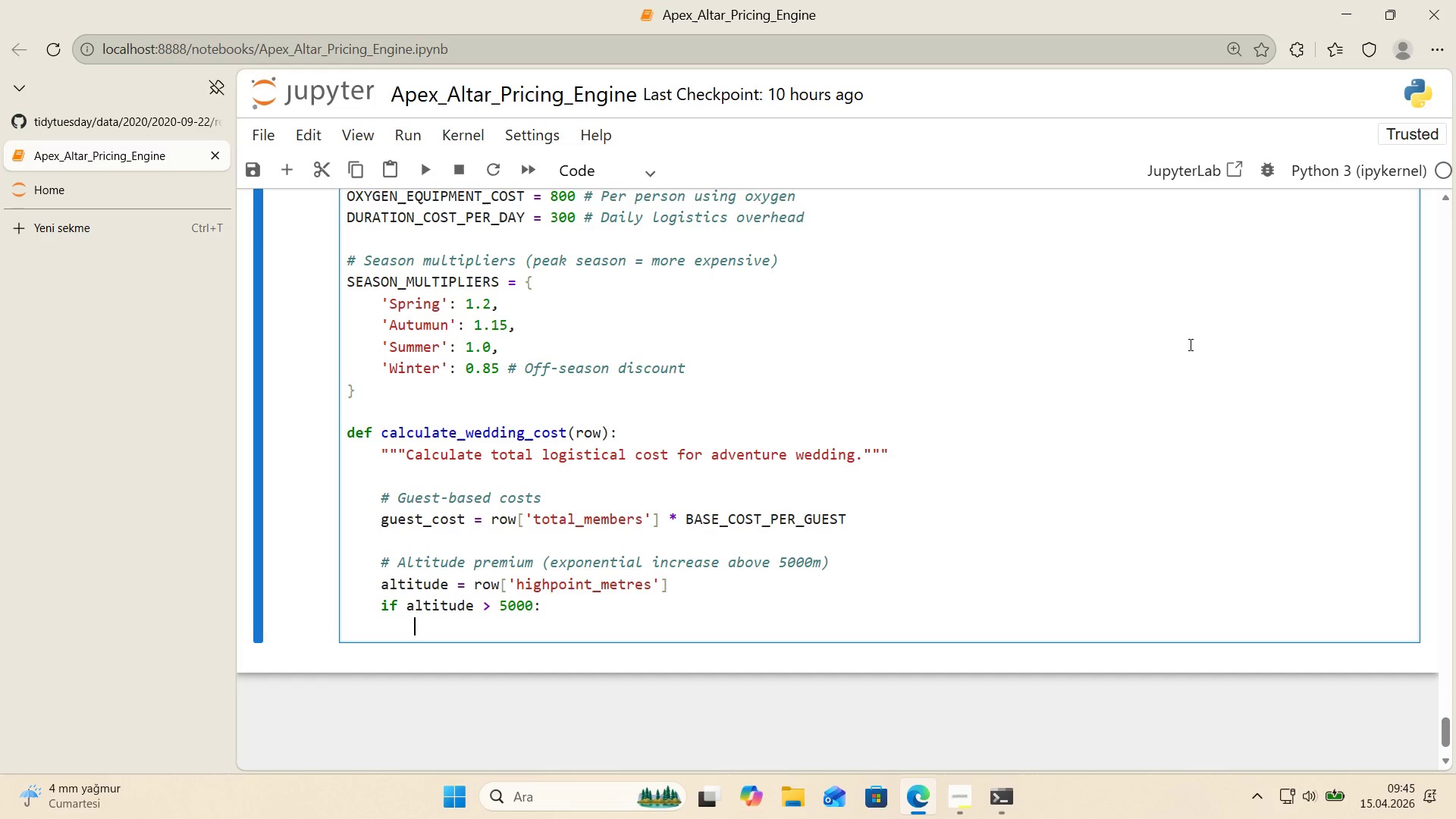 
key(Enter)
 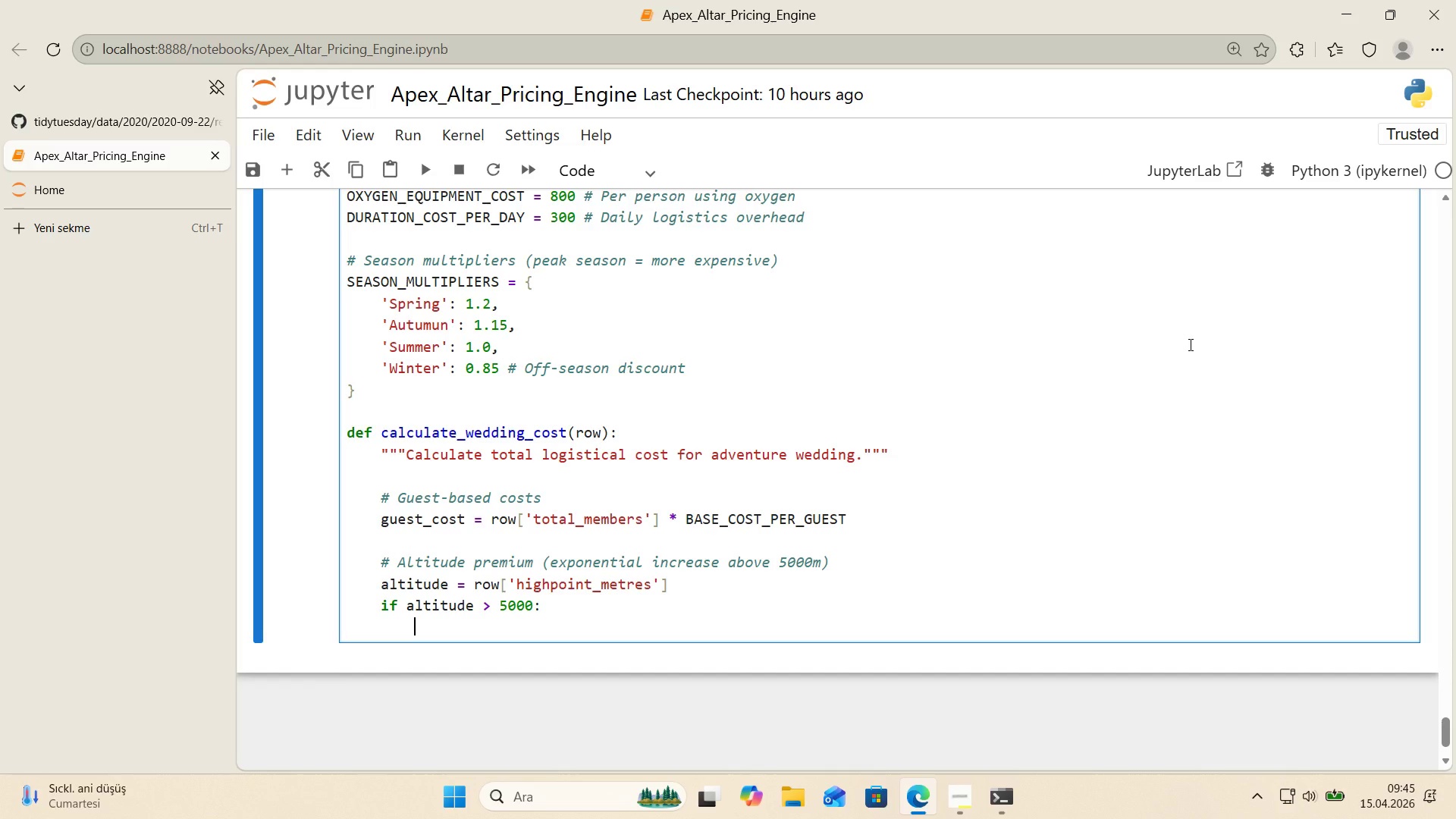 
wait(23.2)
 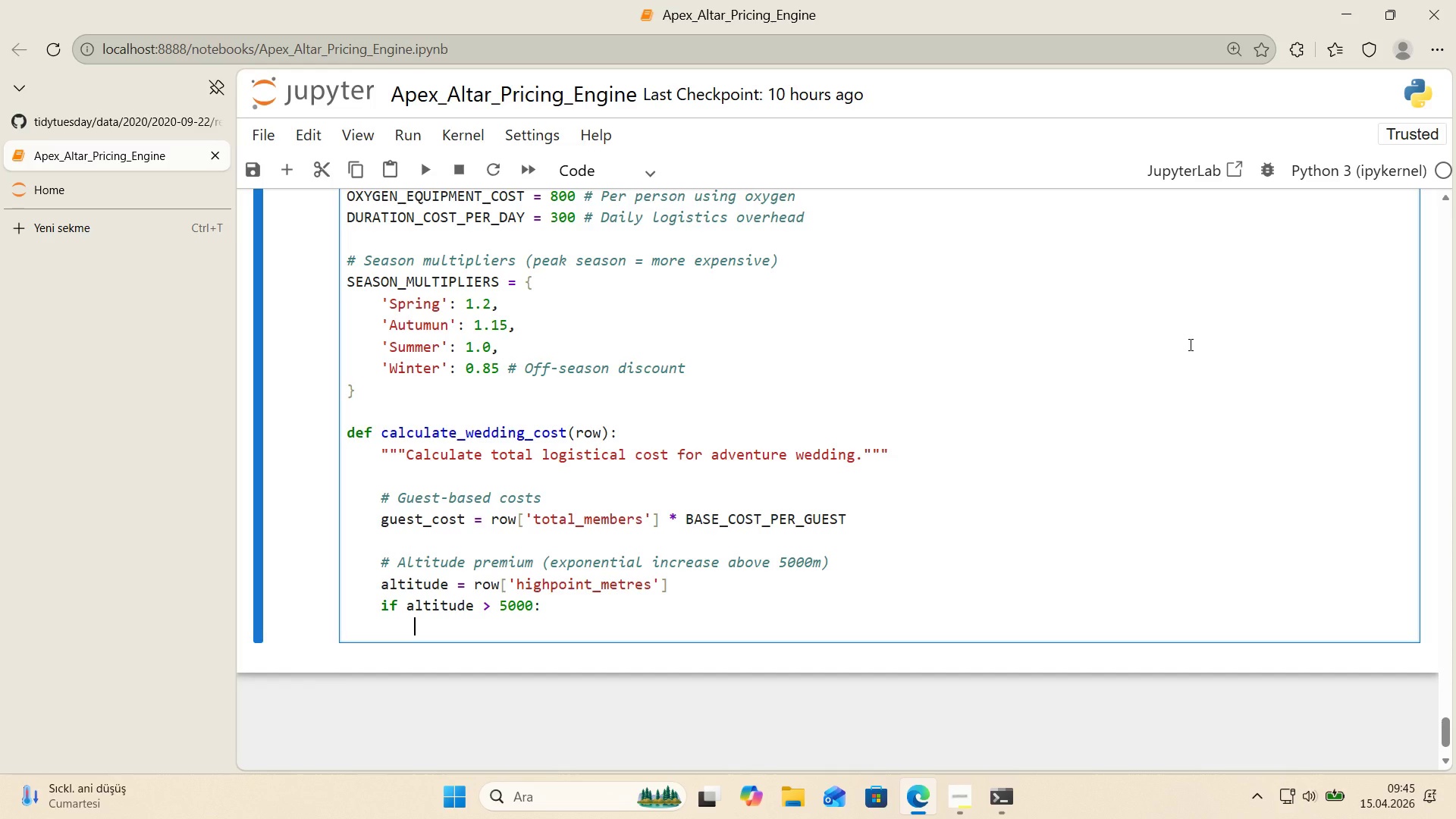 
type(alt'tude_factor ) *()
 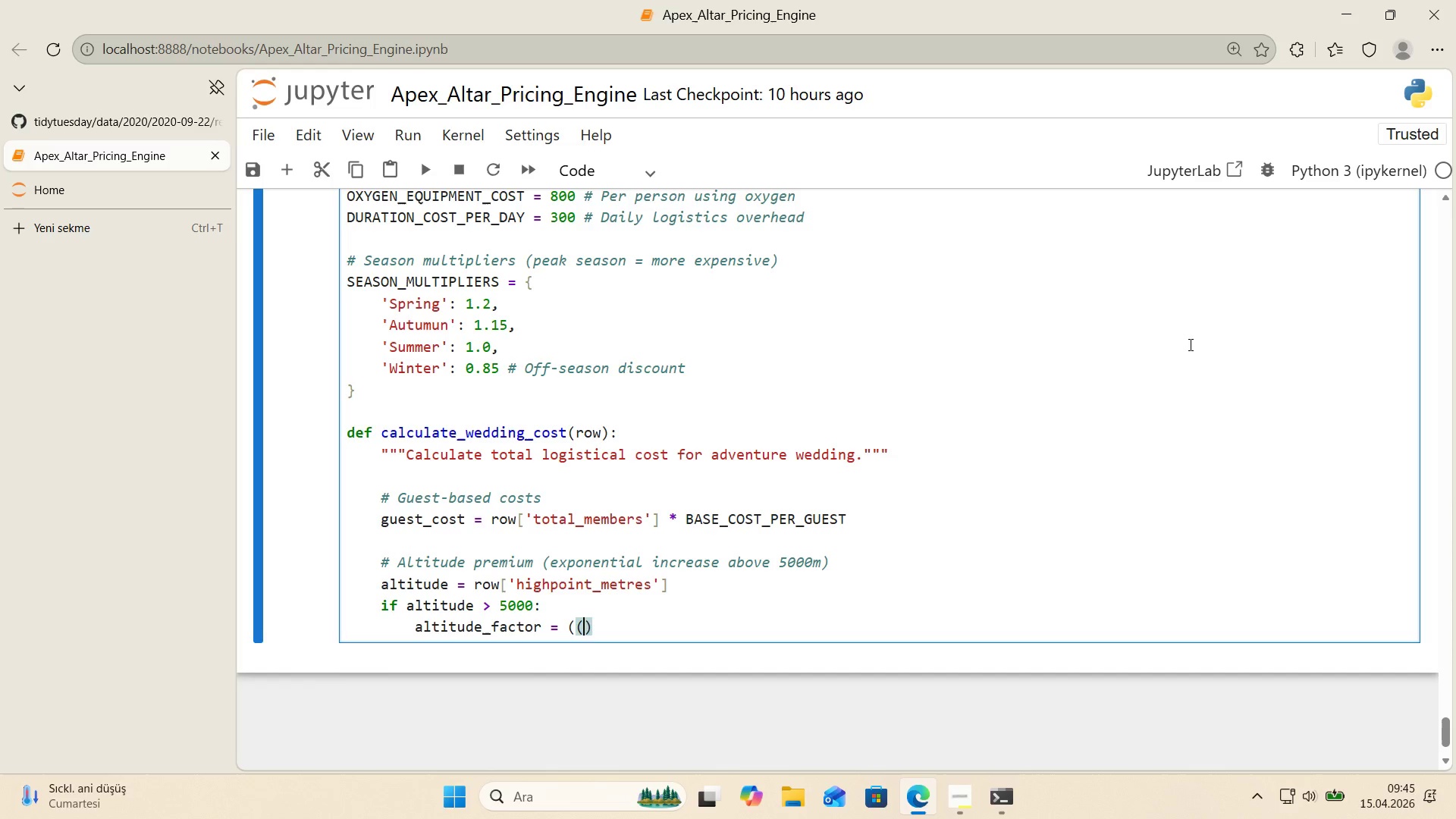 
 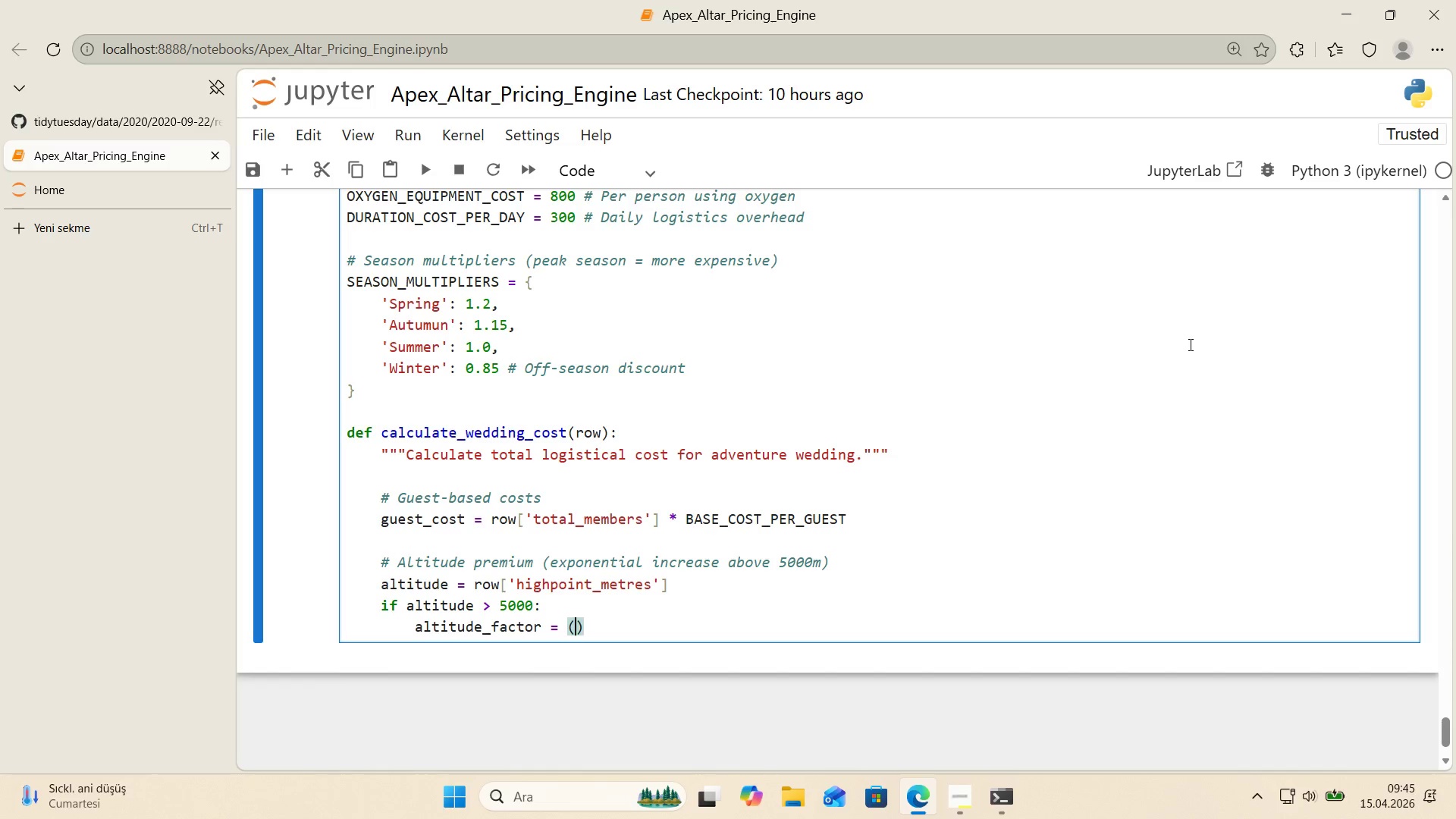 
key(ArrowLeft)
 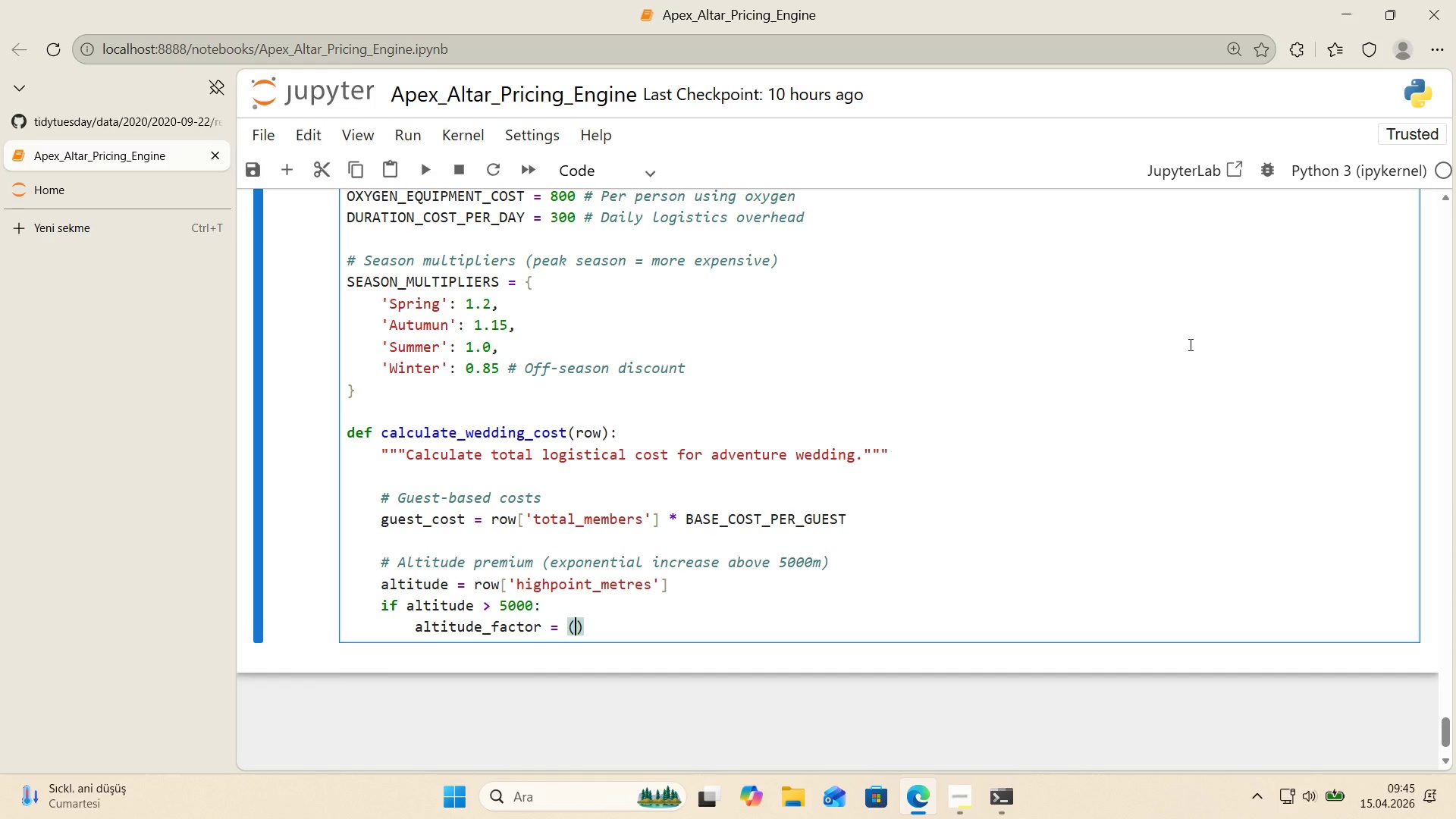 
type(*()
 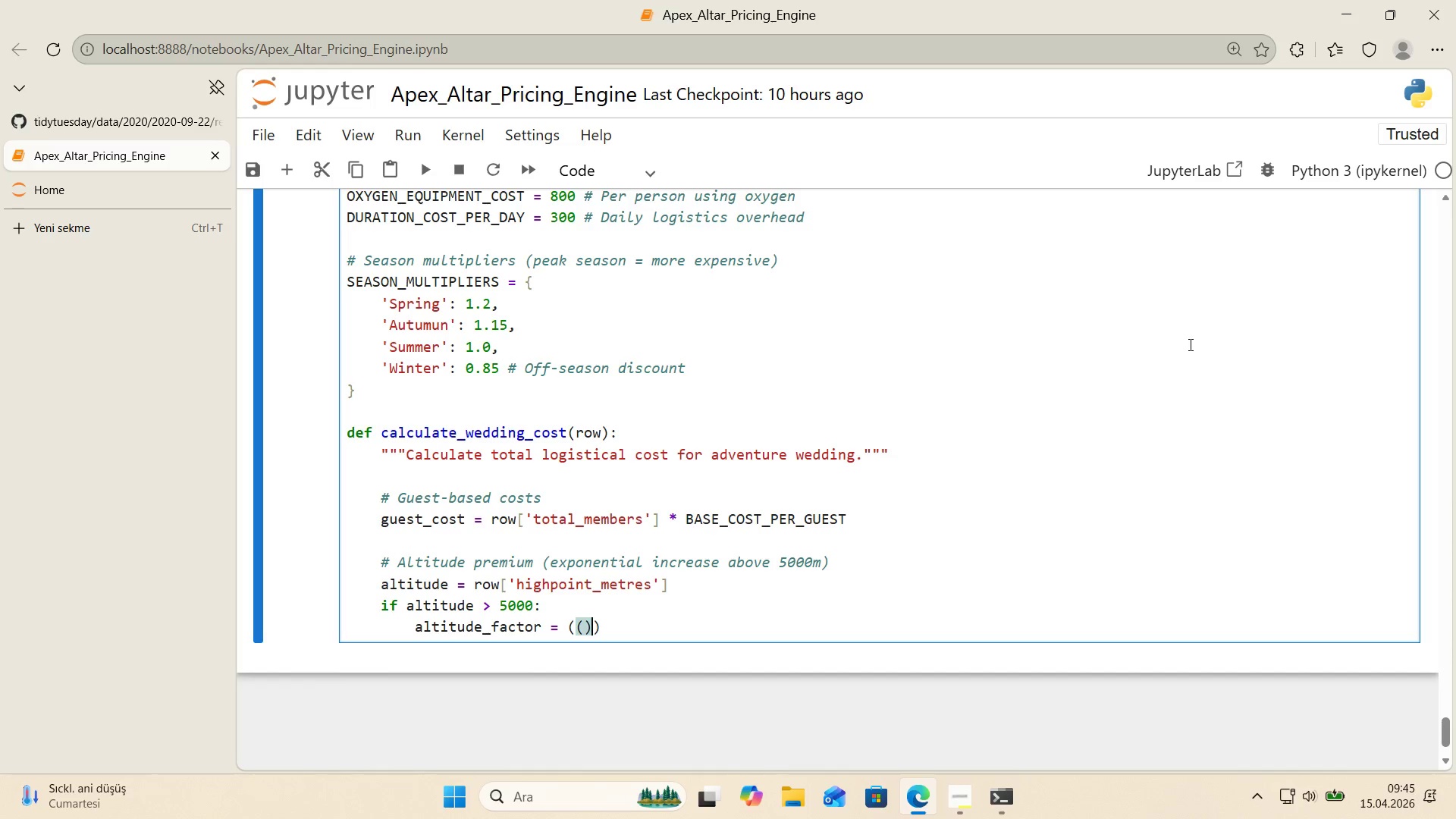 
key(ArrowLeft)
 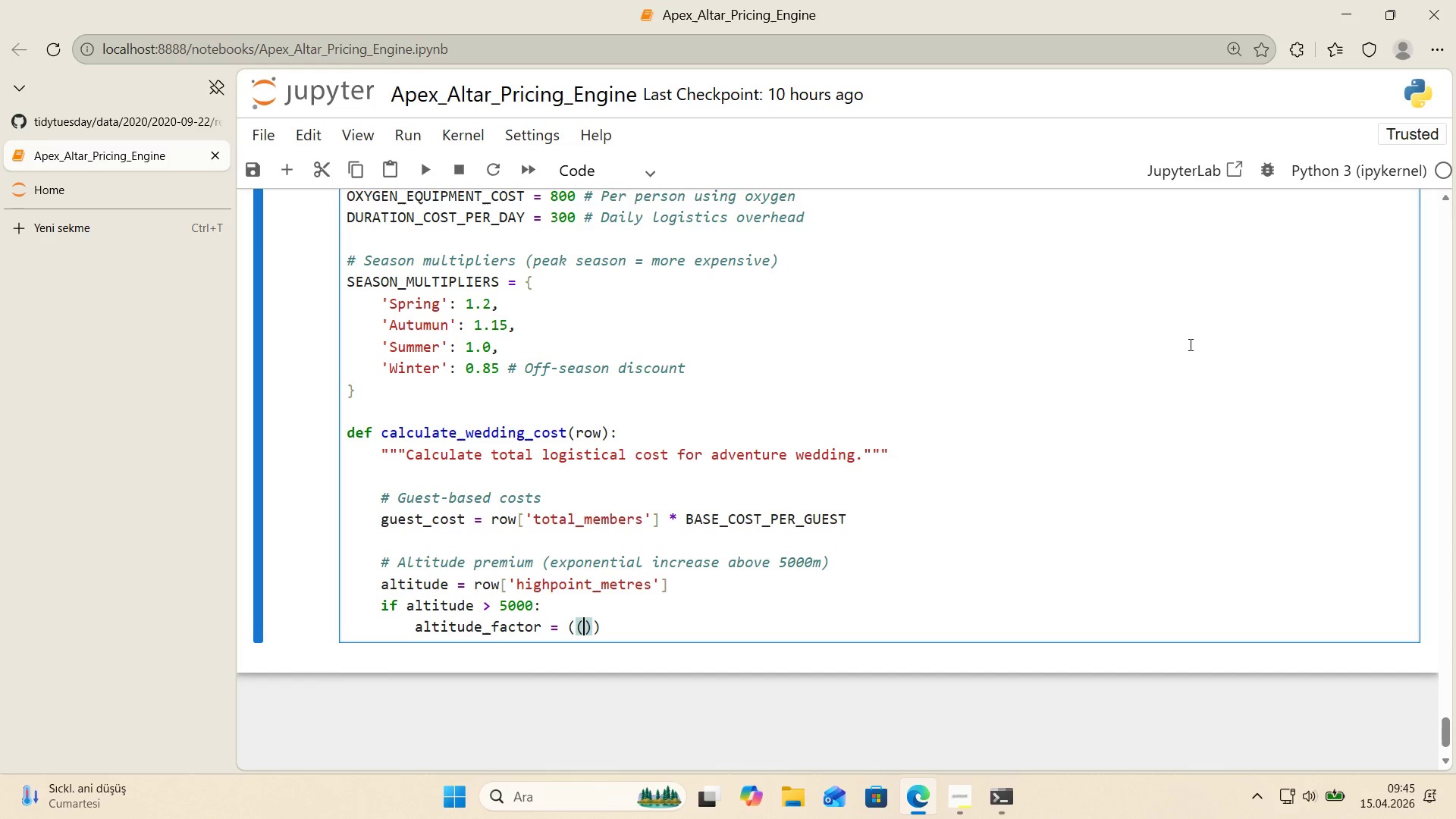 
type(alt'tude - 5000)
 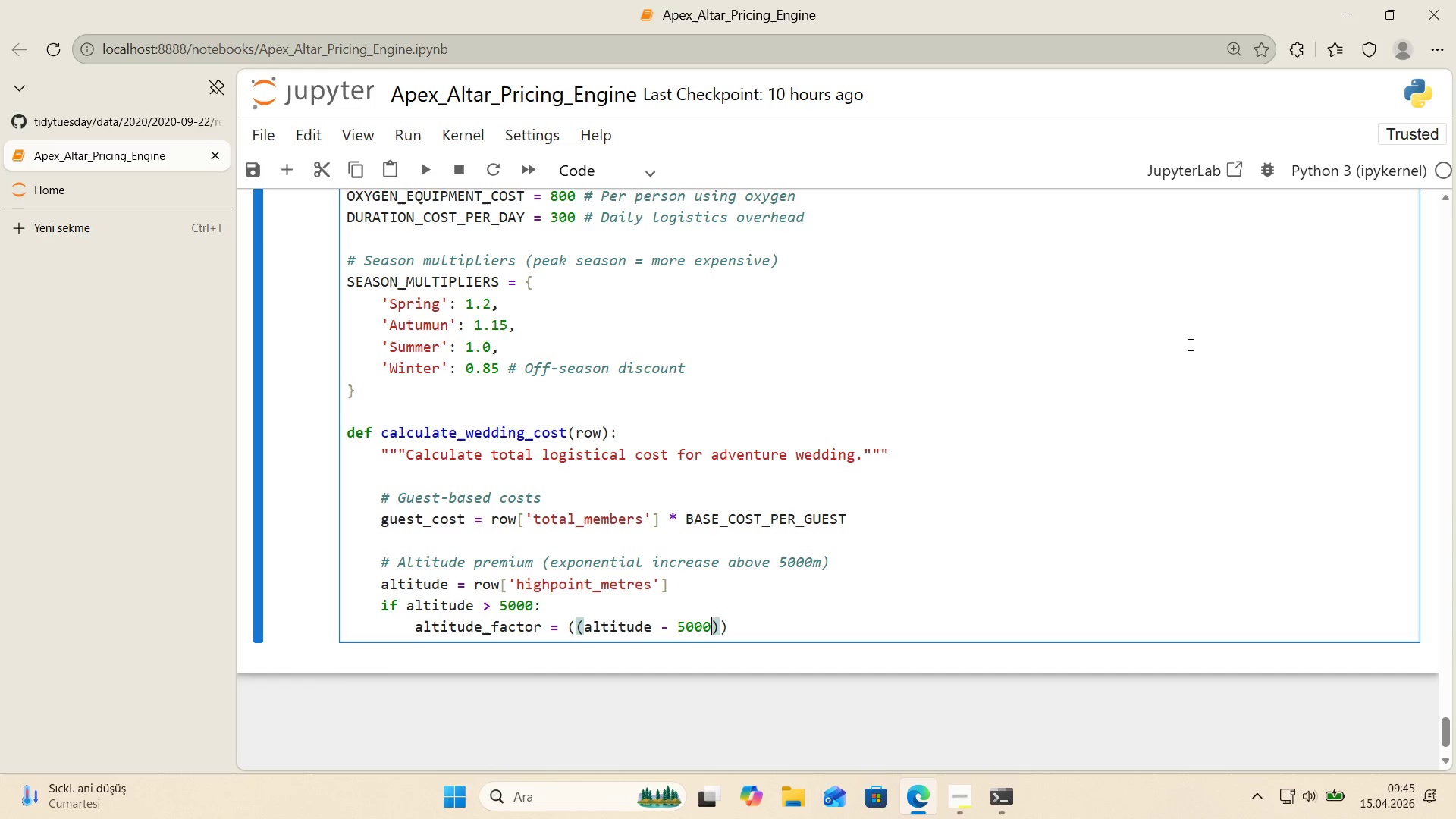 
key(ArrowRight)
 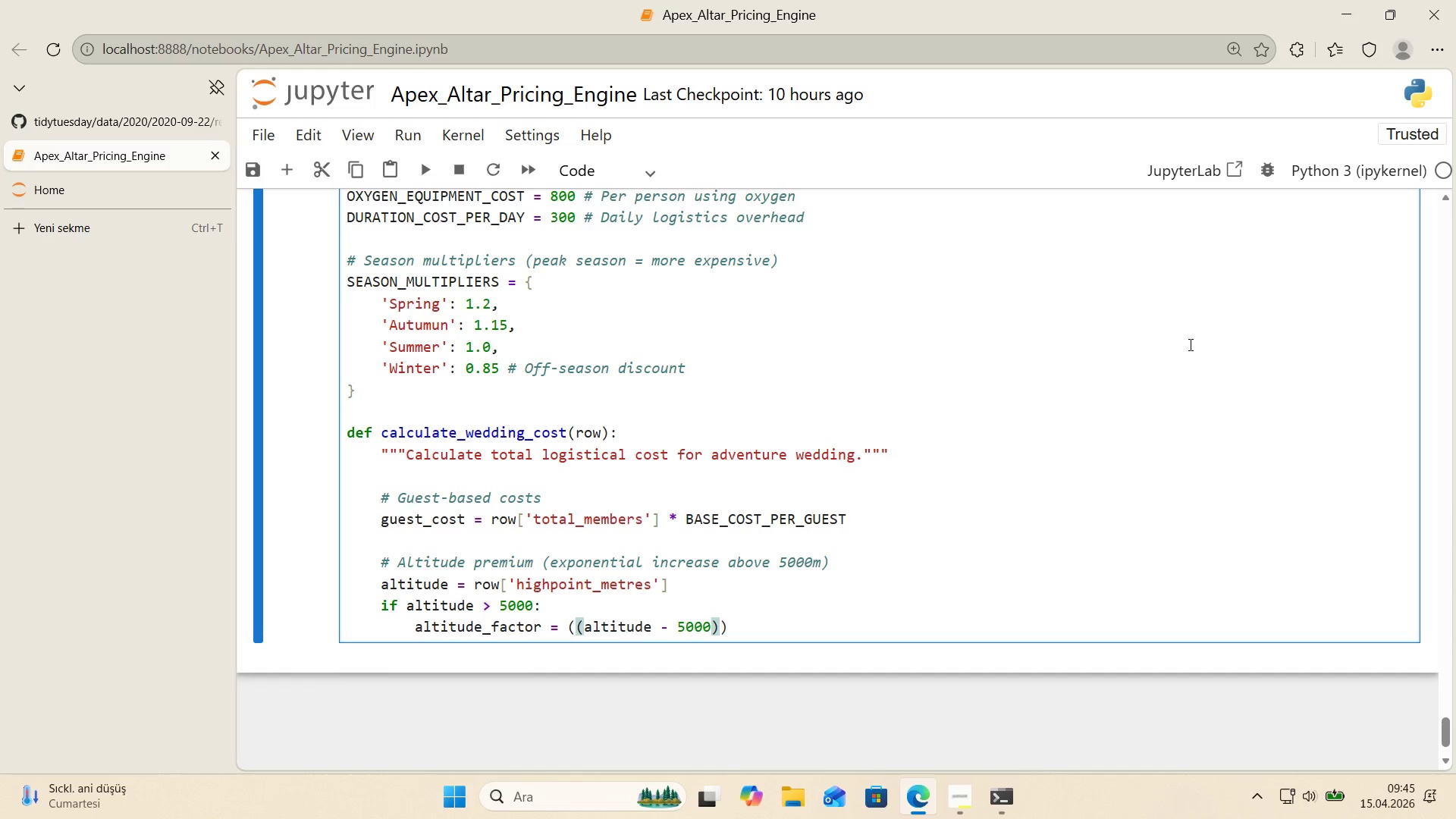 
key(ArrowRight)
 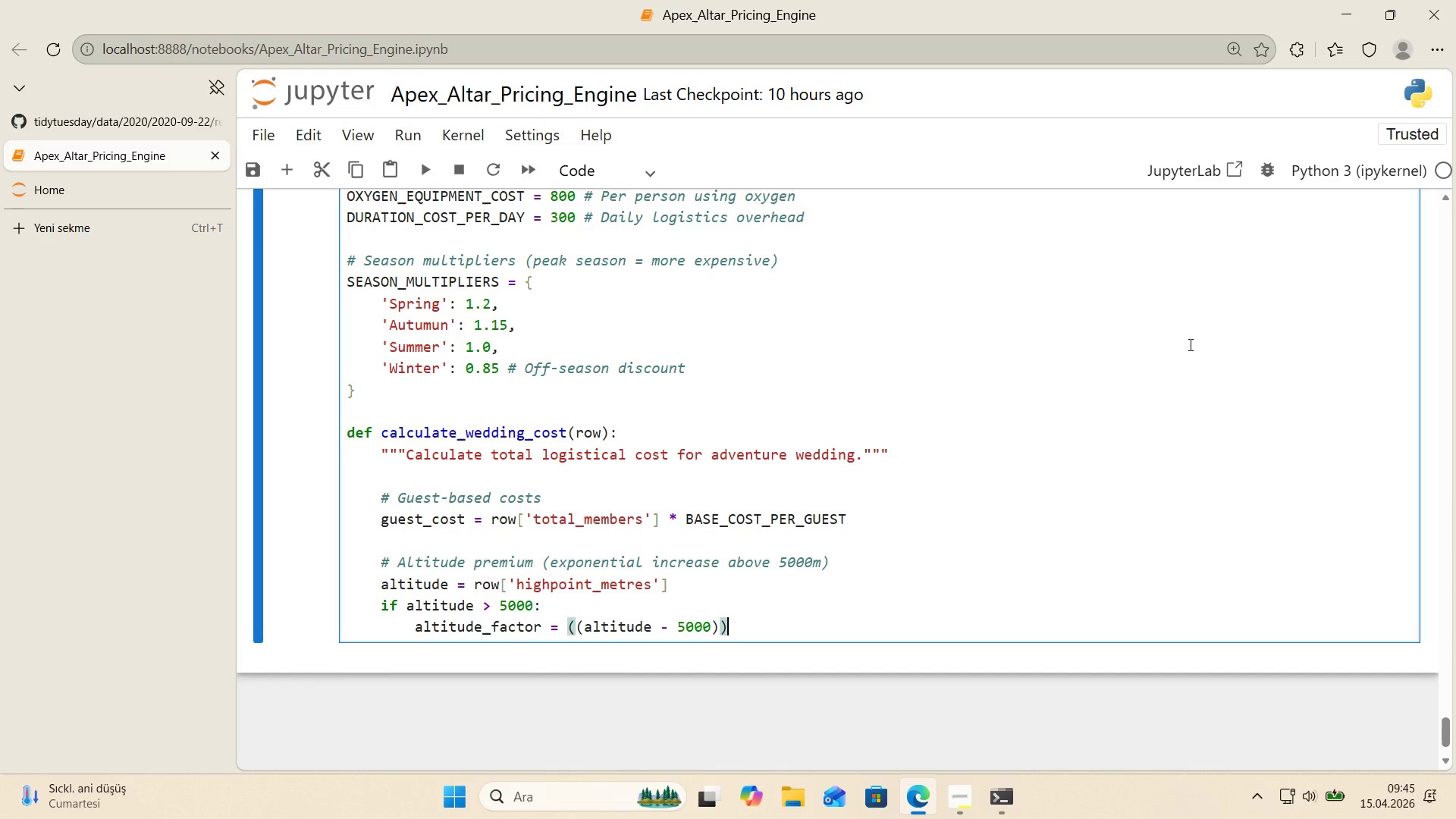 
type( / 1000( ** 1.5)
 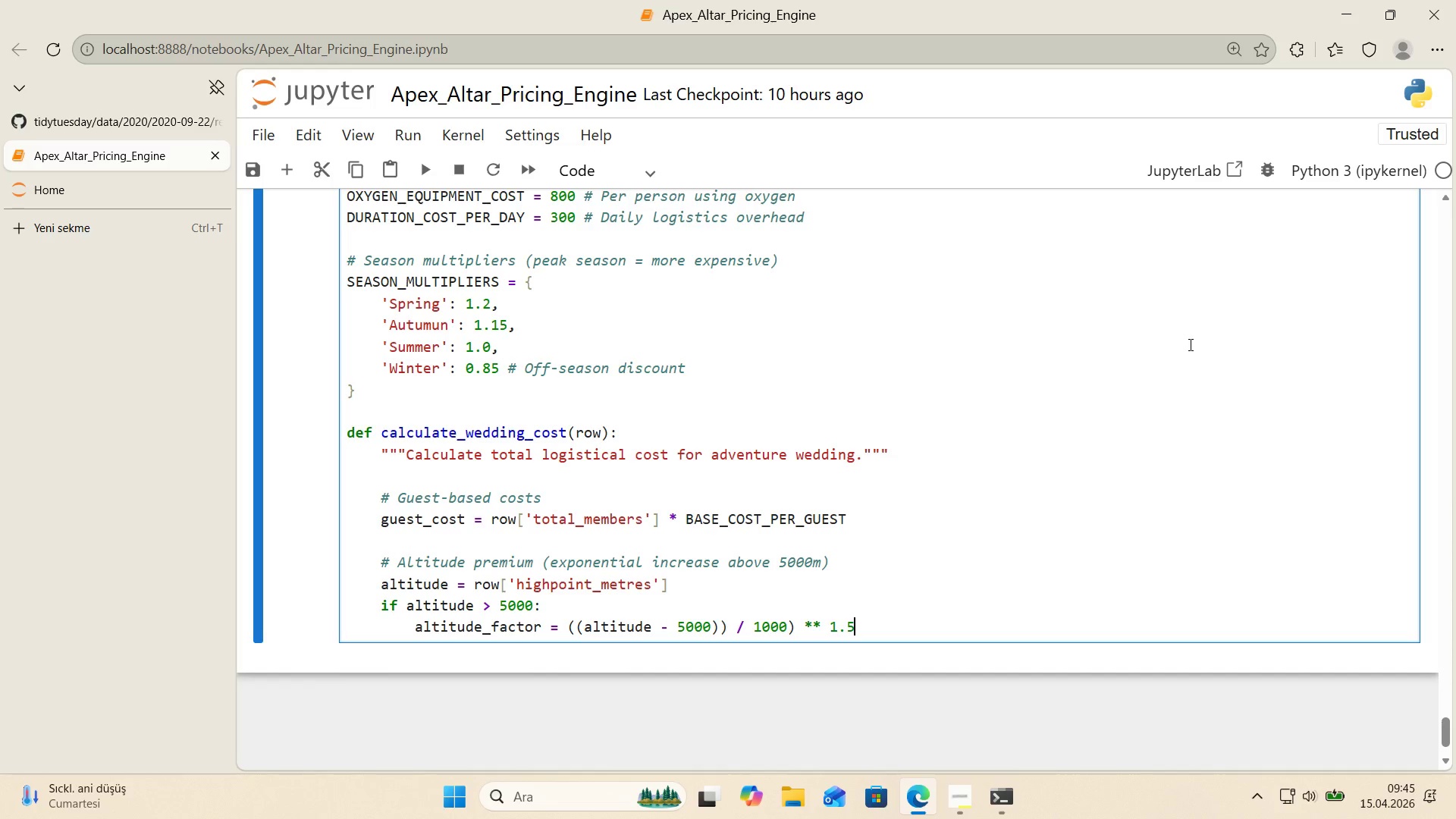 
key(Enter)
 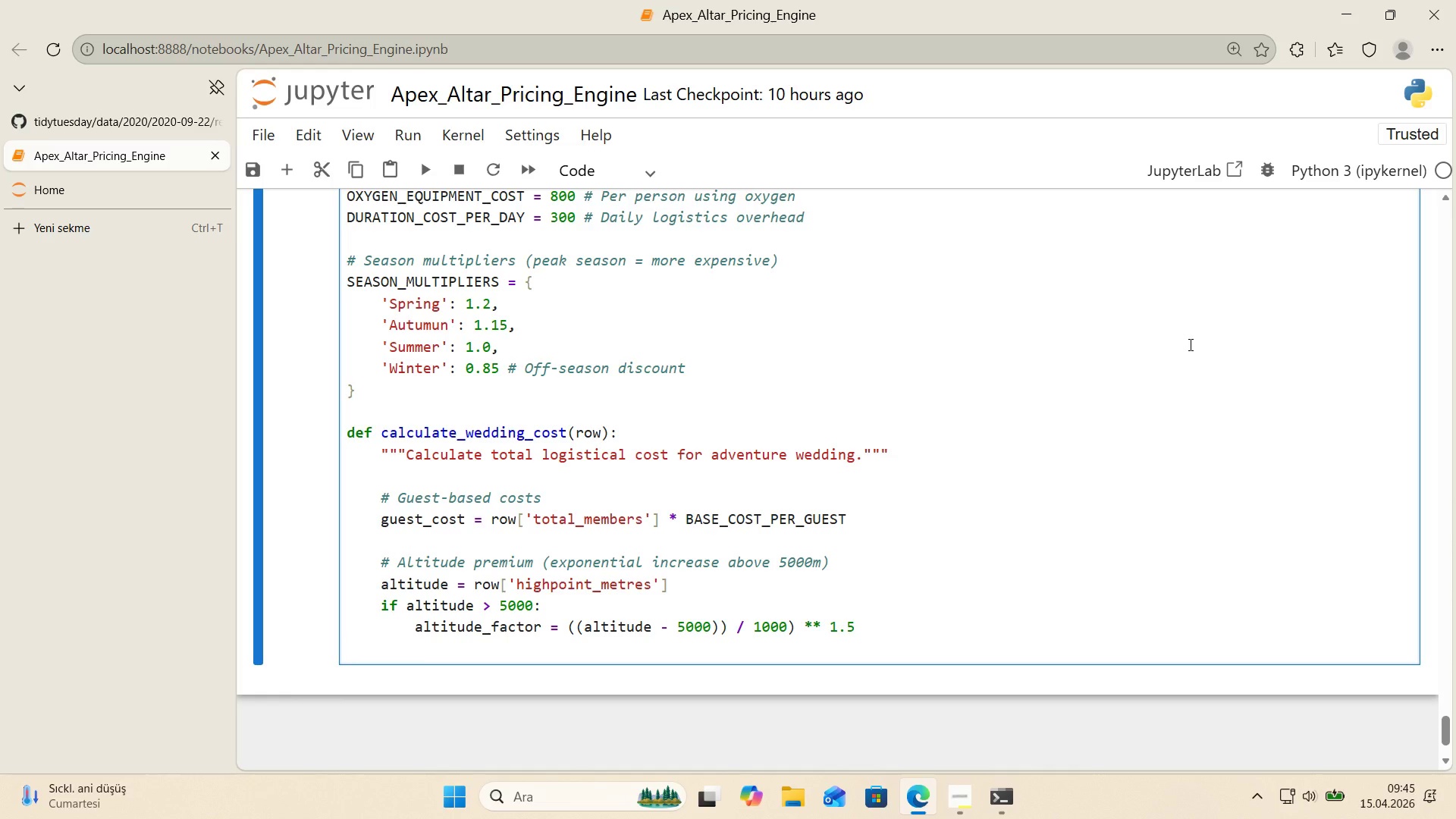 
type(alt'tude_cost ) ALTITUE_PREMIUM_BASE * alt'tude_factor * row)
 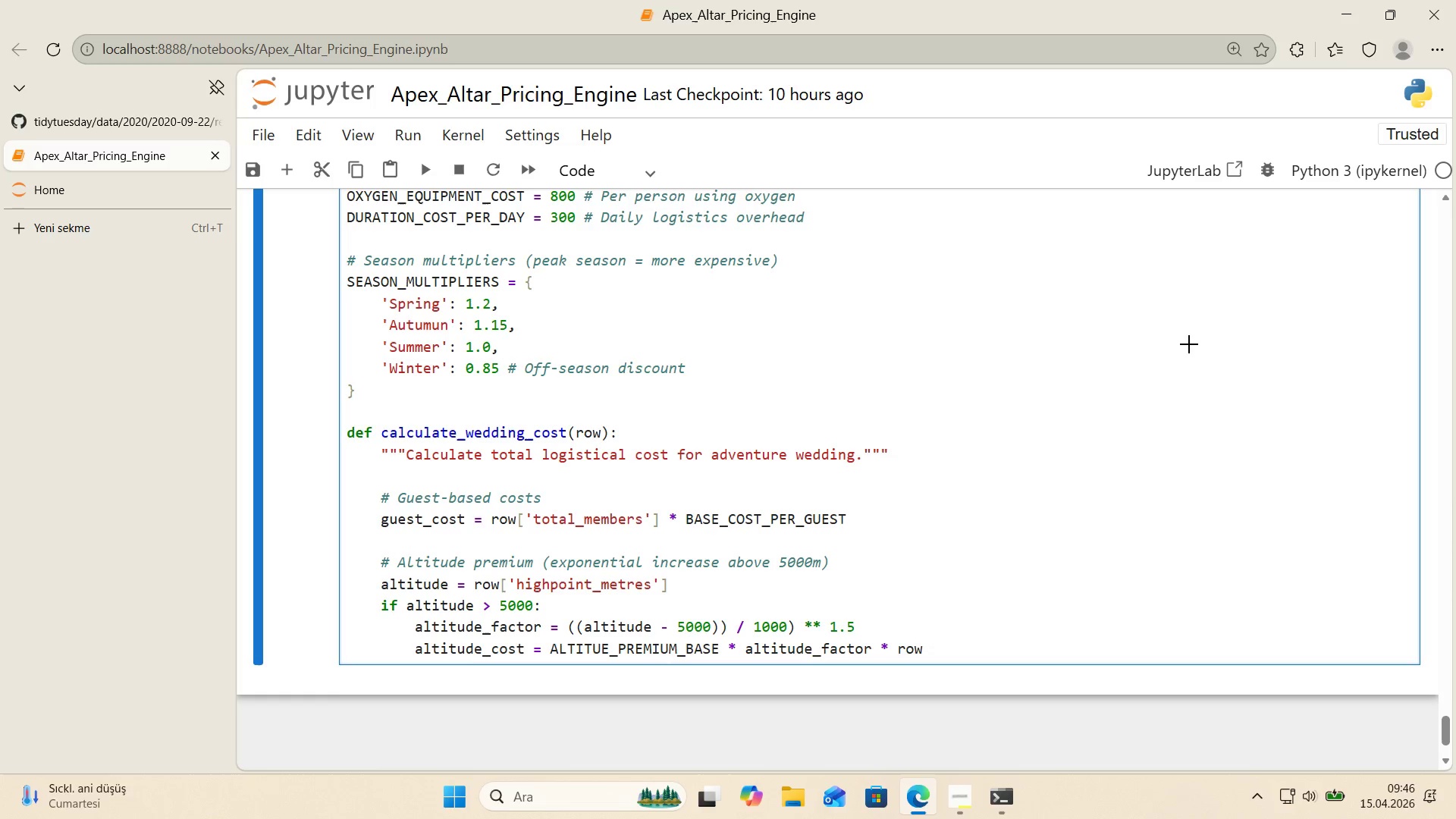 
key(Alt+Control+8)
 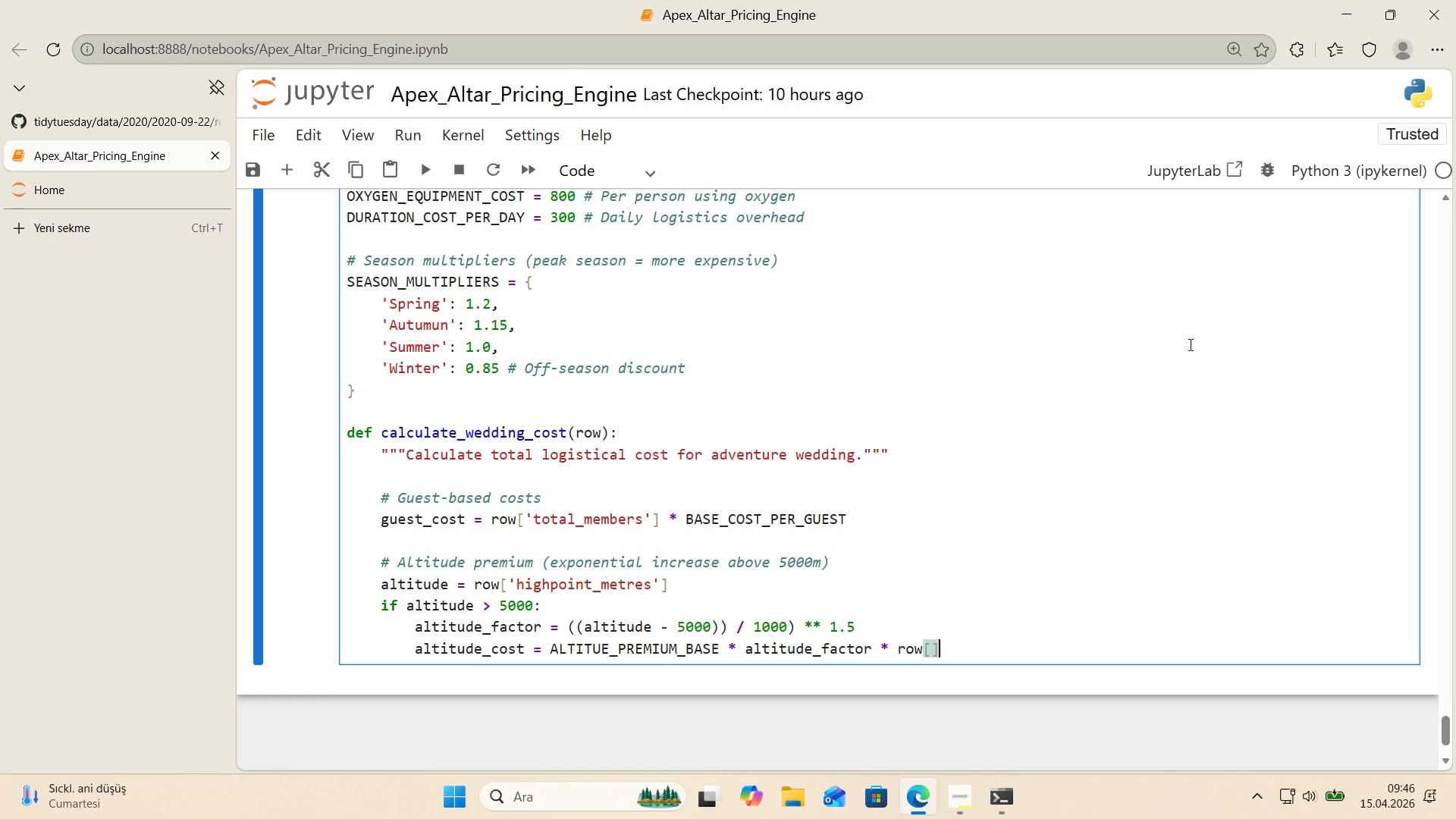 
key(Alt+Control+9)
 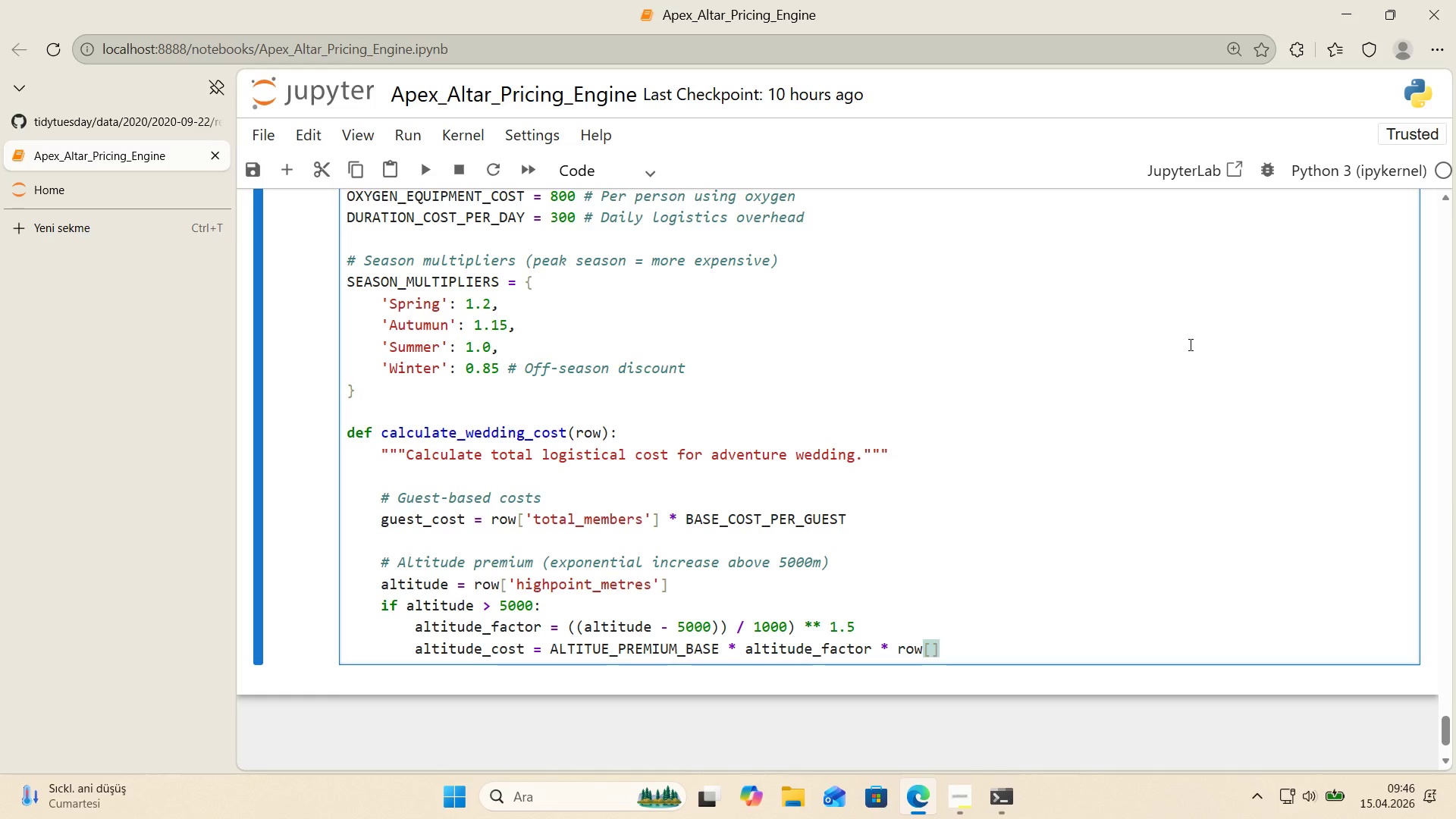 
key(ArrowLeft)
 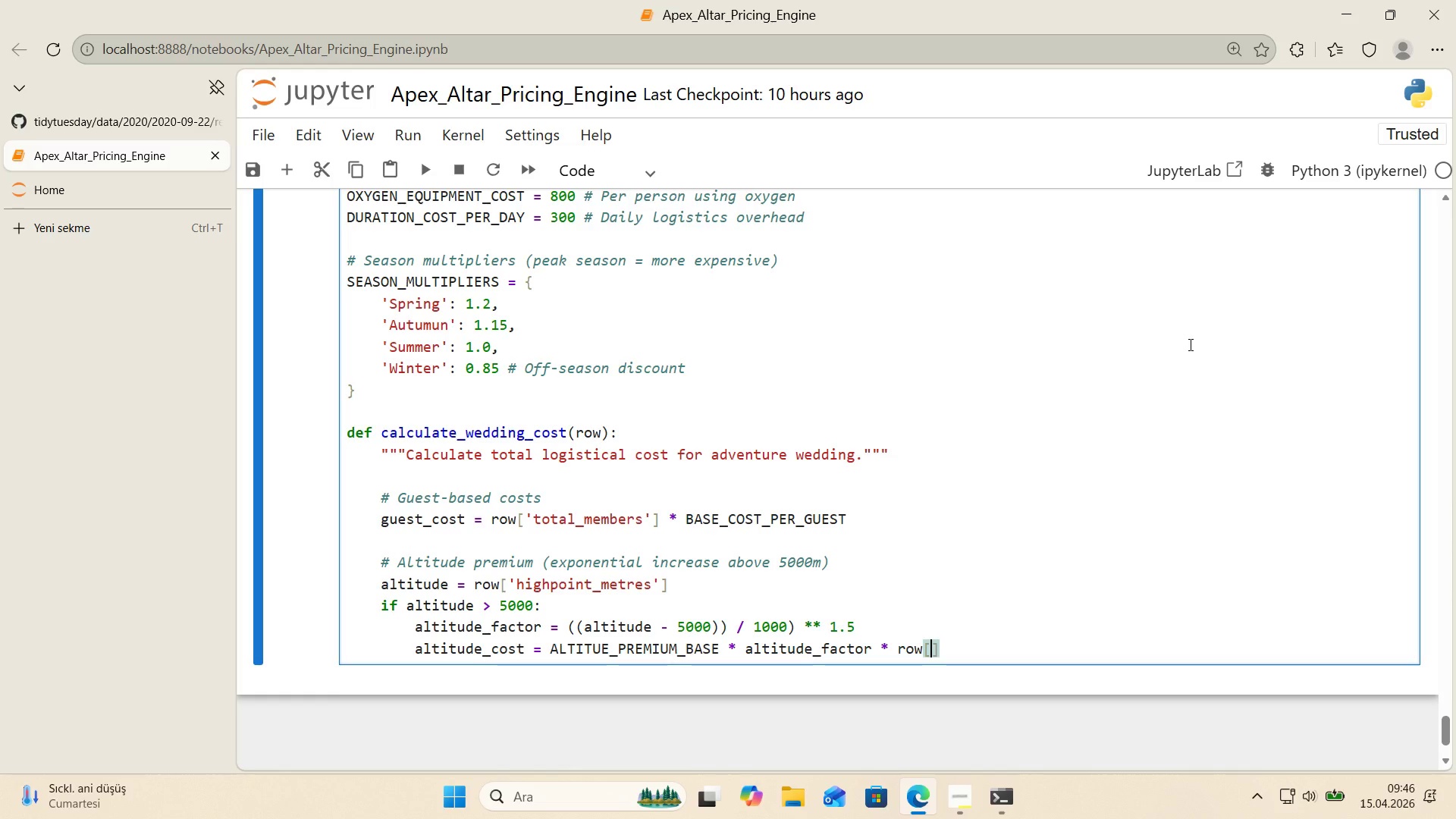 
type(@@)
 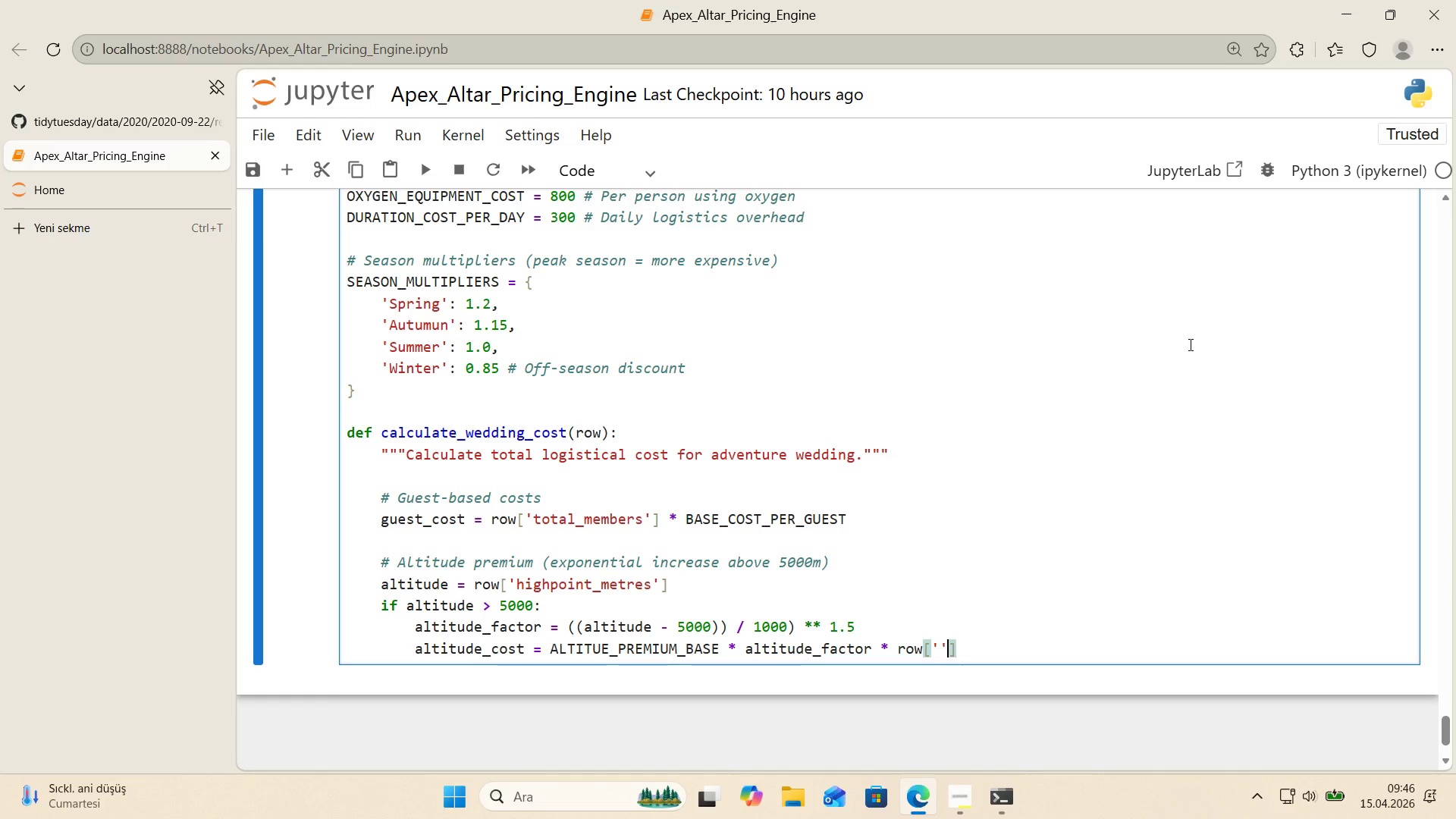 
key(ArrowLeft)
 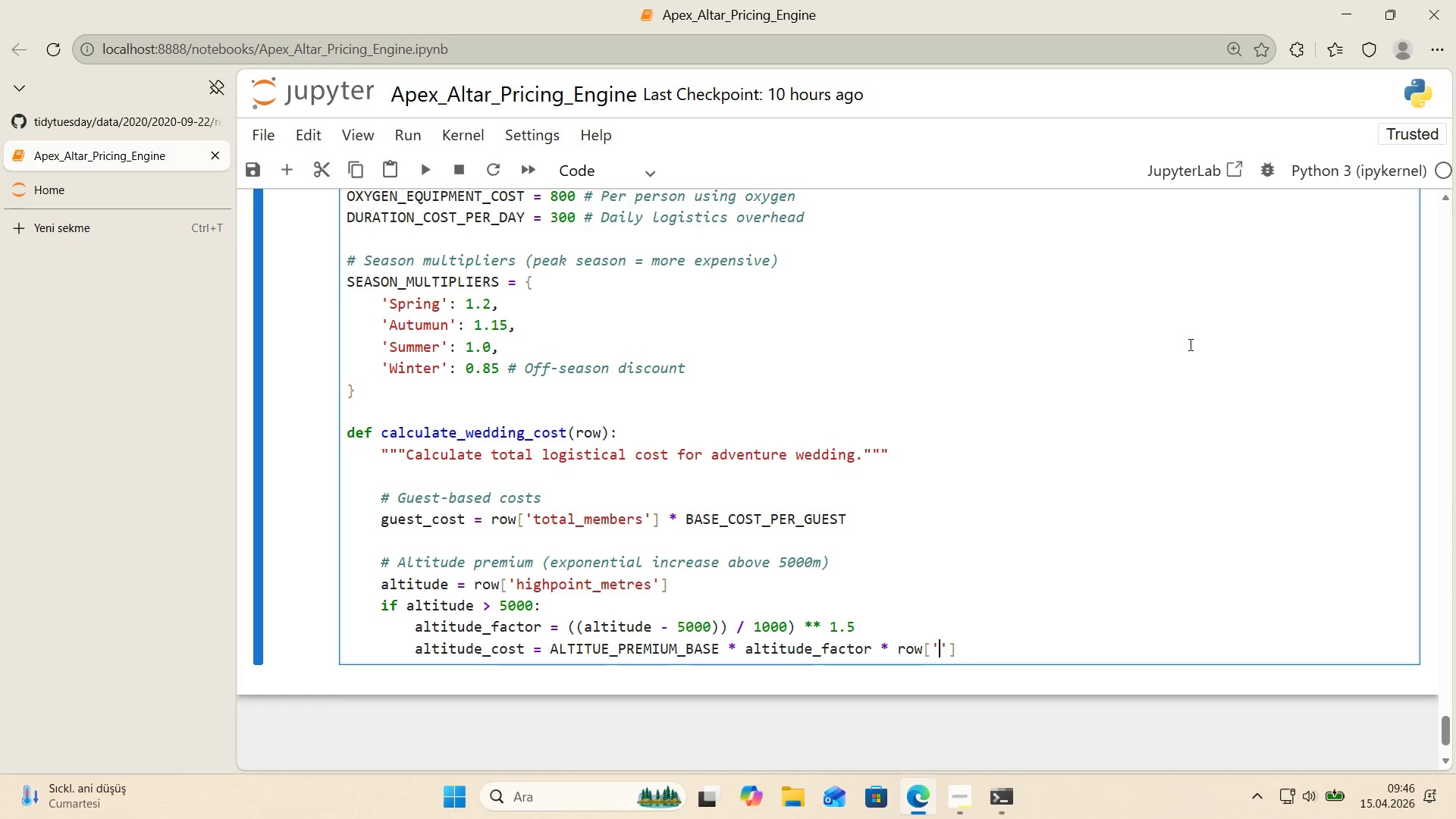 
type(total_members)
 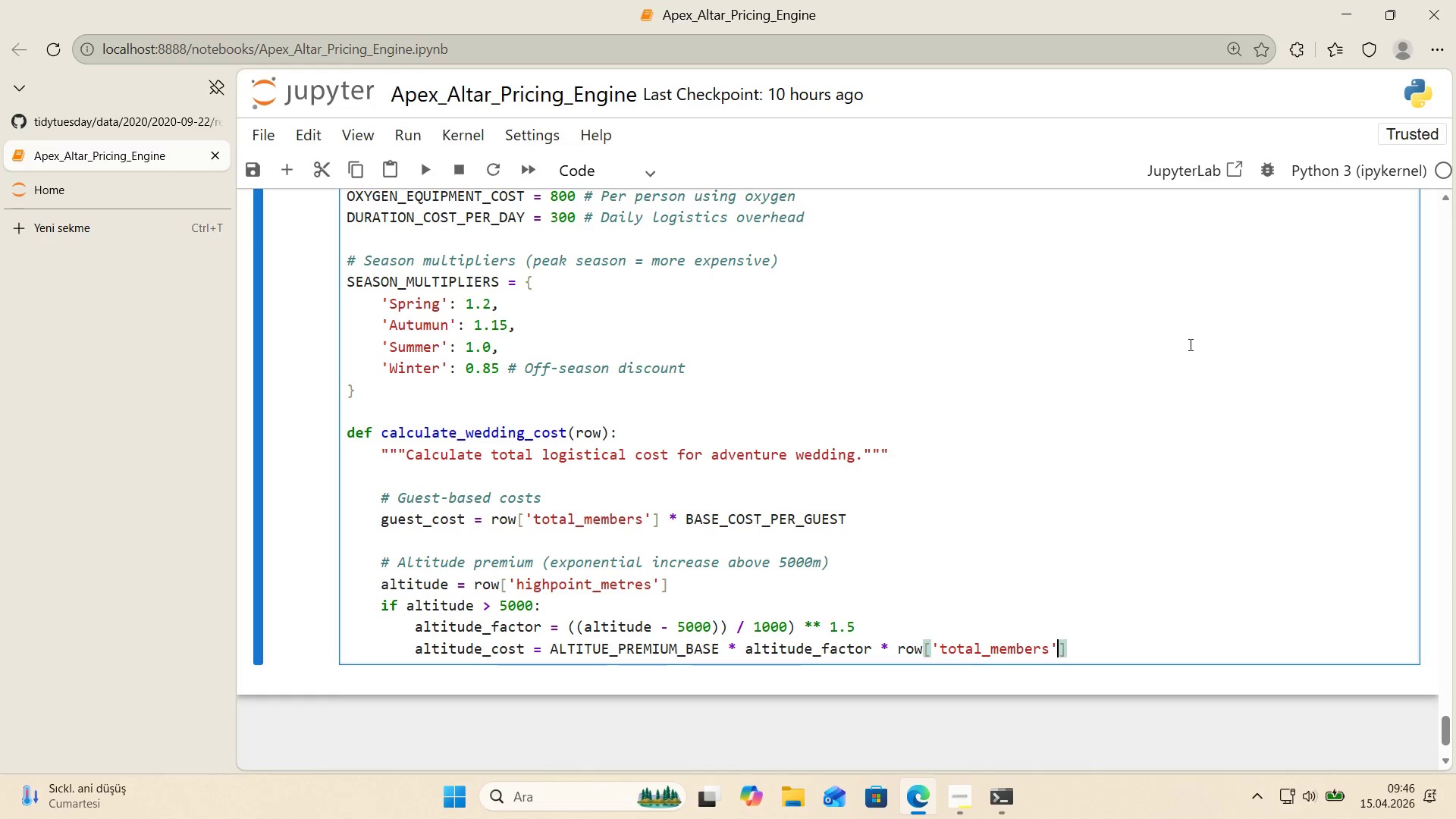 
 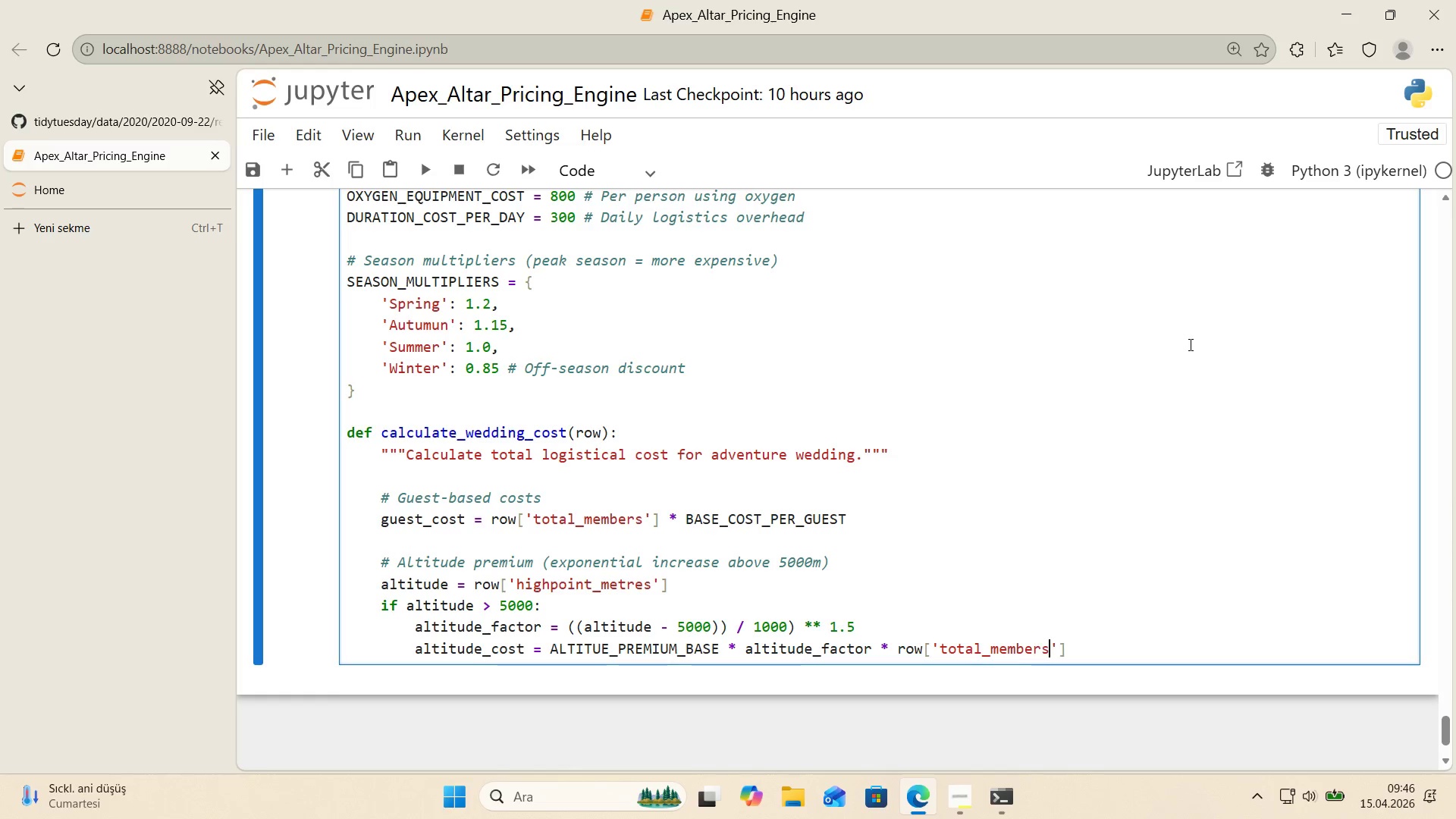 
key(ArrowRight)
 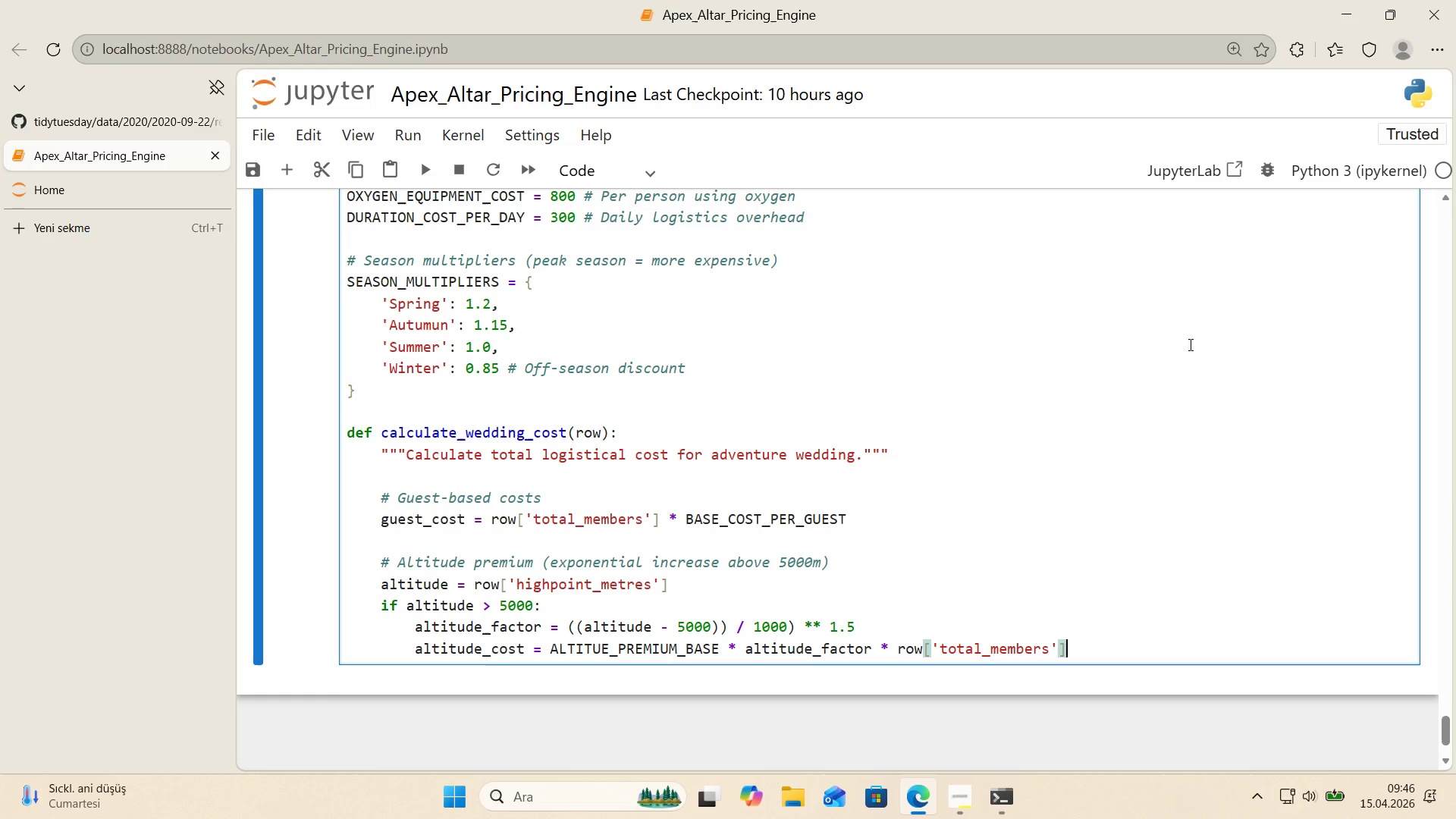 
key(ArrowRight)
 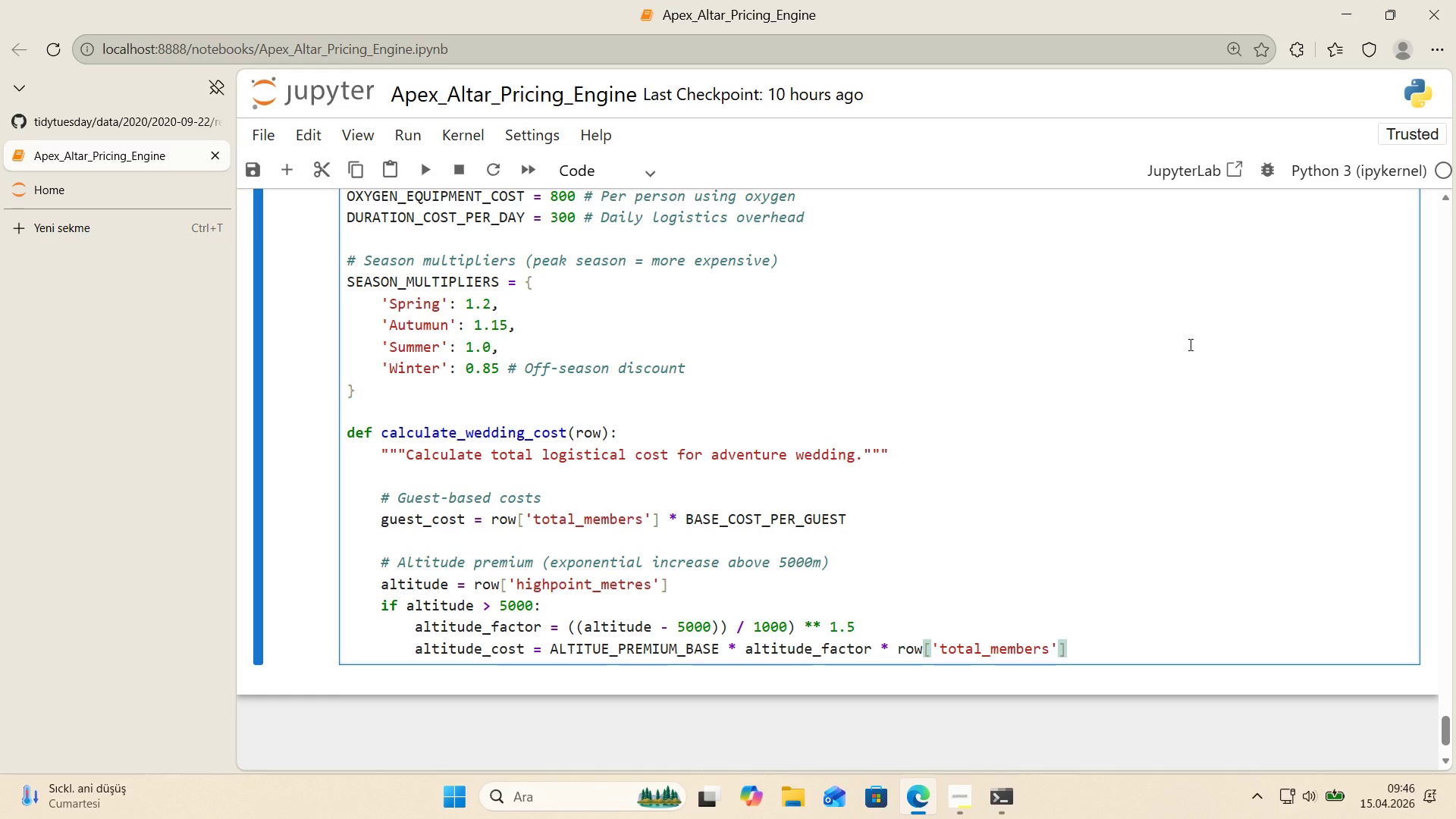 
key(Enter)
 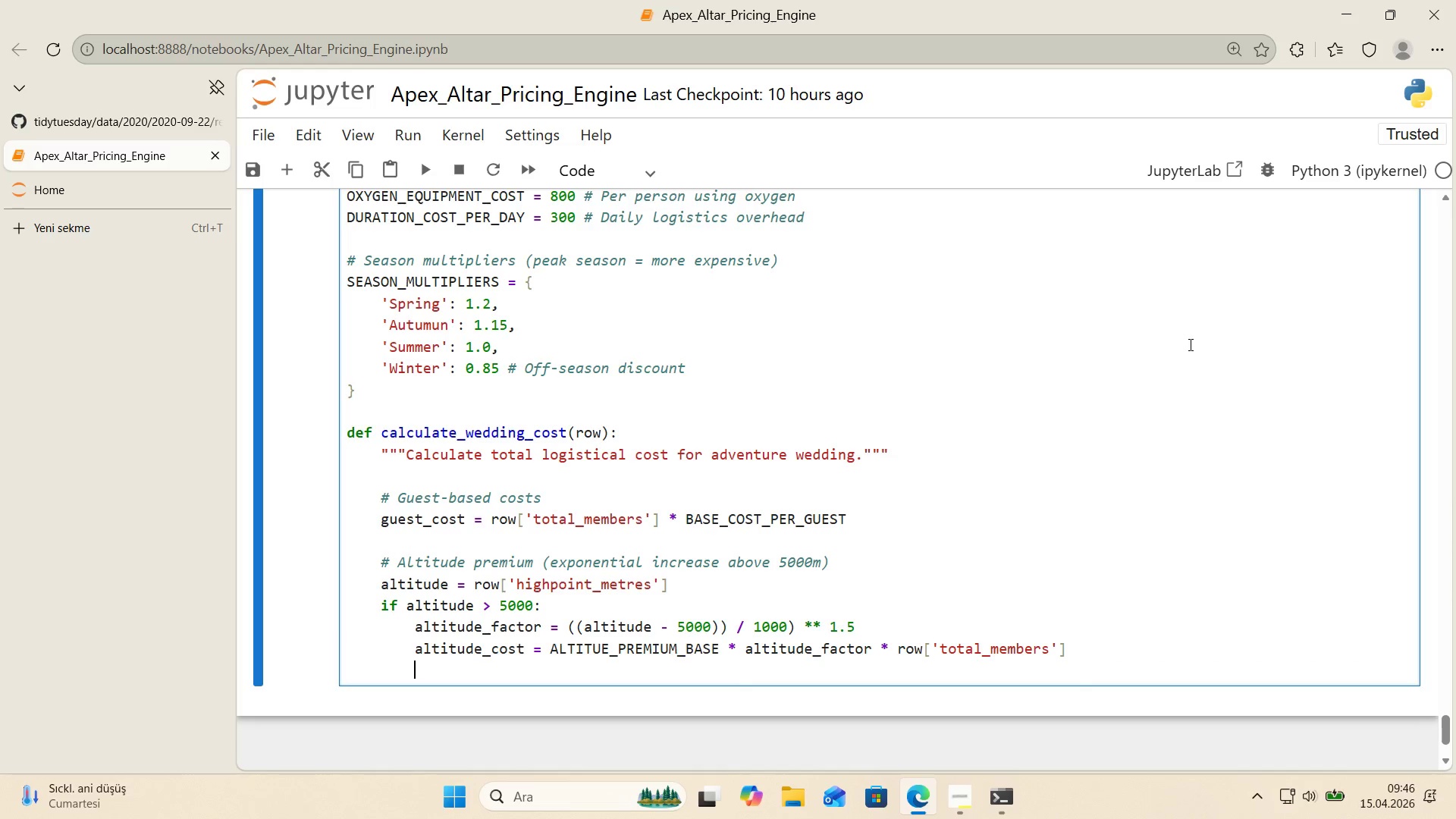 
key(Backspace)
type(else>)
 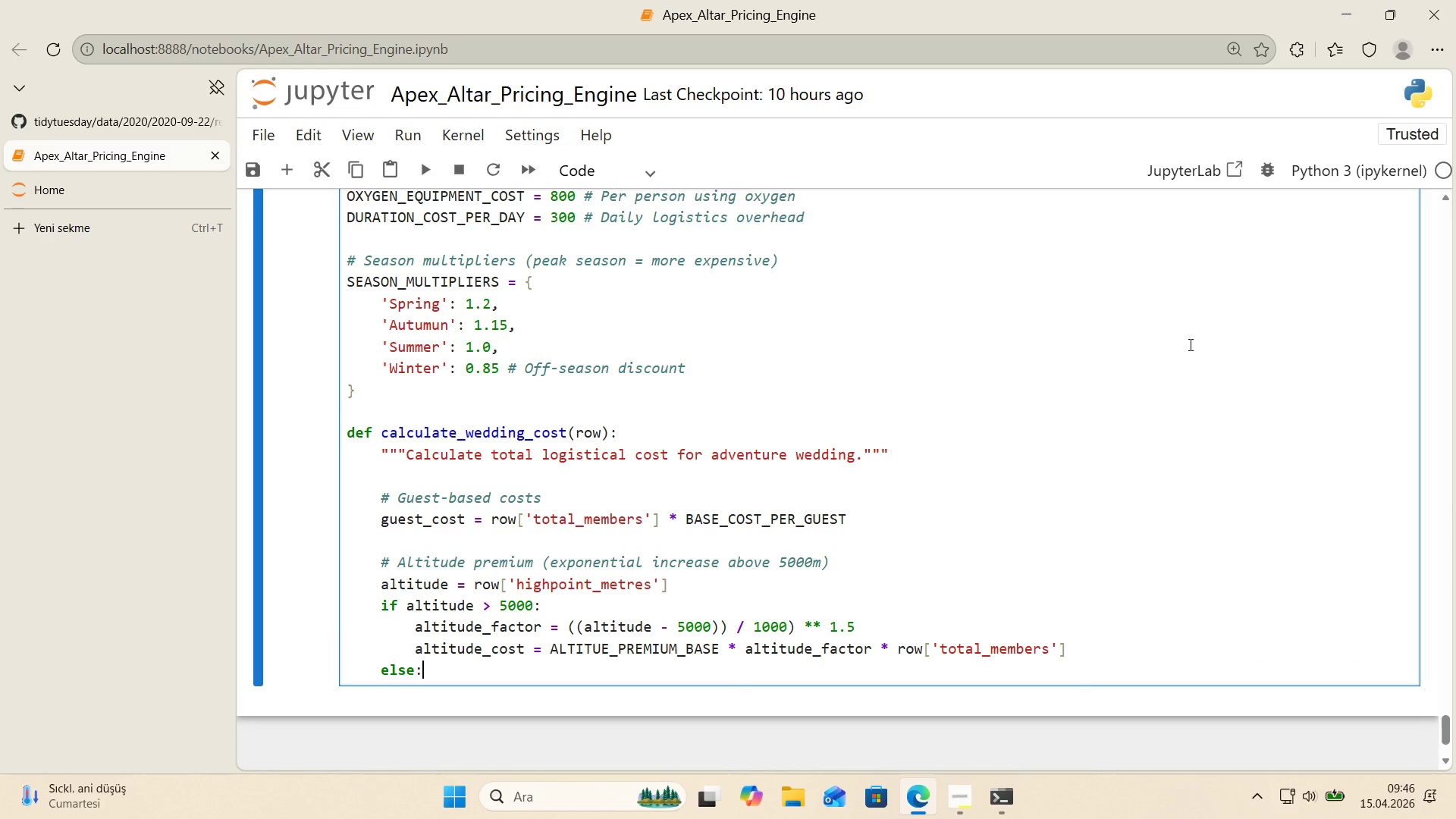 
key(Enter)
 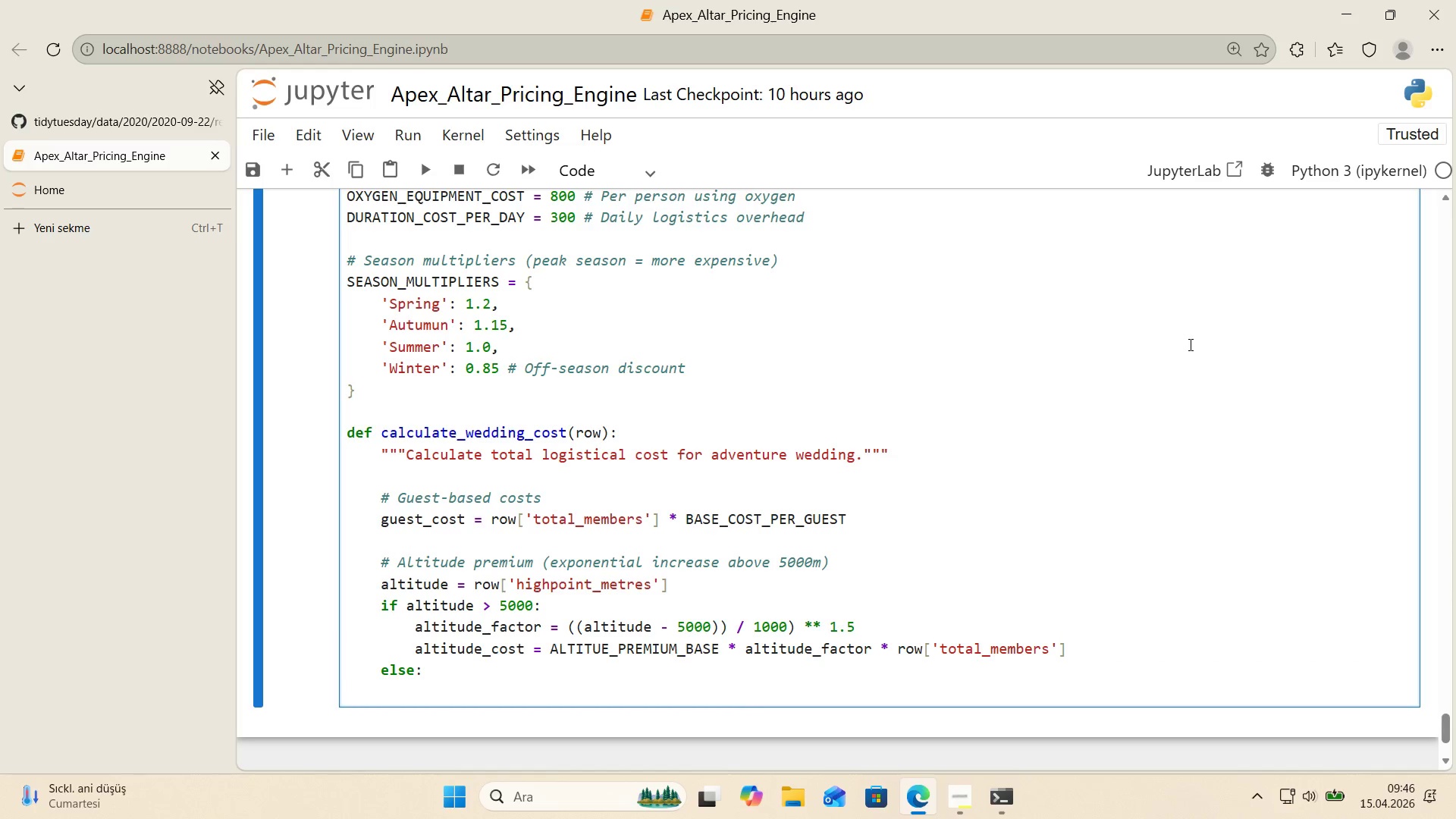 
type(alt'tude_cost ) 0)
 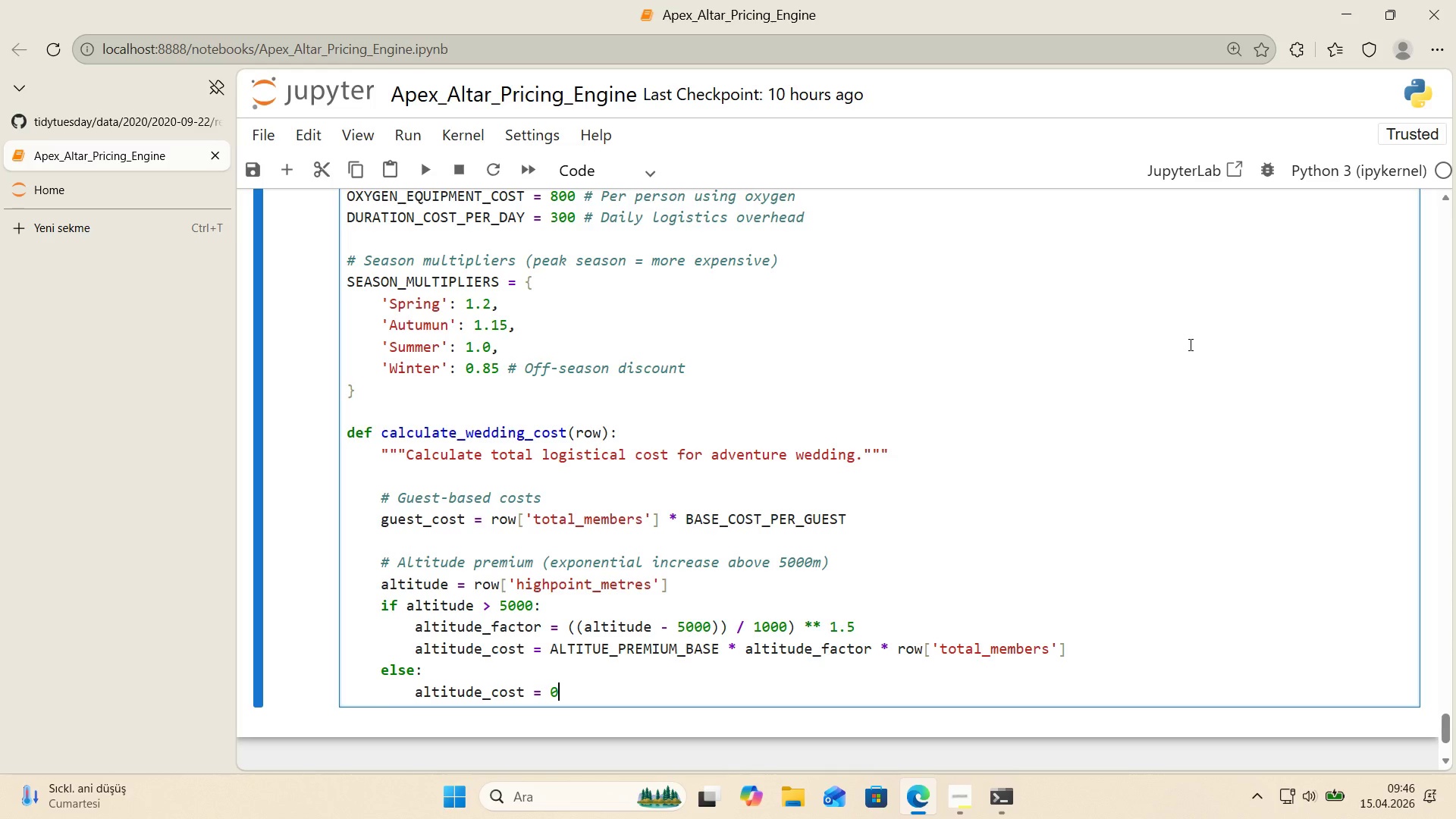 
key(Enter)
 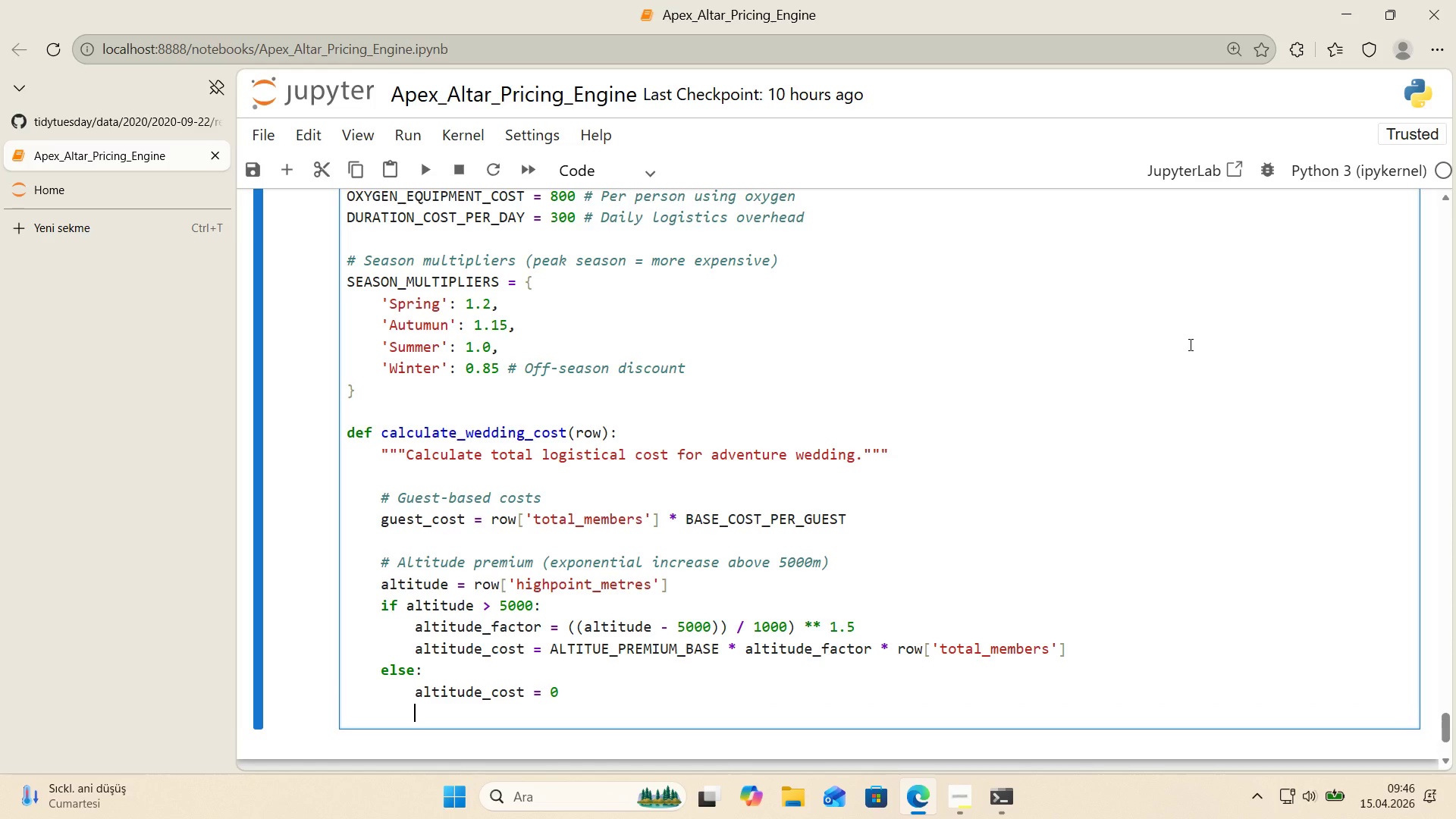 
key(Backspace)
 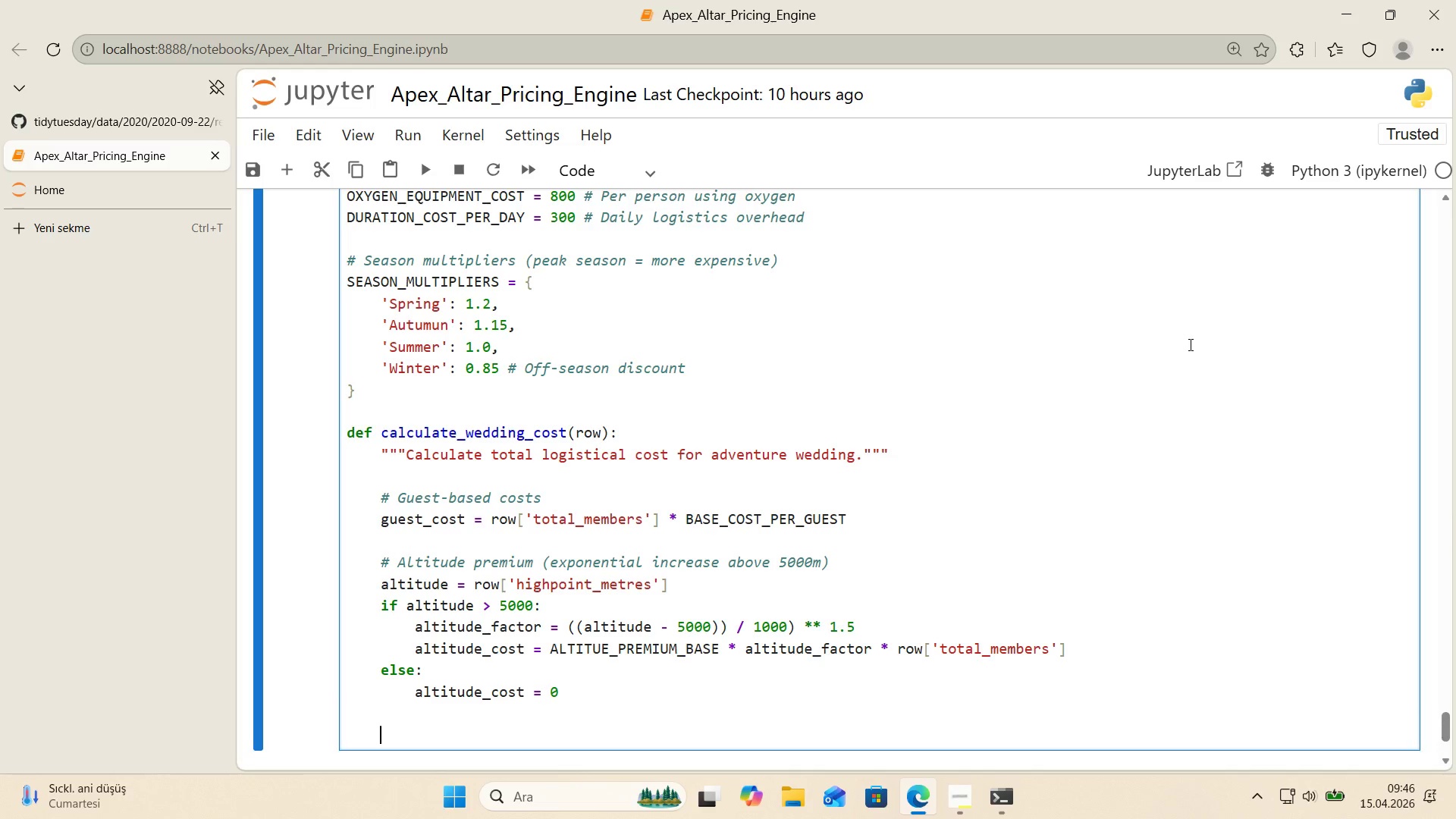 
key(Enter)
 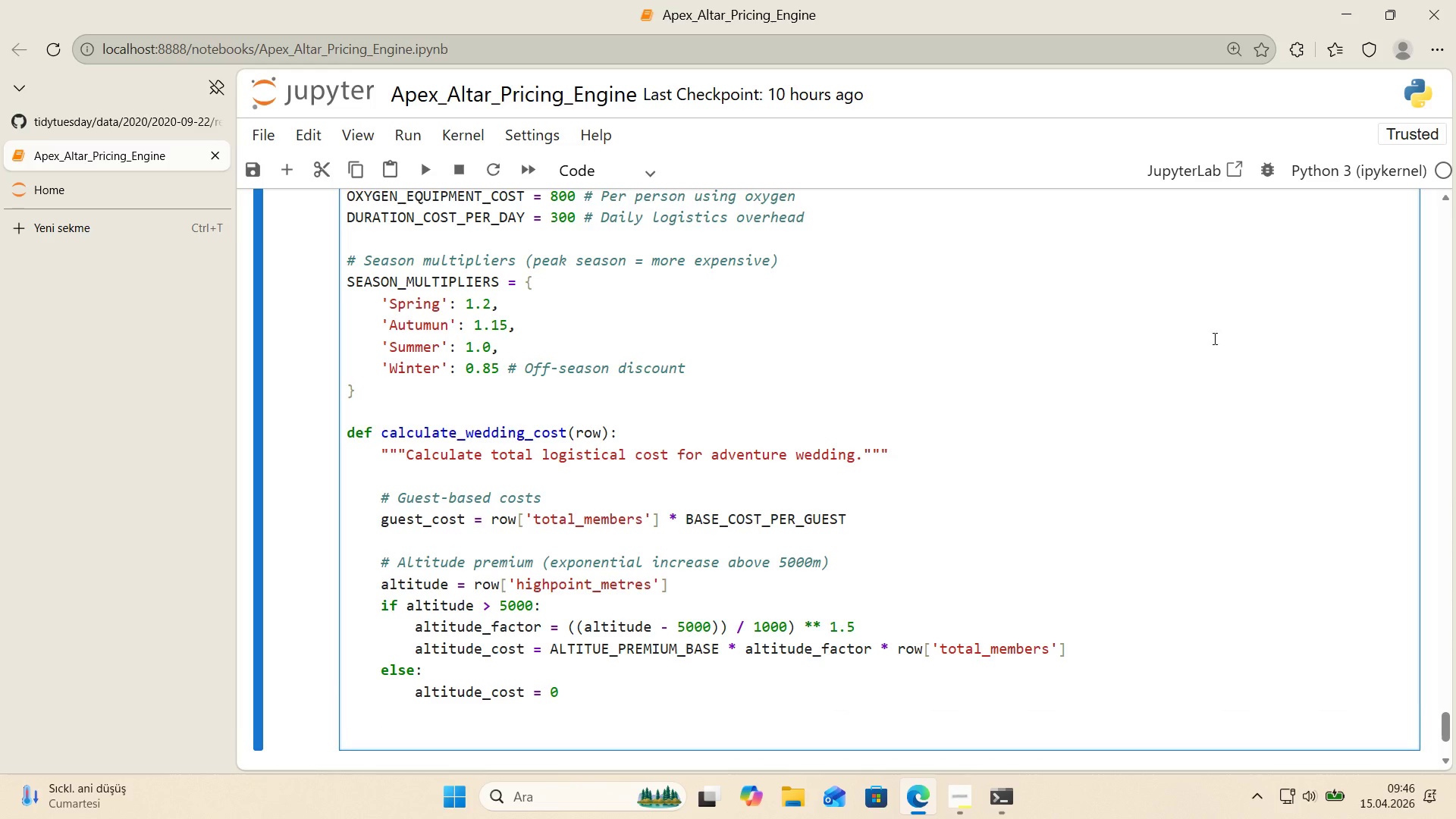 
scroll: coordinate [1238, 328], scroll_direction: down, amount: 1.0
 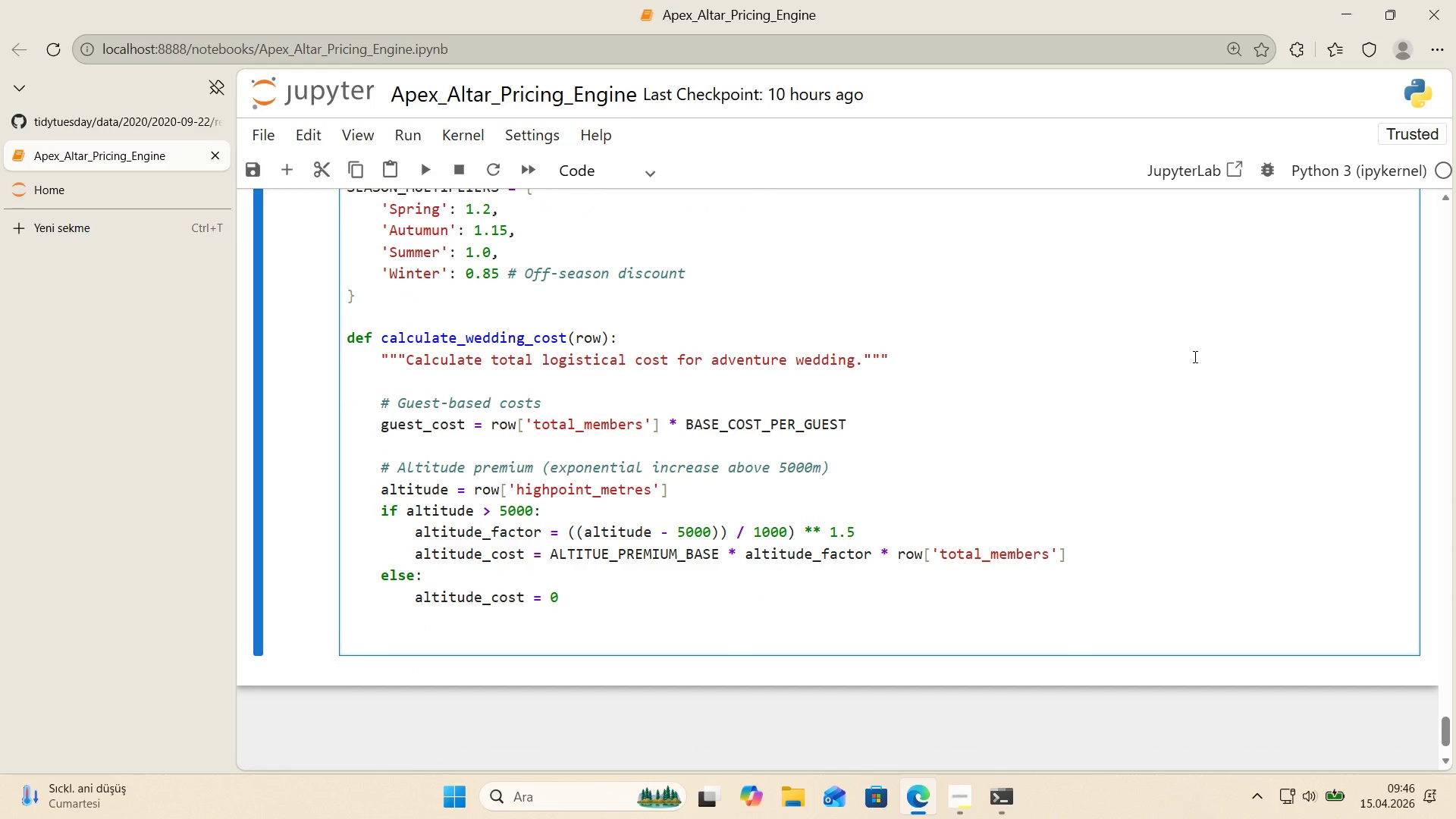 
key(Alt+Control+AltRight)
 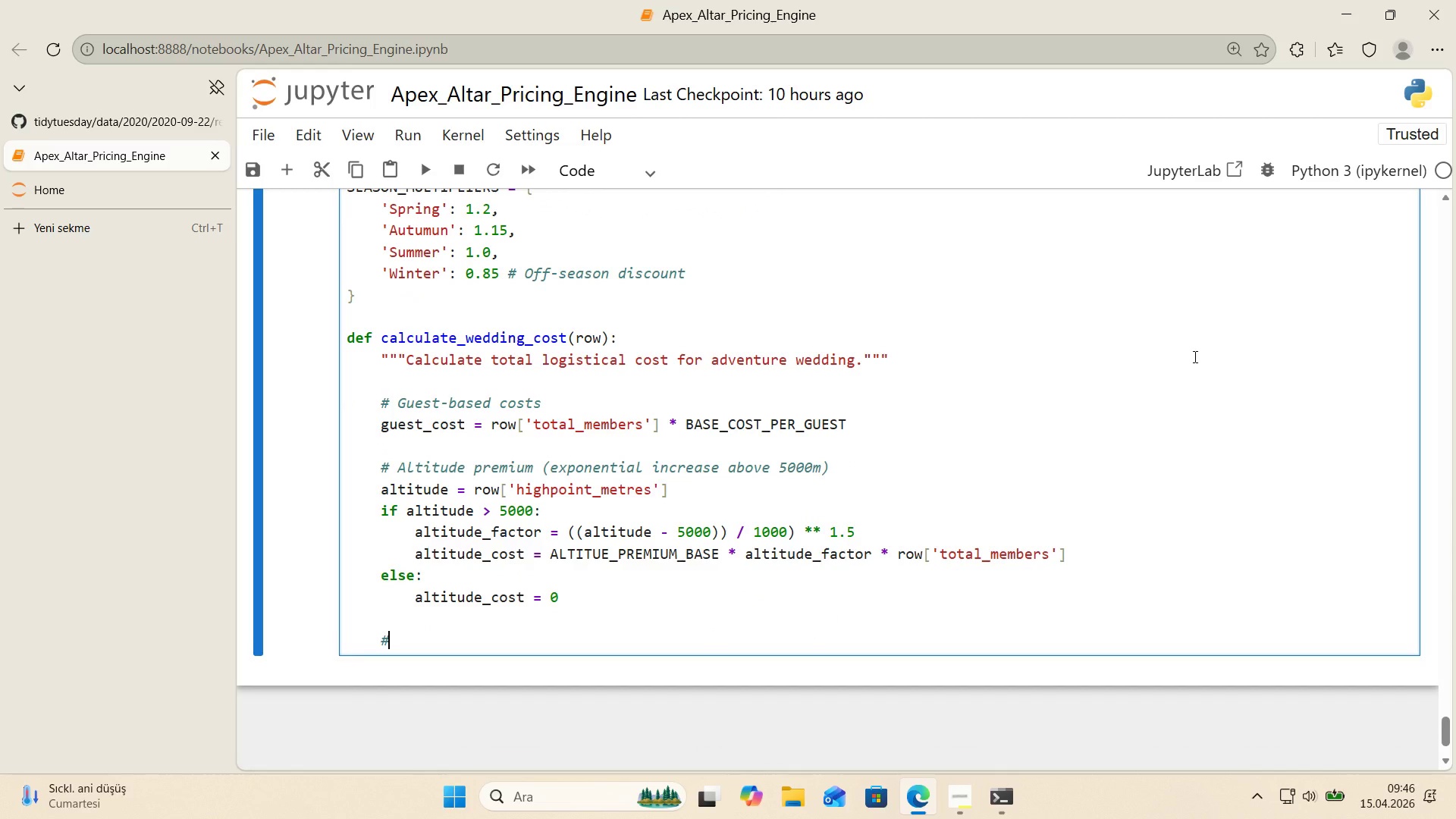 
key(Control+ControlLeft)
 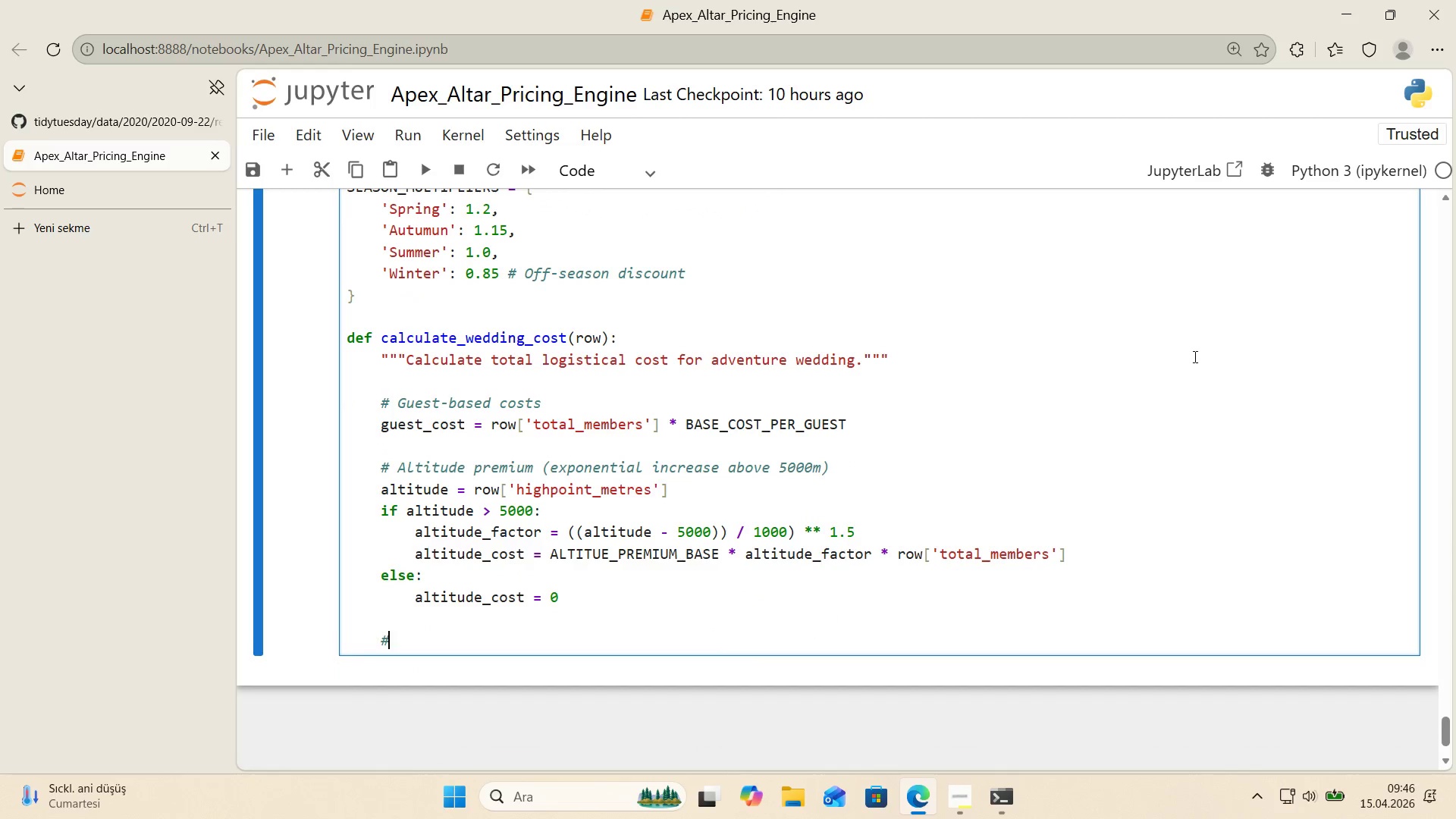 
key(Alt+Control+3)
 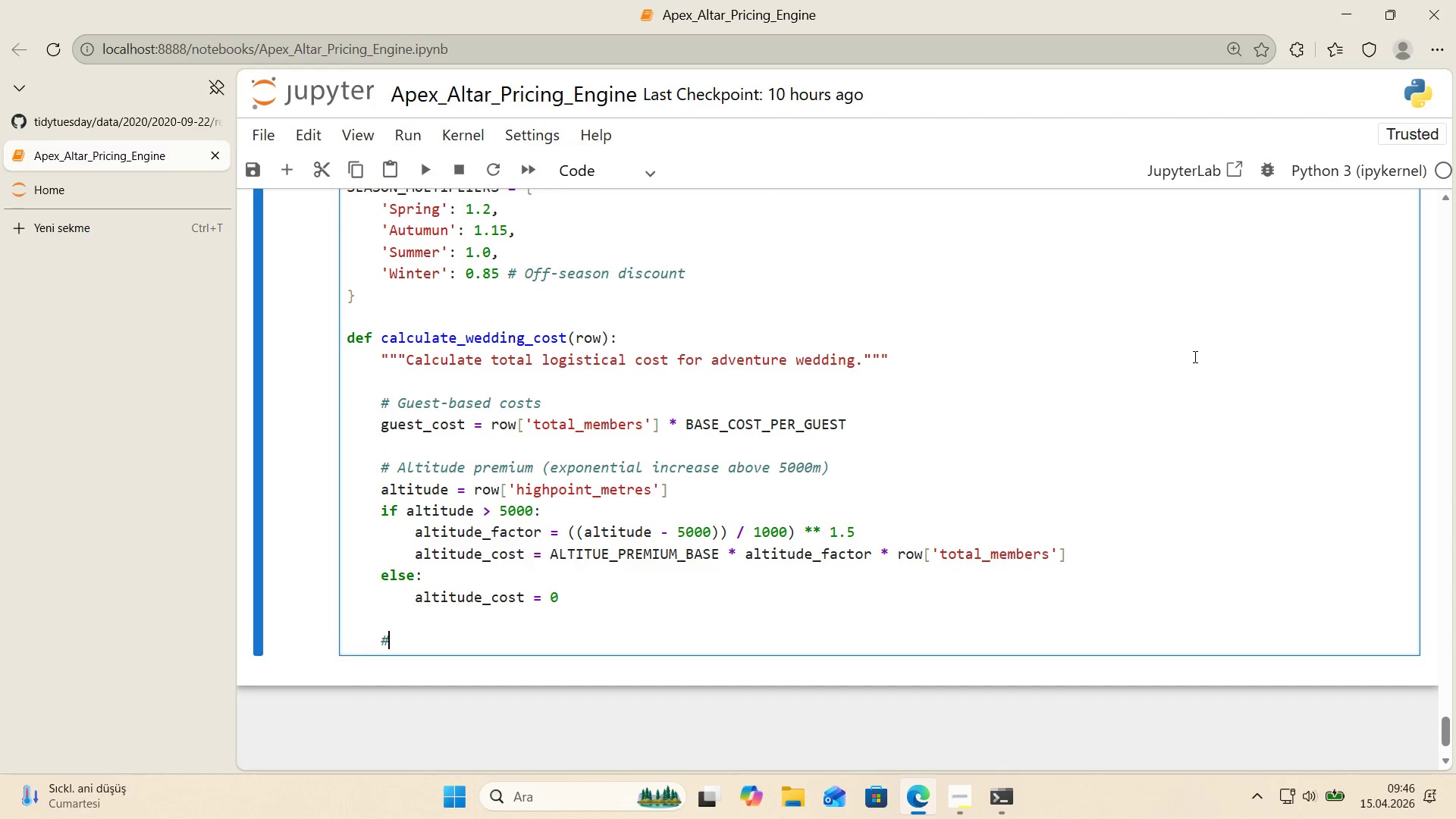 
type( Staff costs)
 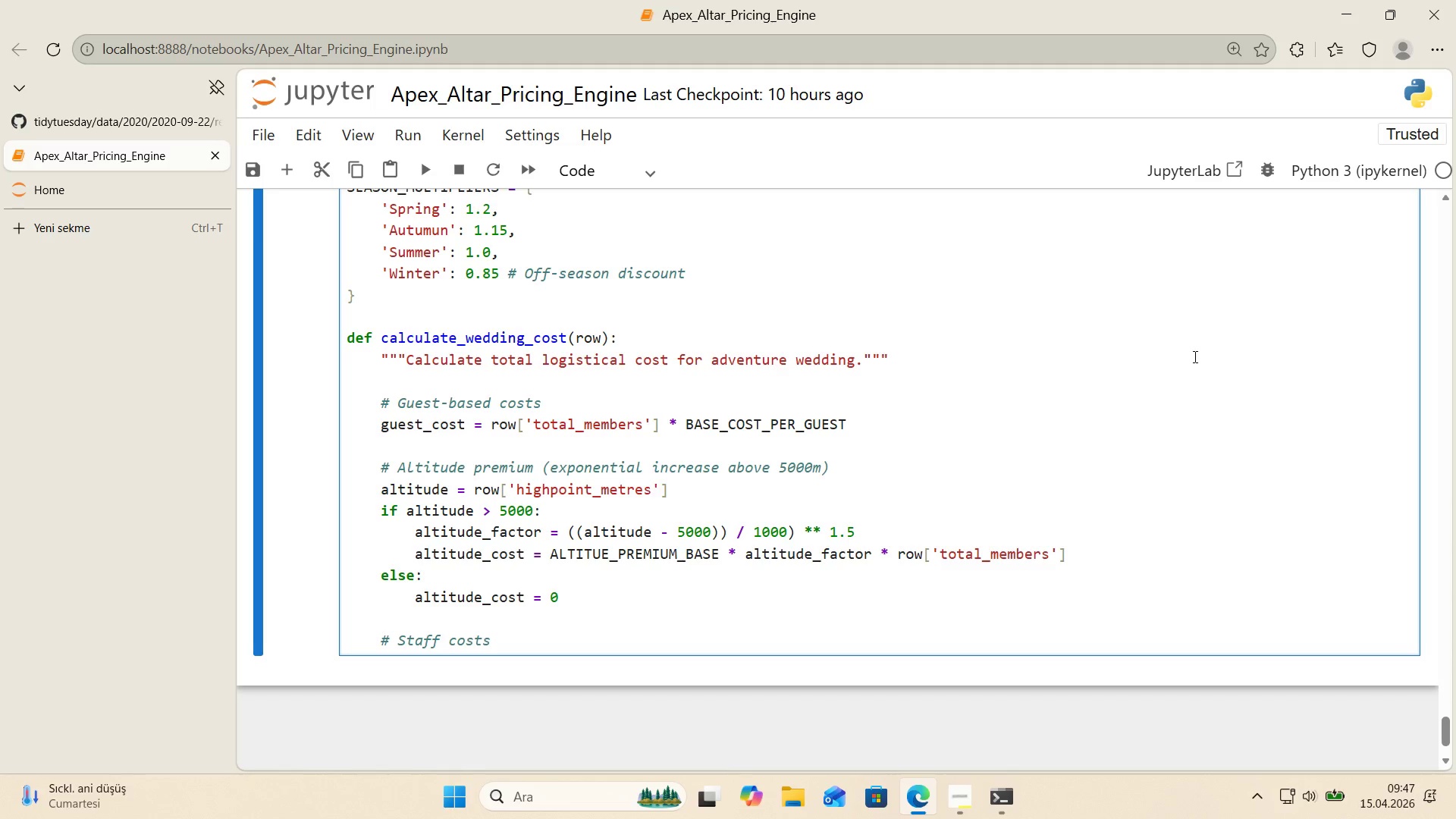 
key(Enter)
 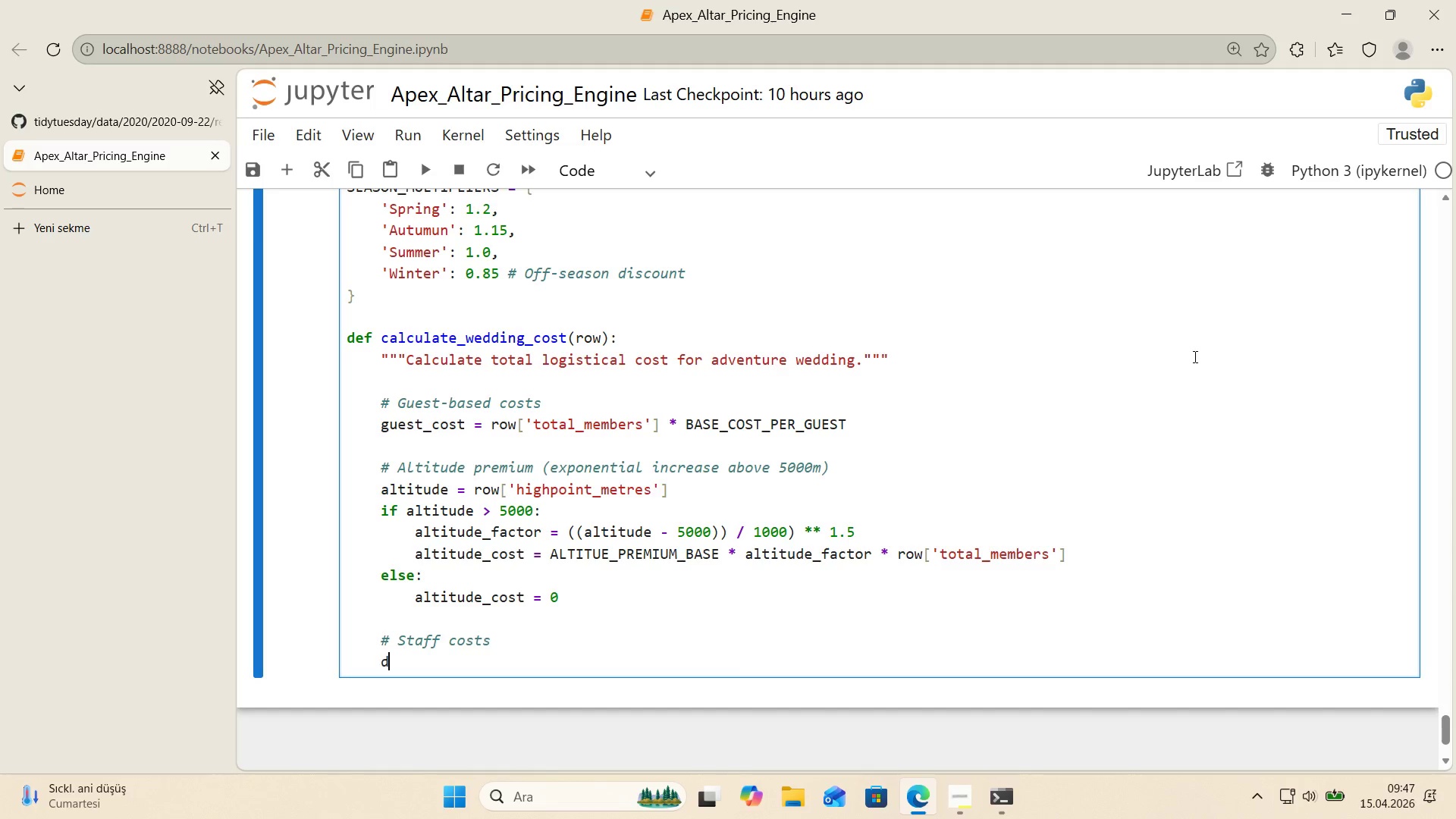 
type(durat'on ) max*()
 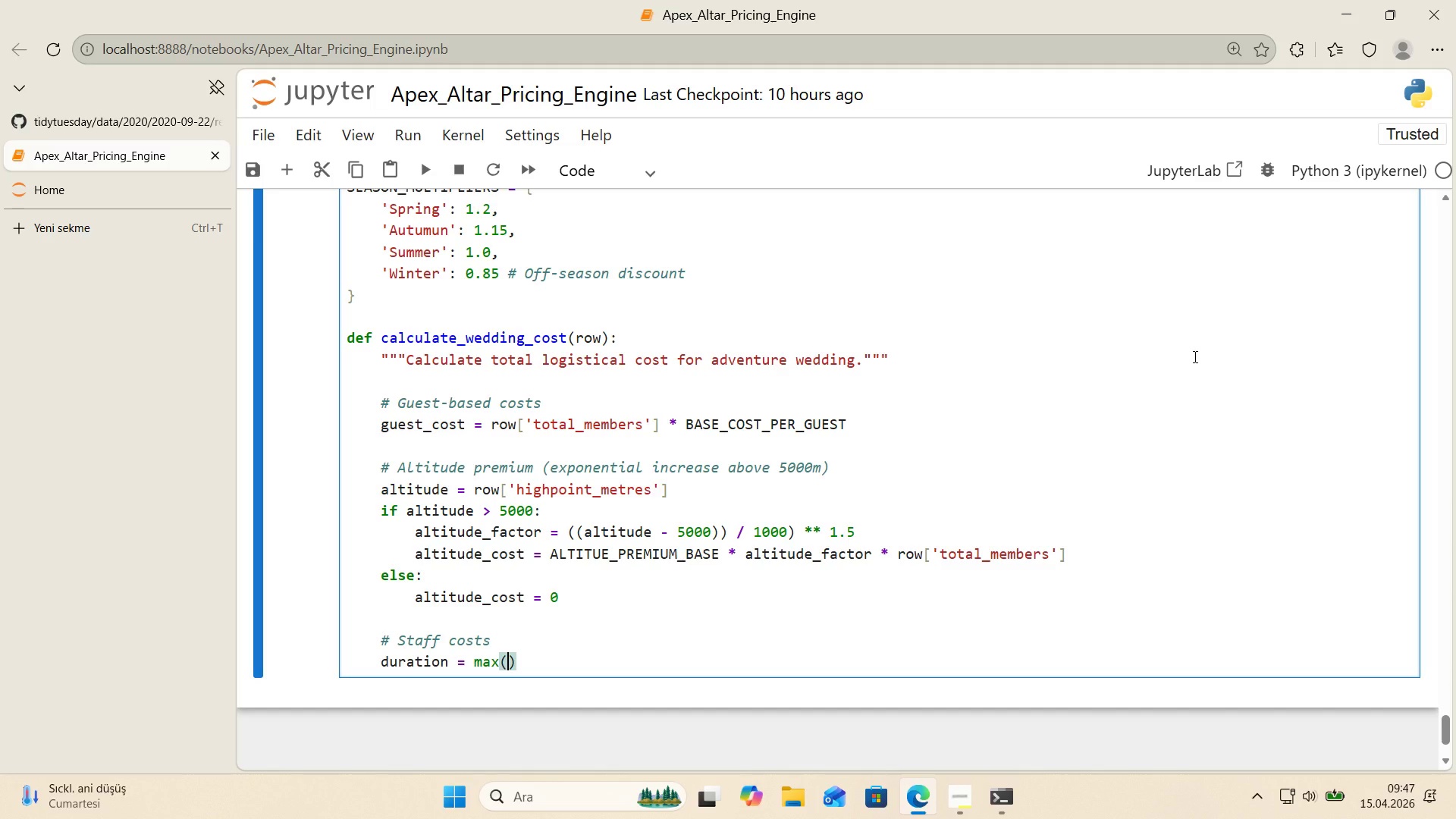 
 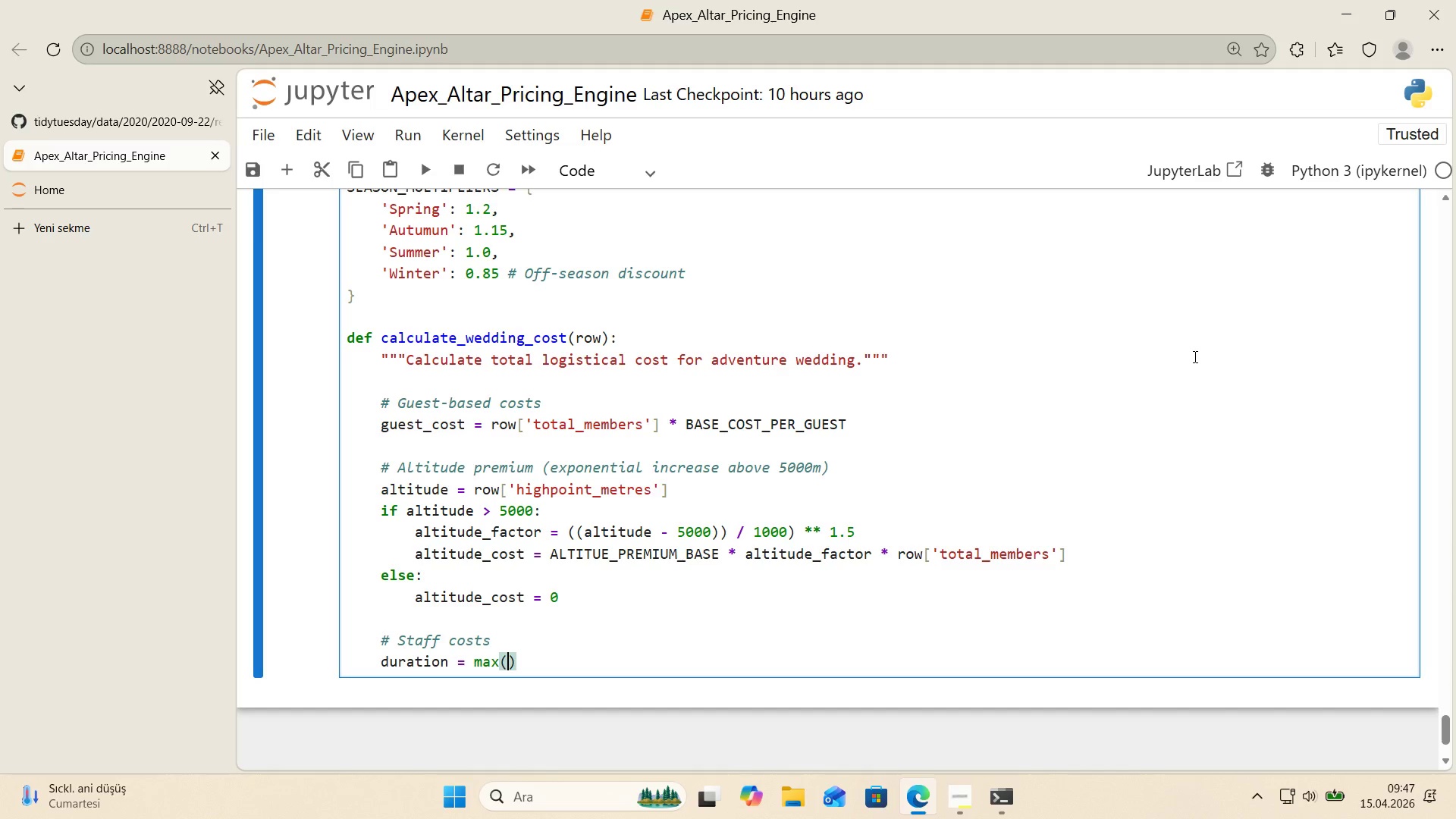 
key(ArrowLeft)
 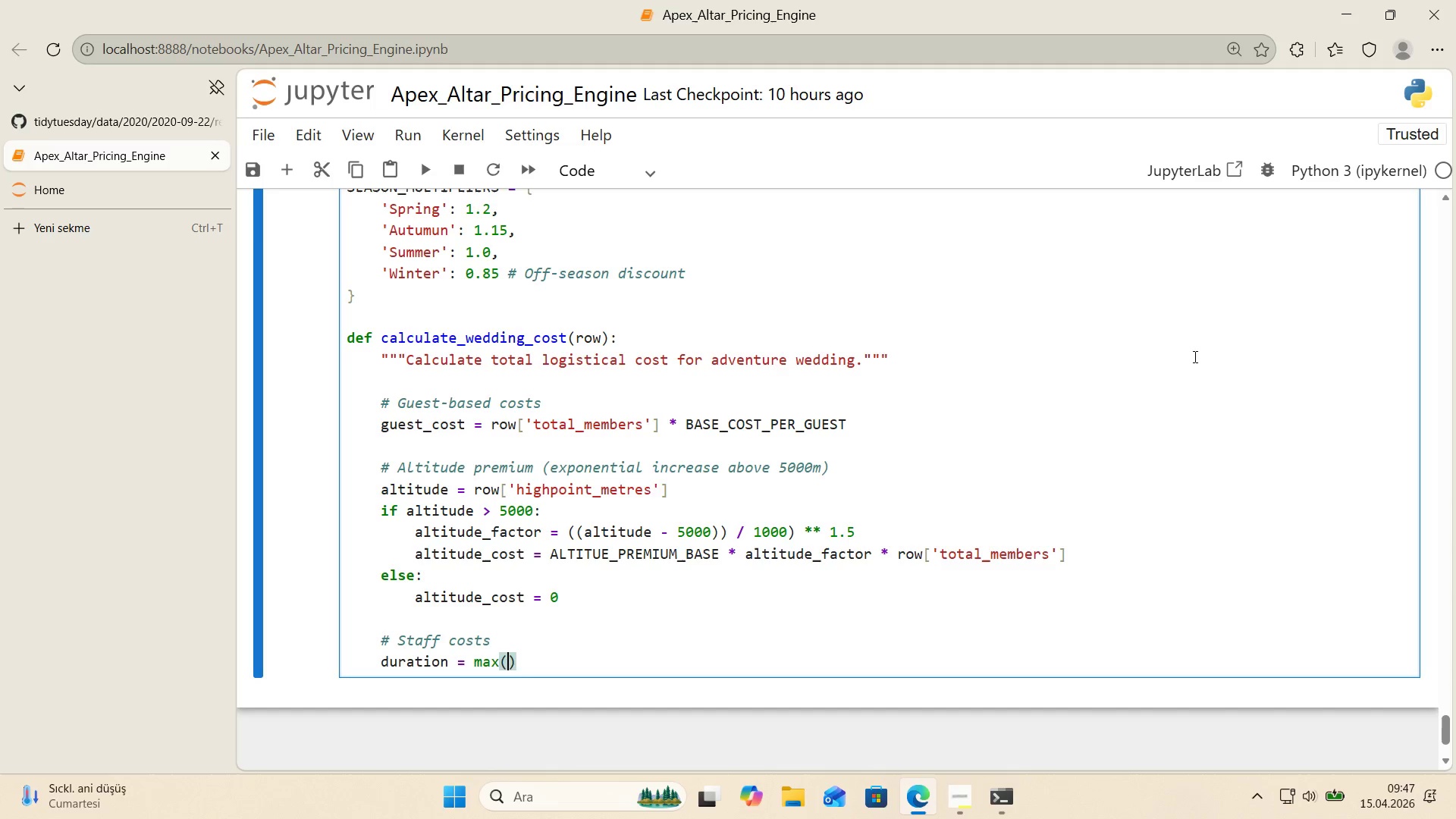 
type(row)
 